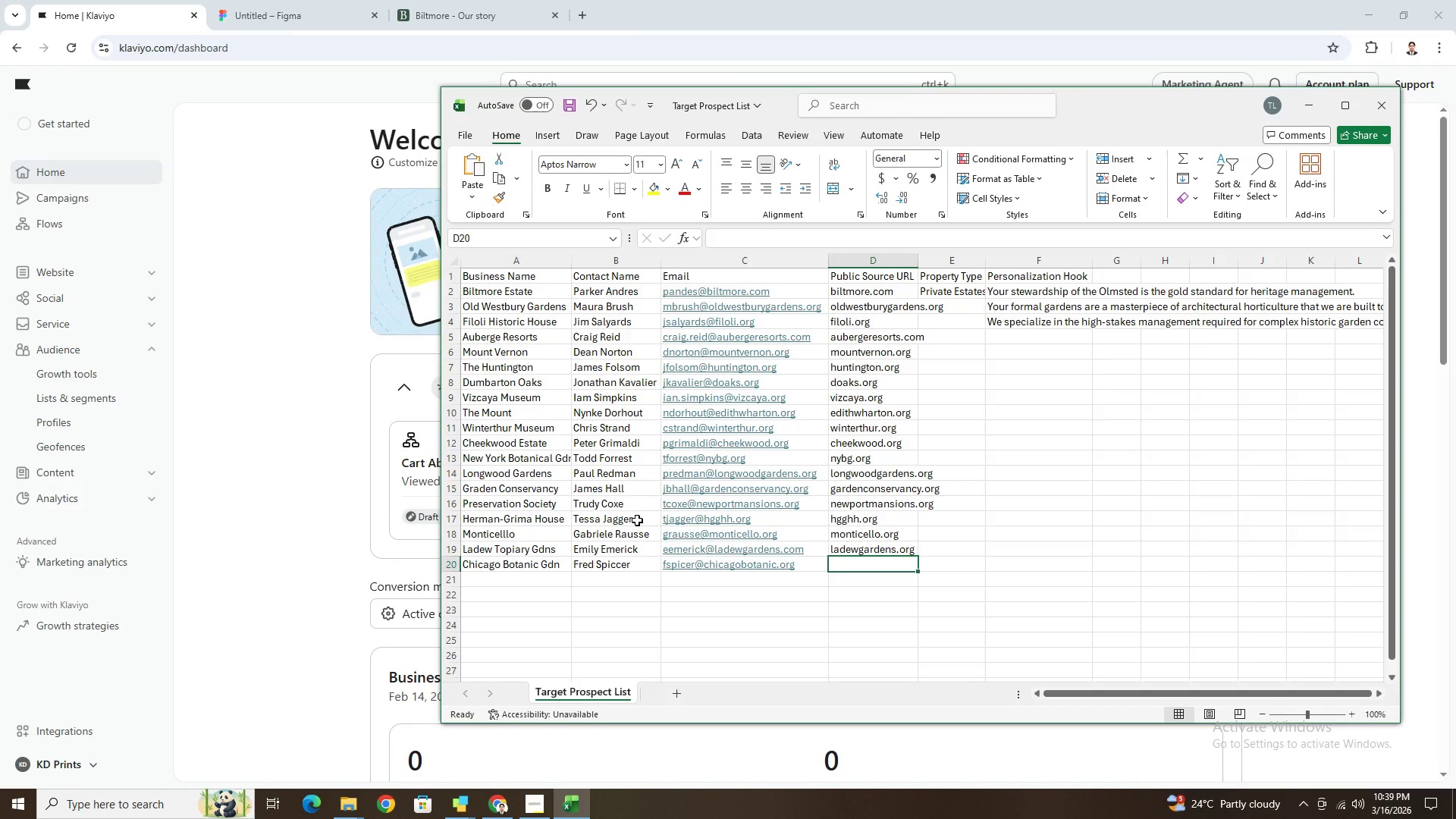 
wait(8.92)
 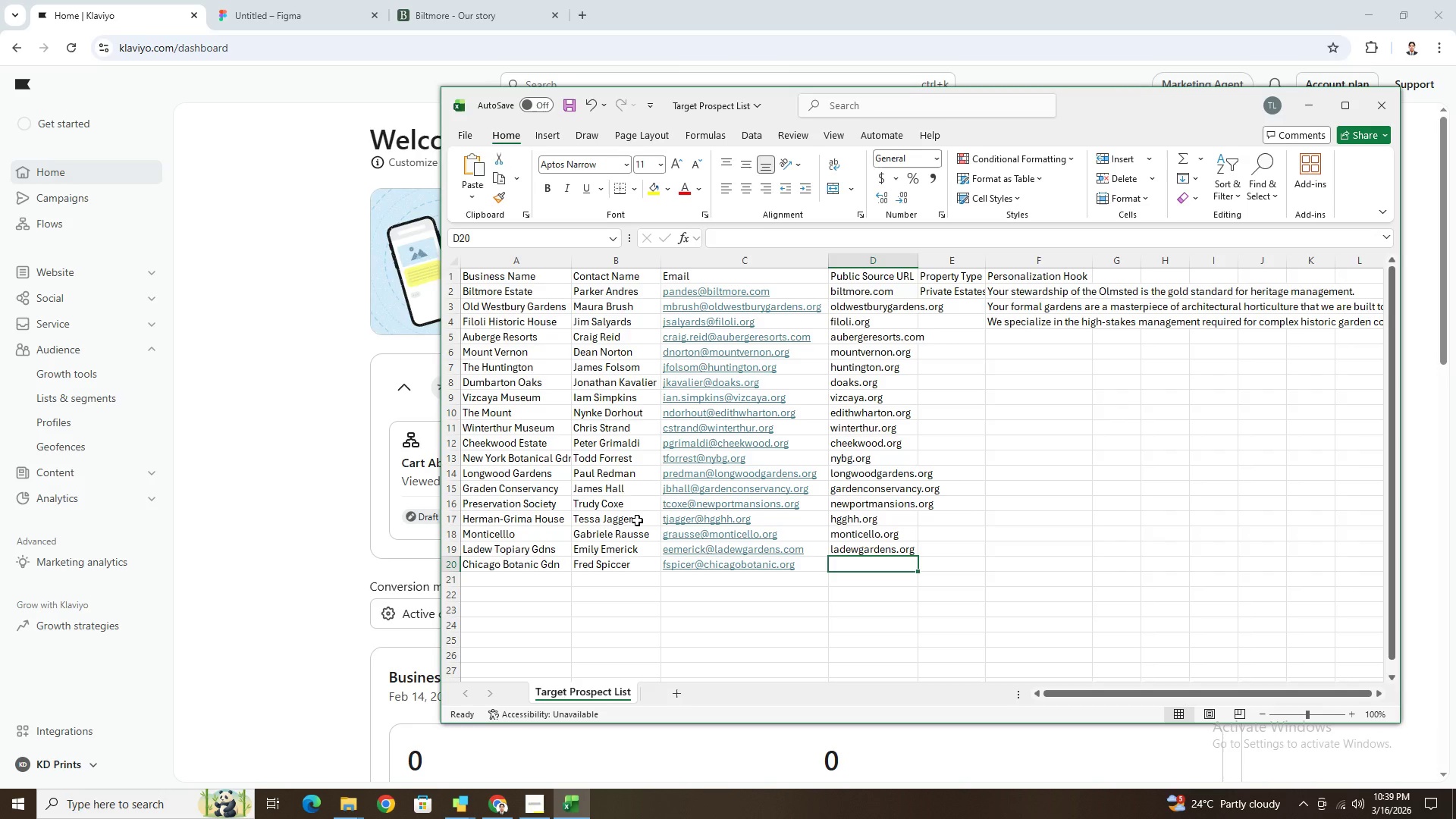 
type(chicacobotanic.otg)
key(Backspace)
key(Backspace)
type(rt)
key(Backspace)
type(g)
 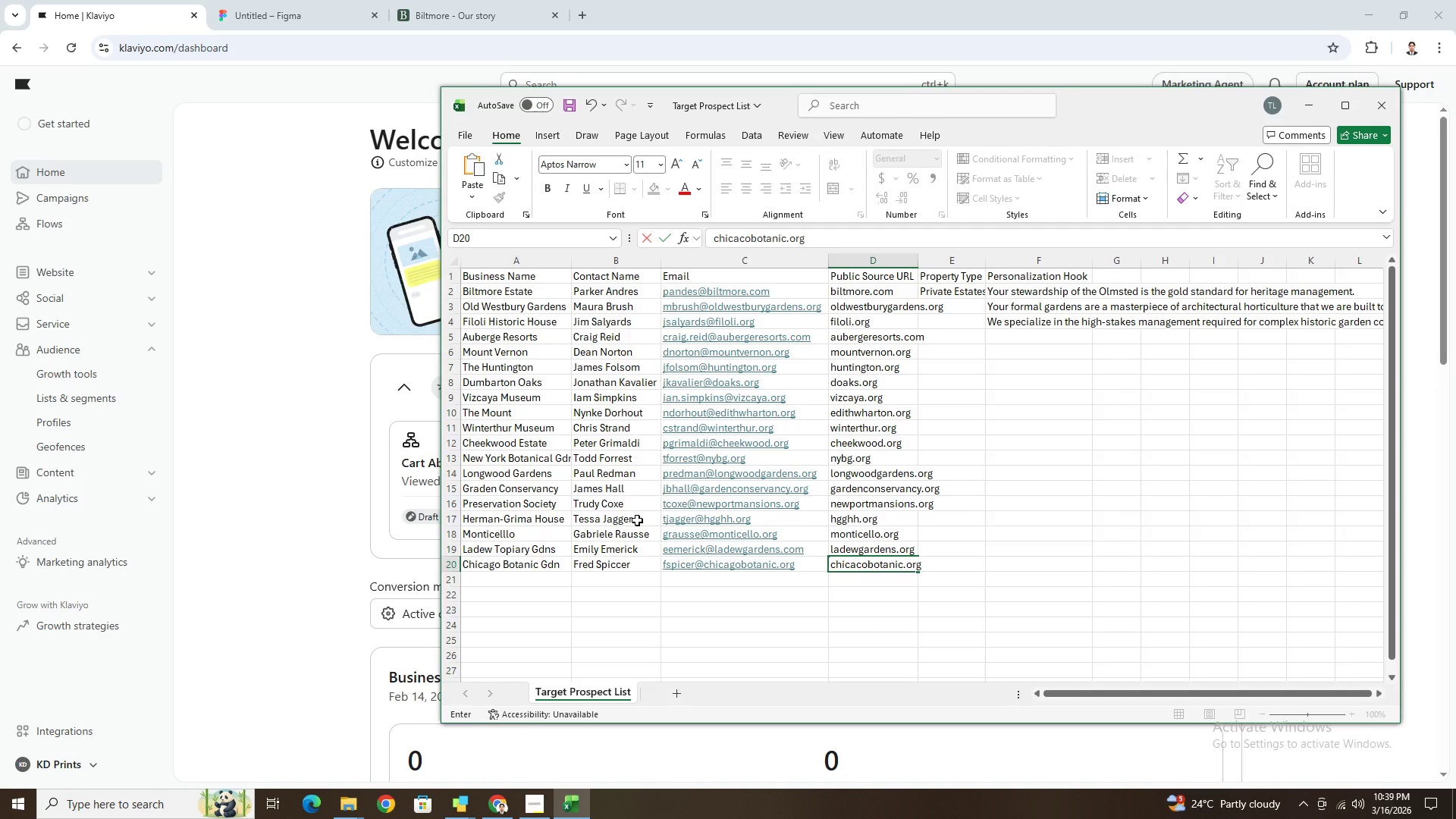 
key(Enter)
 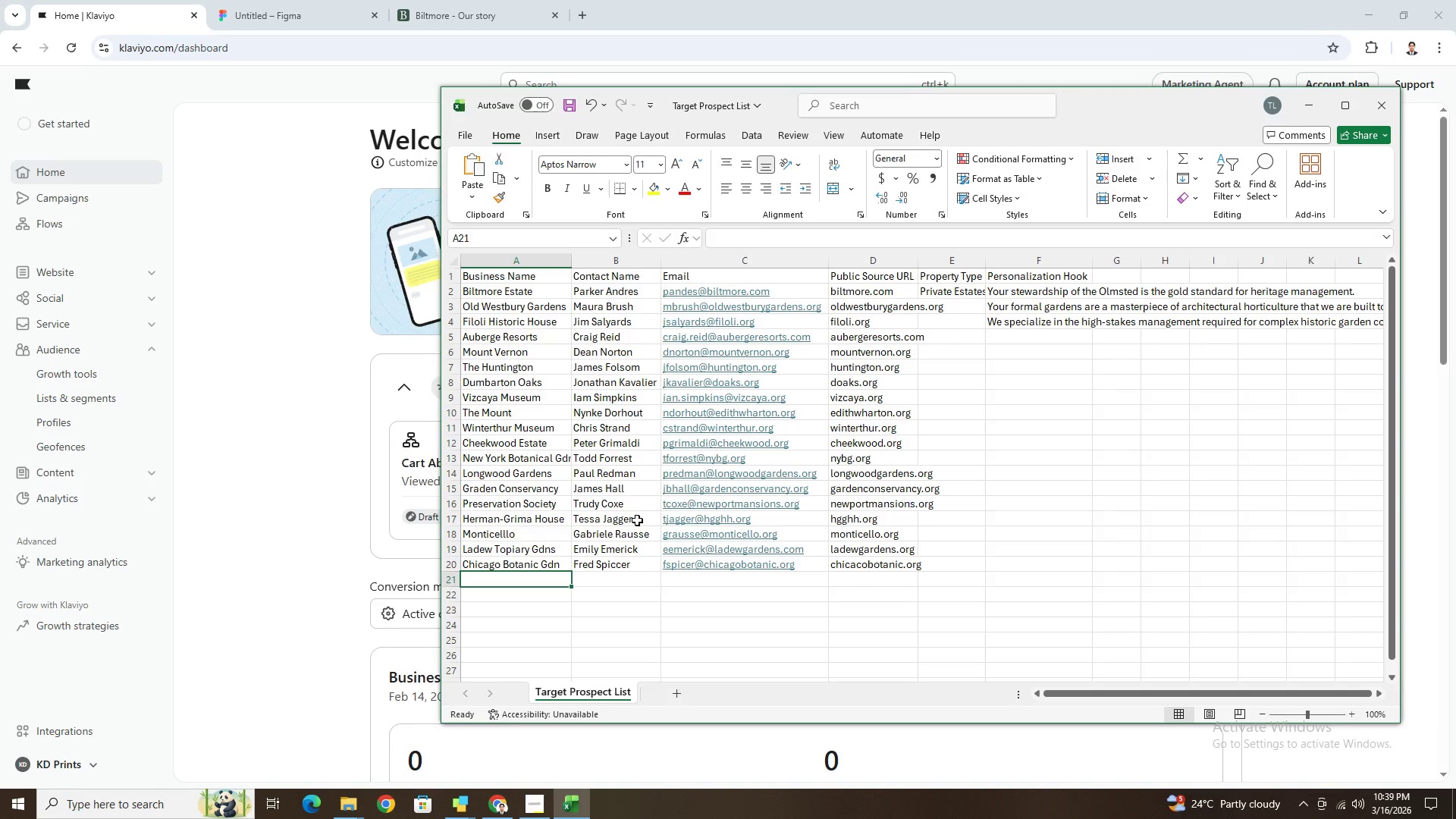 
type(Towe Hill Botanic)
key(Tab)
 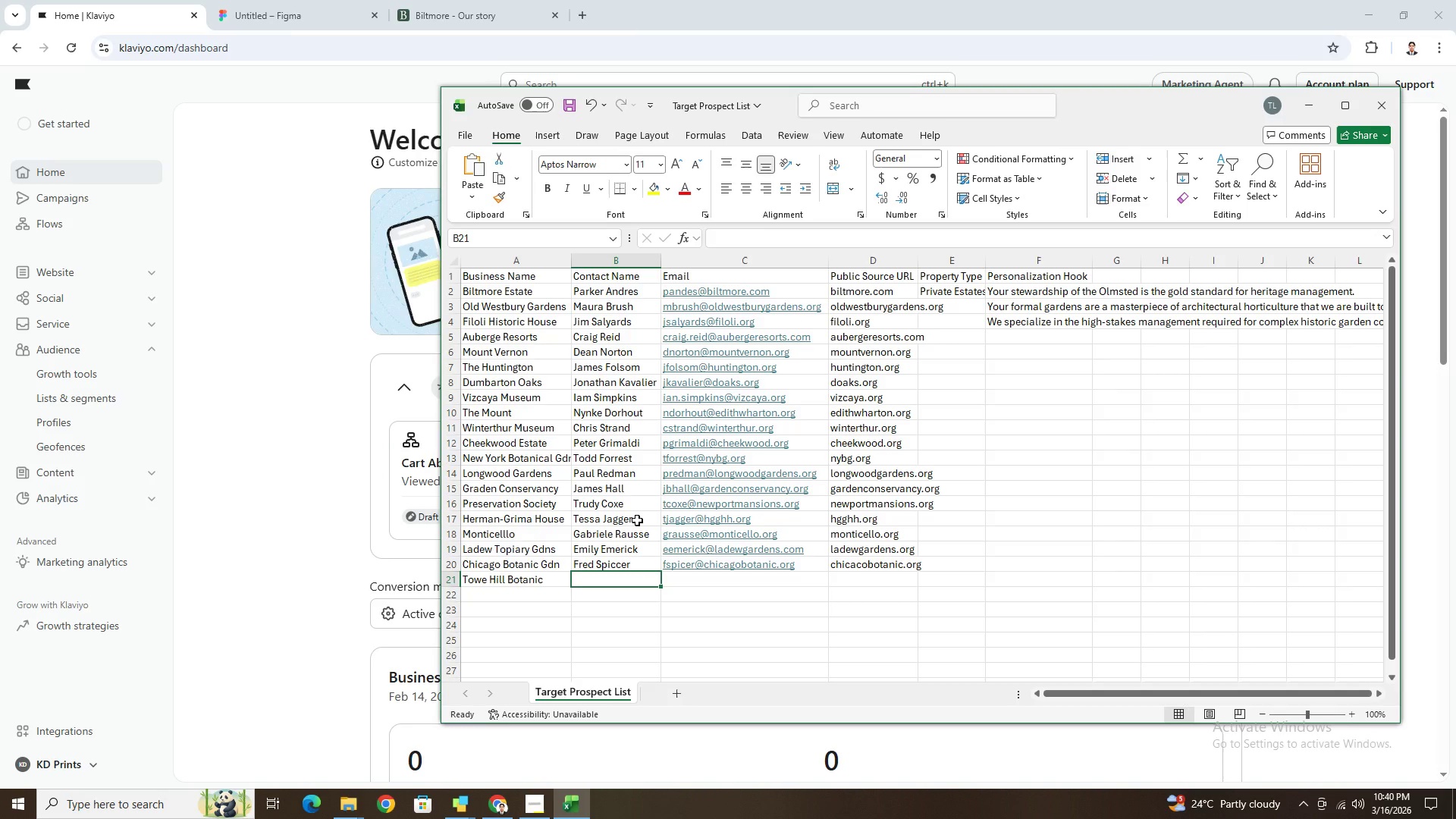 
type(Grace Elti)
key(Backspace)
type(on)
key(Tab)
type(gelton@towerhillbg.org)
key(Tab)
 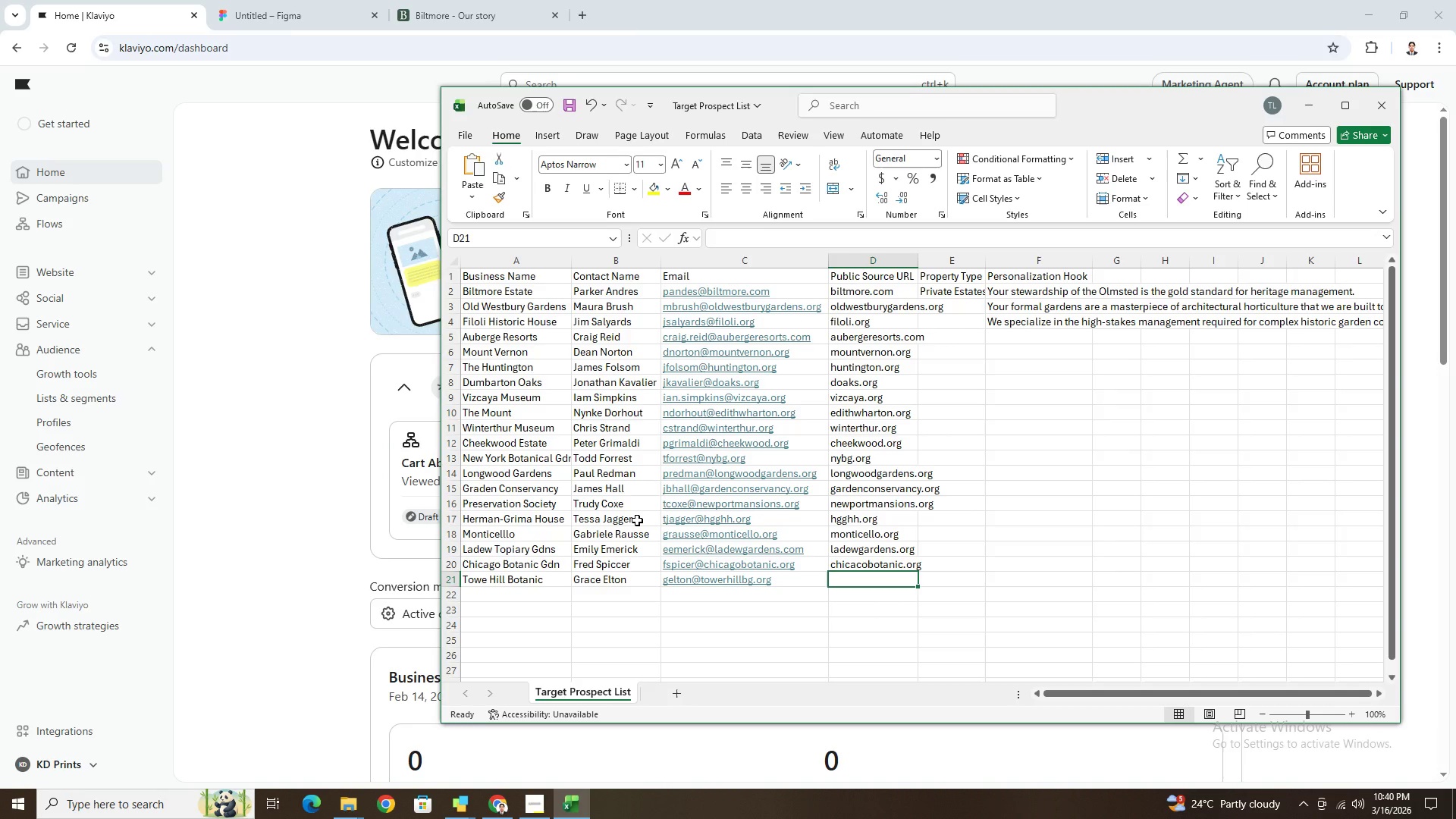 
type(towerhillbg.org)
 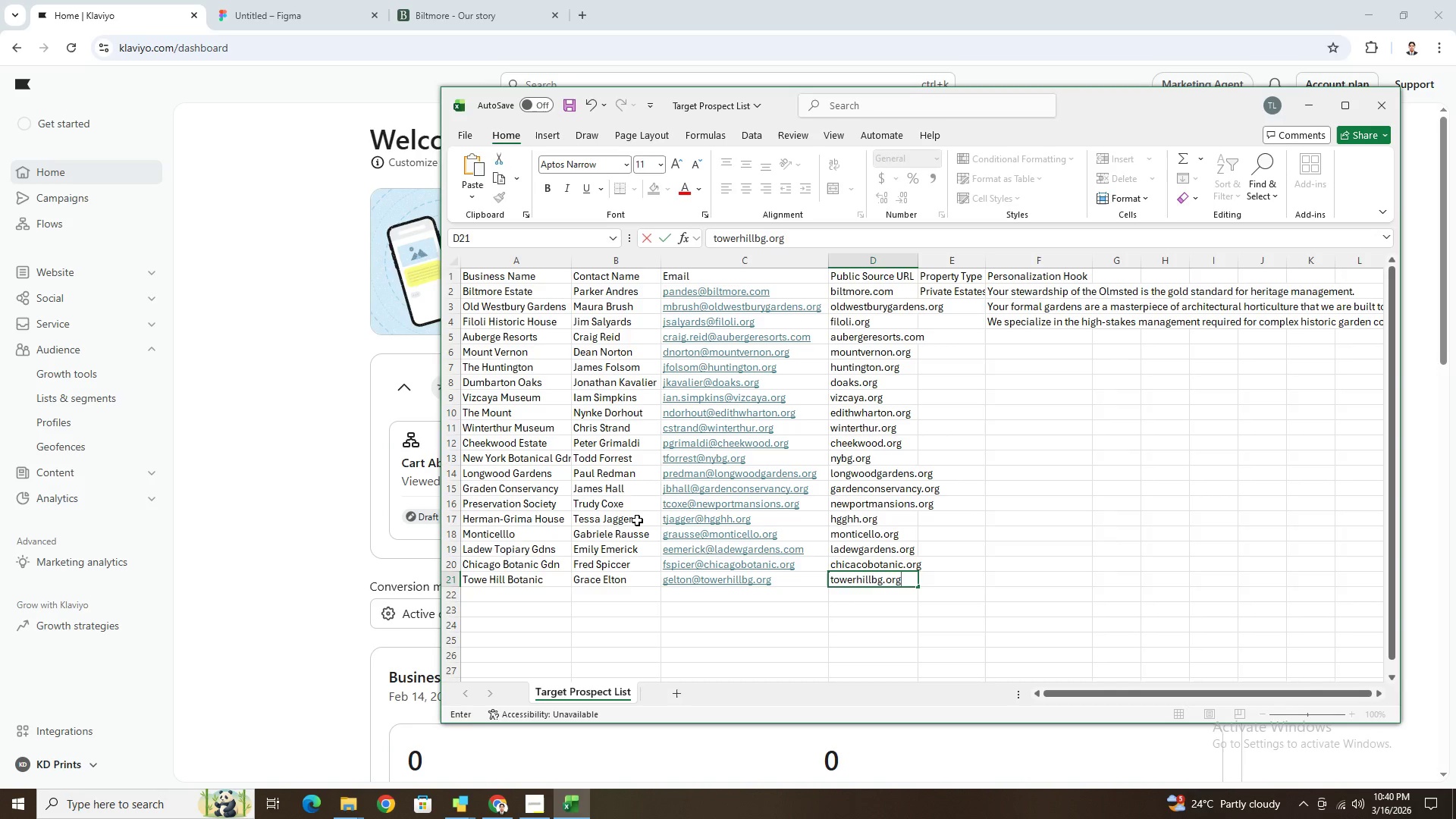 
key(Enter)
 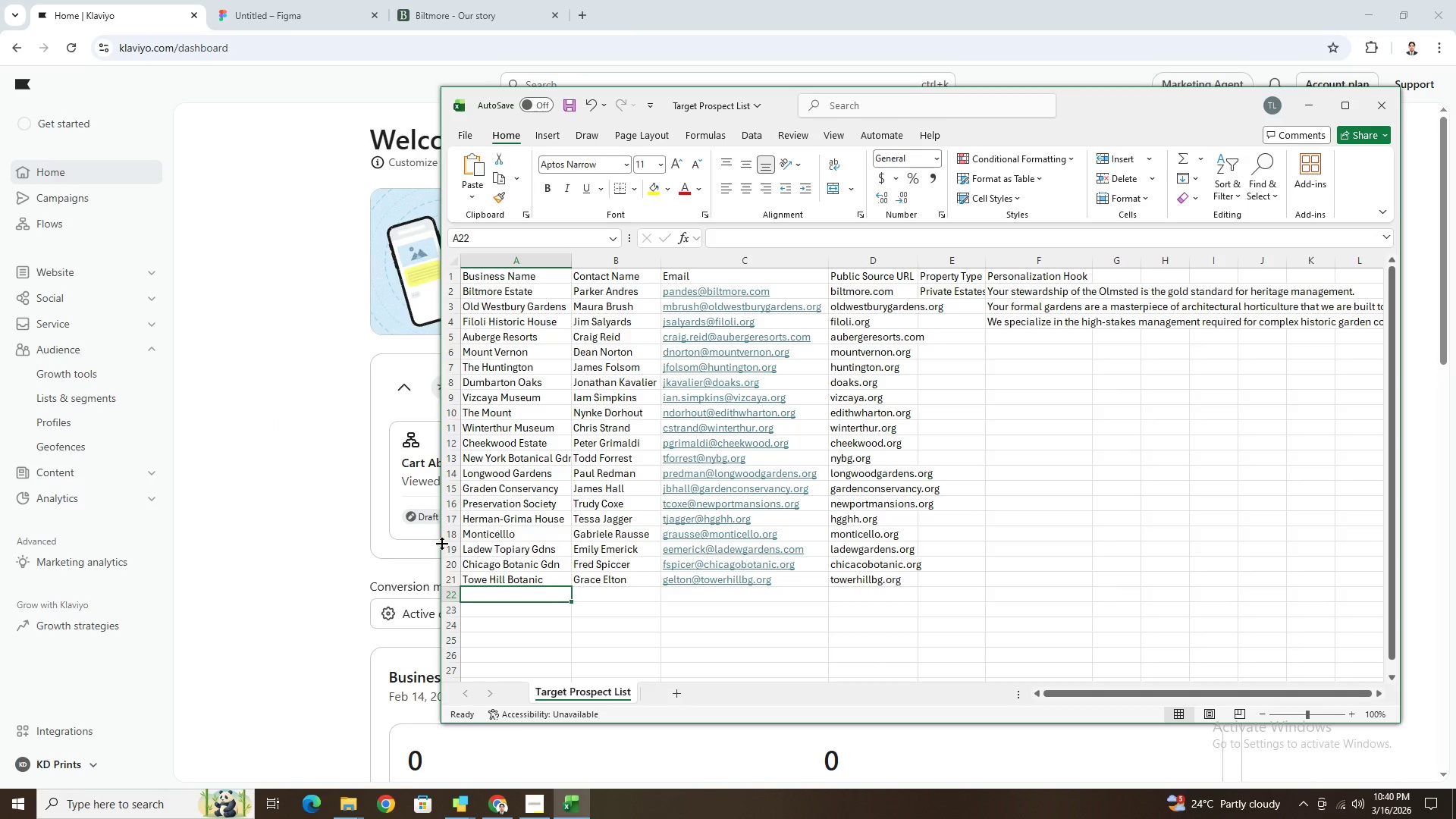 
left_click([487, 585])
 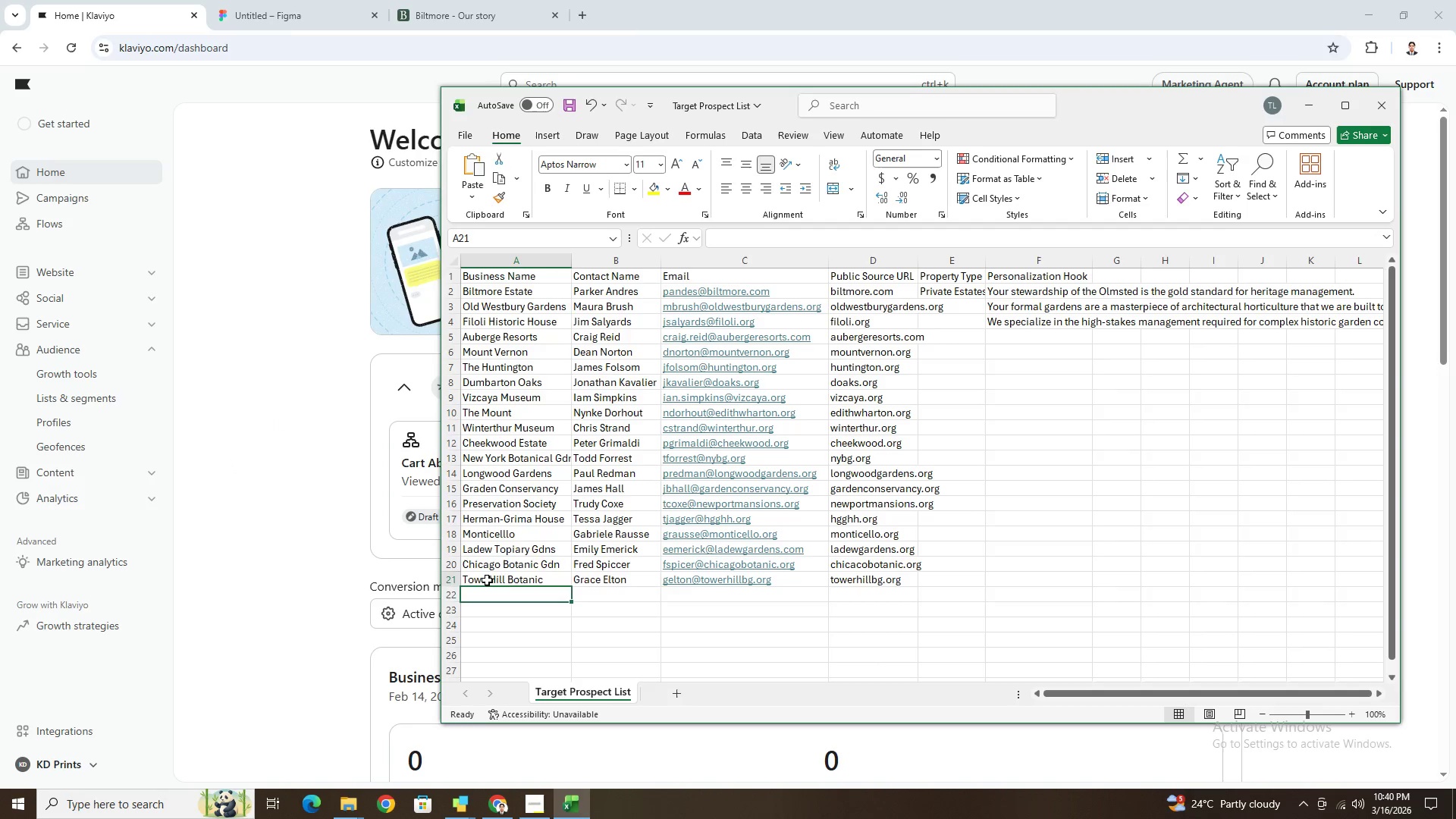 
double_click([487, 580])
 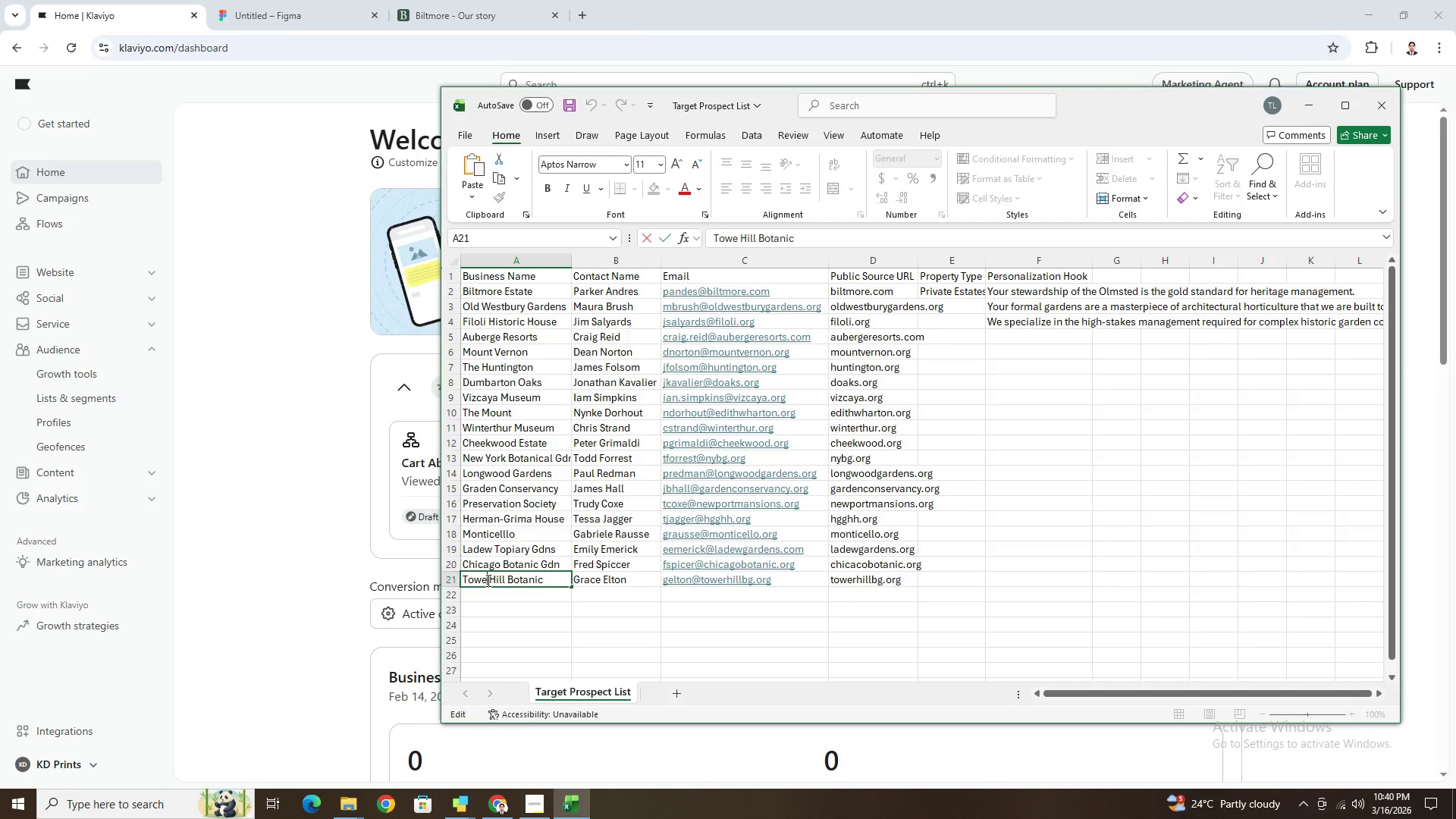 
key(R)
 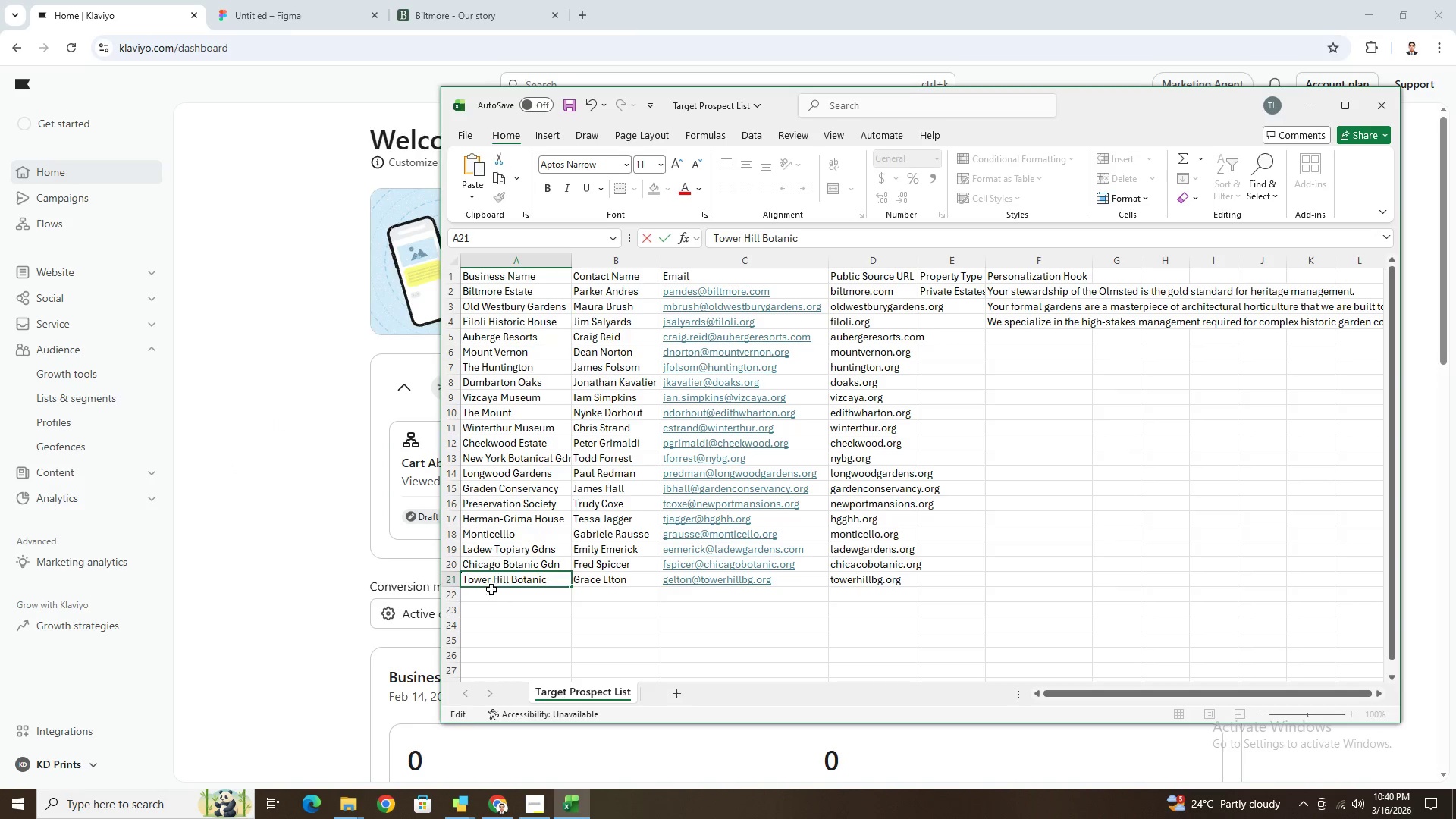 
left_click([491, 592])
 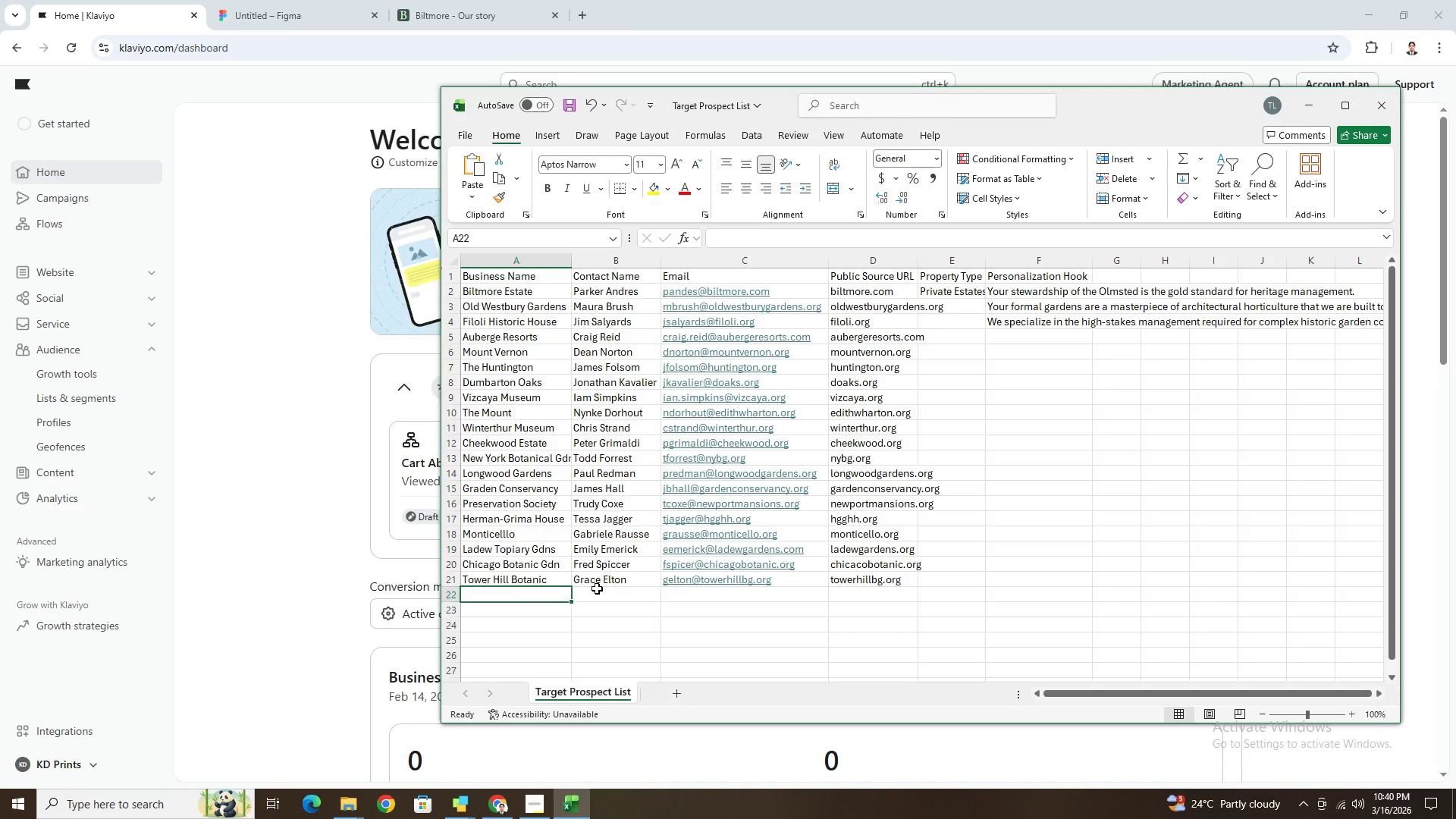 
type(Brookl;yn)
key(Backspace)
key(Backspace)
key(Backspace)
type(yn Botanic Gdn)
key(Tab)
type(Adrina)
key(Backspace)
key(Backspace)
type(an Benepe)
key(Tab)
type(abenepe@nn)
key(Backspace)
key(Backspace)
type(bbg.org)
key(Tab)
type(bbg.org)
 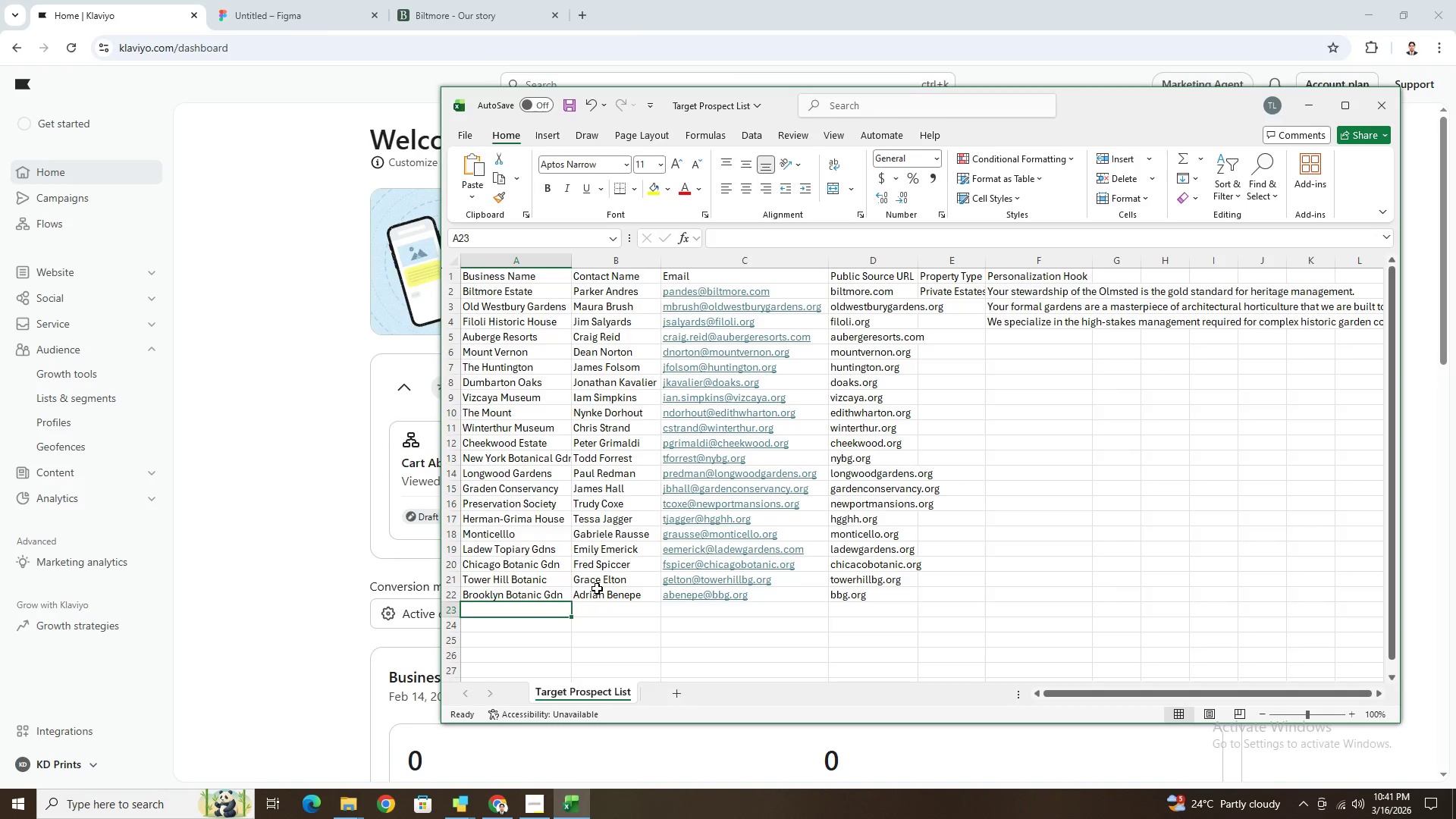 
 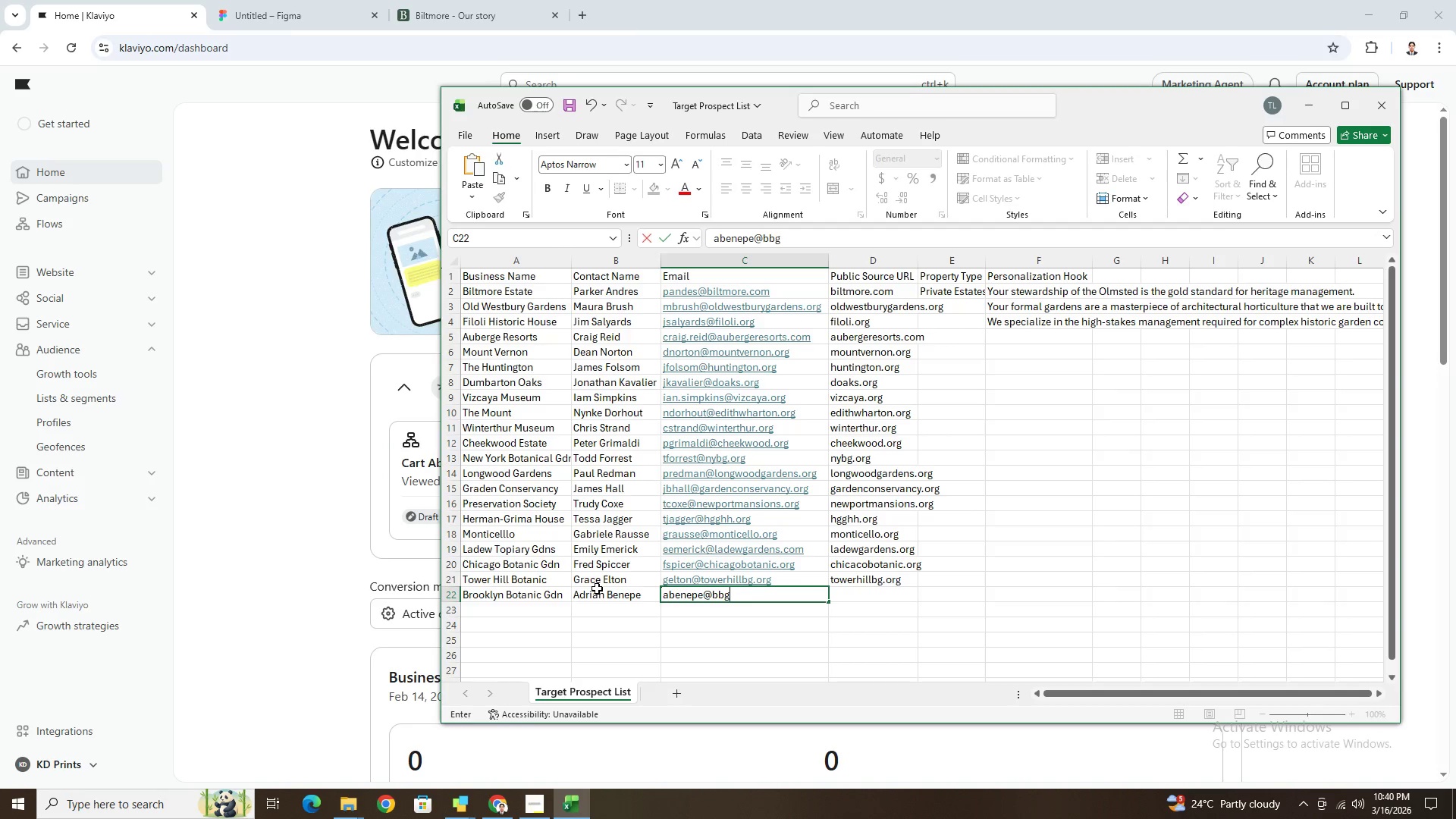 
key(Enter)
 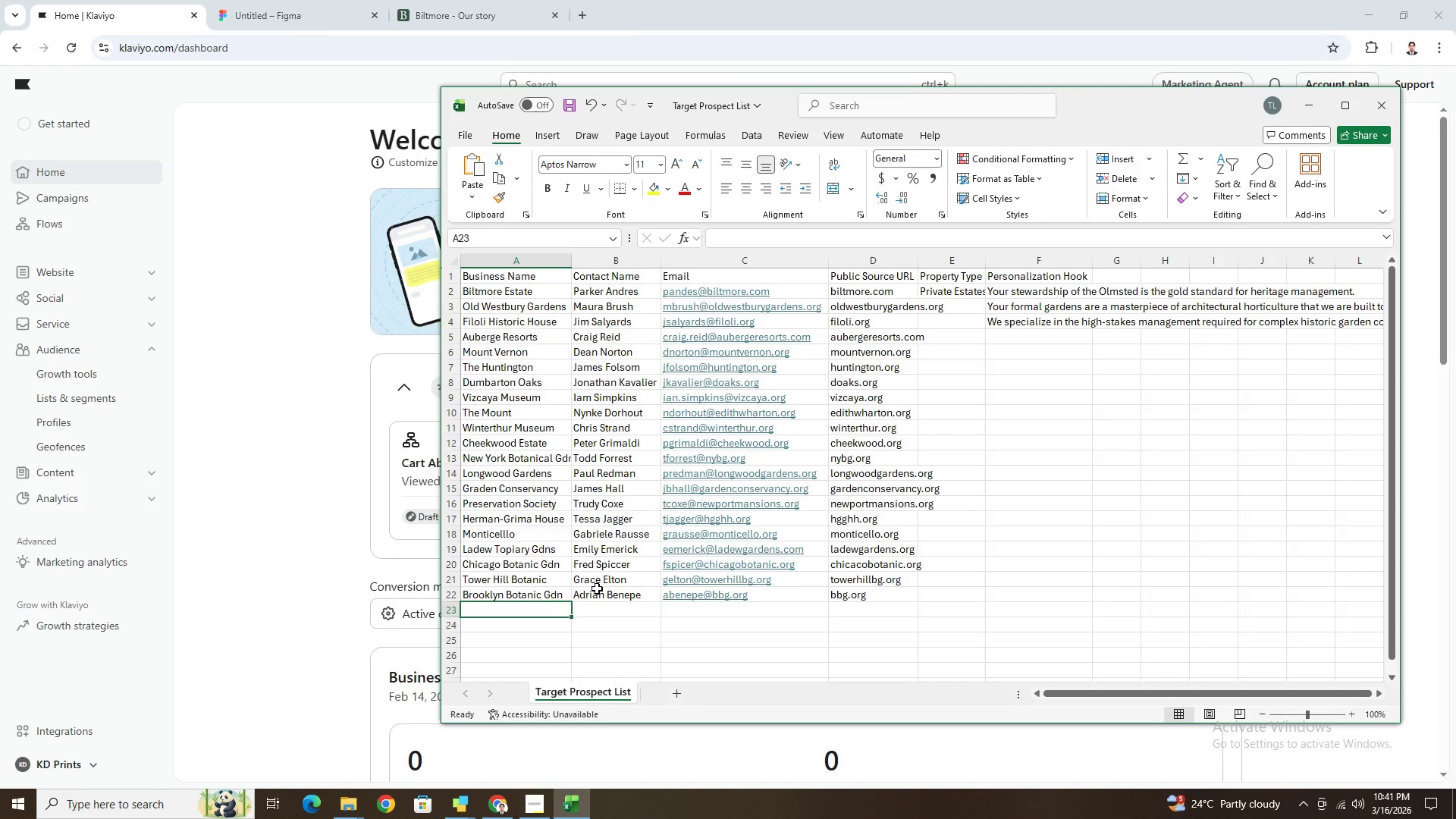 
type(Middleton Place)
key(Tab)
type(Ad)
key(Backspace)
key(Backspace)
key(Backspace)
key(Backspace)
type(Sideny)
key(Backspace)
key(Backspace)
key(Backspace)
type(ney Frazier)
key(Tab)
type(sfrazier@middletonplace.org)
key(Tab)
type(middletonplace.ot)
key(Backspace)
type(rg)
 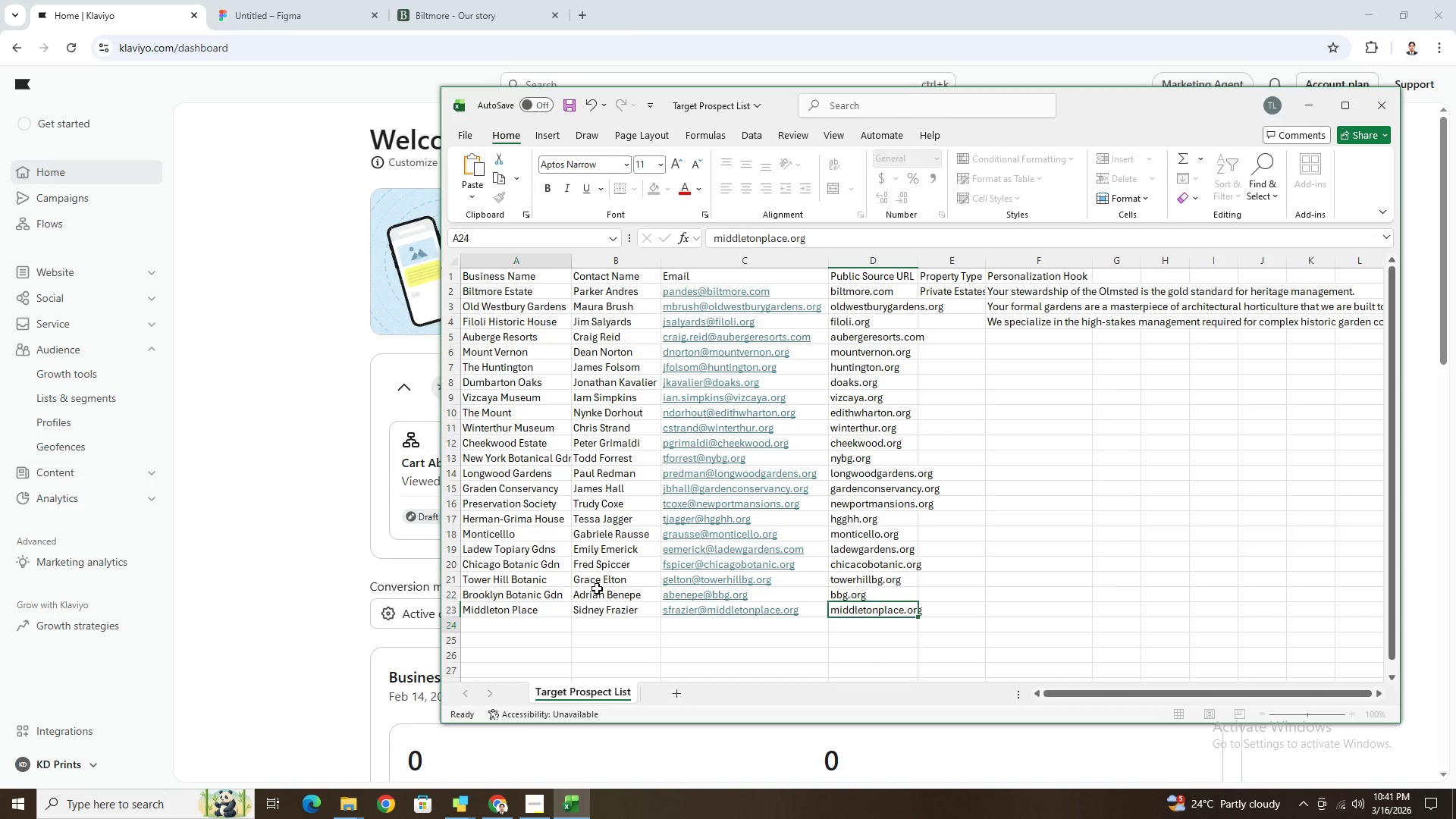 
key(Enter)
 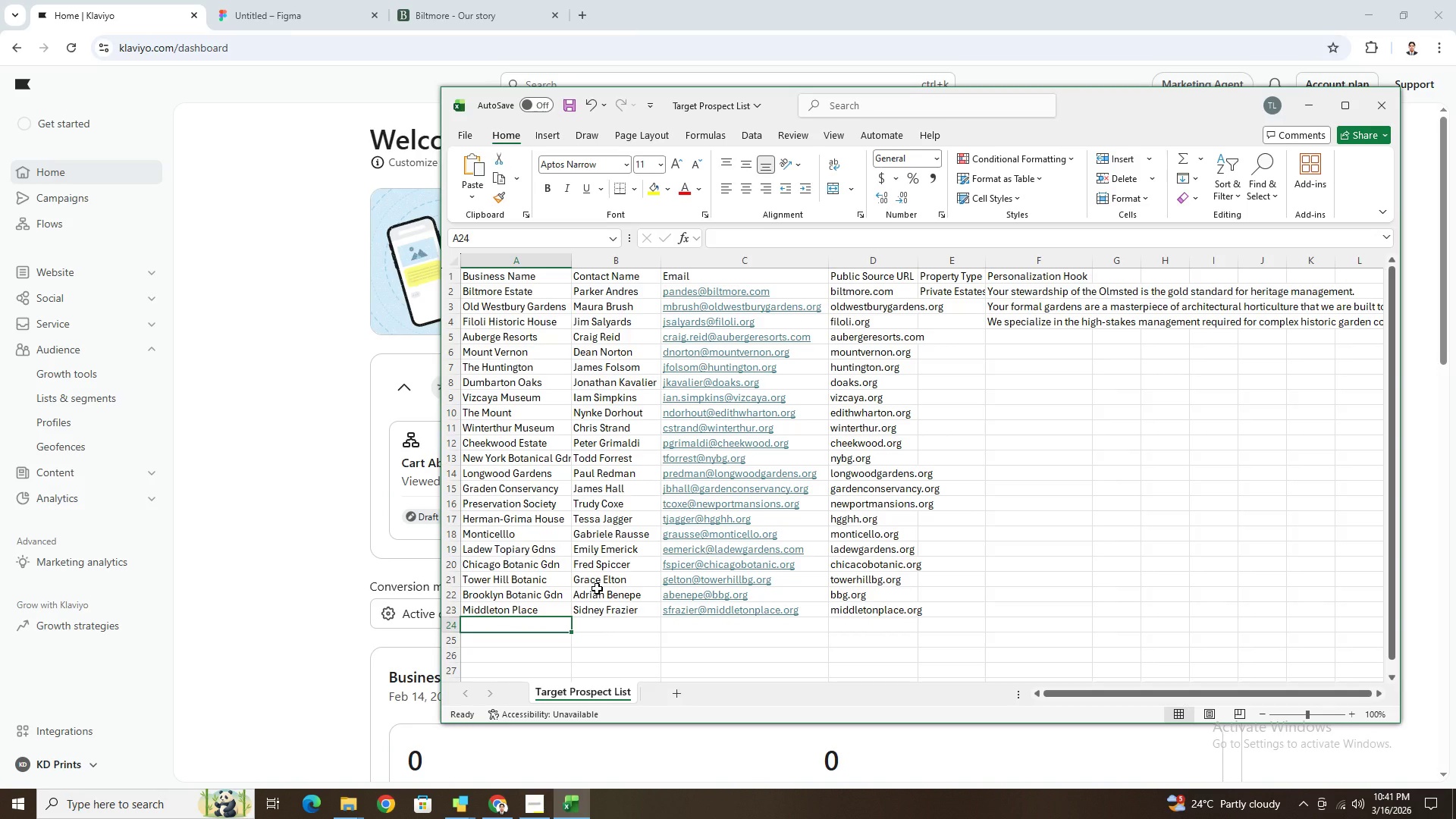 
type(Stan Hywet Hall)
key(Tab)
type(Sean H)
key(Backspace)
type(H)
key(Backspace)
type(Joyce)
key(Tab)
type(sjoyce@tanhywet.org)
key(Tab)
type(sr)
key(Backspace)
type(tanhywet.org)
 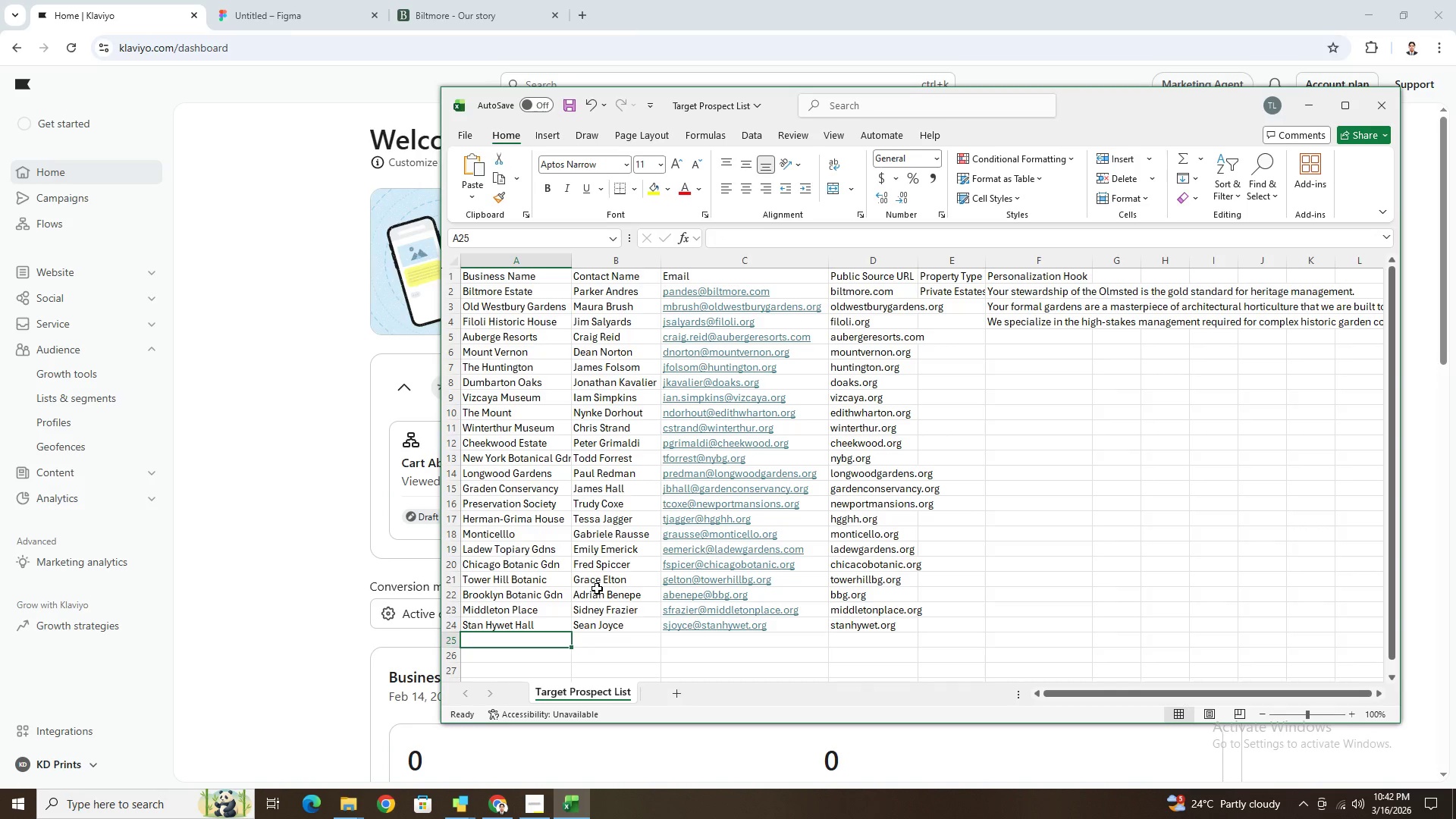 
 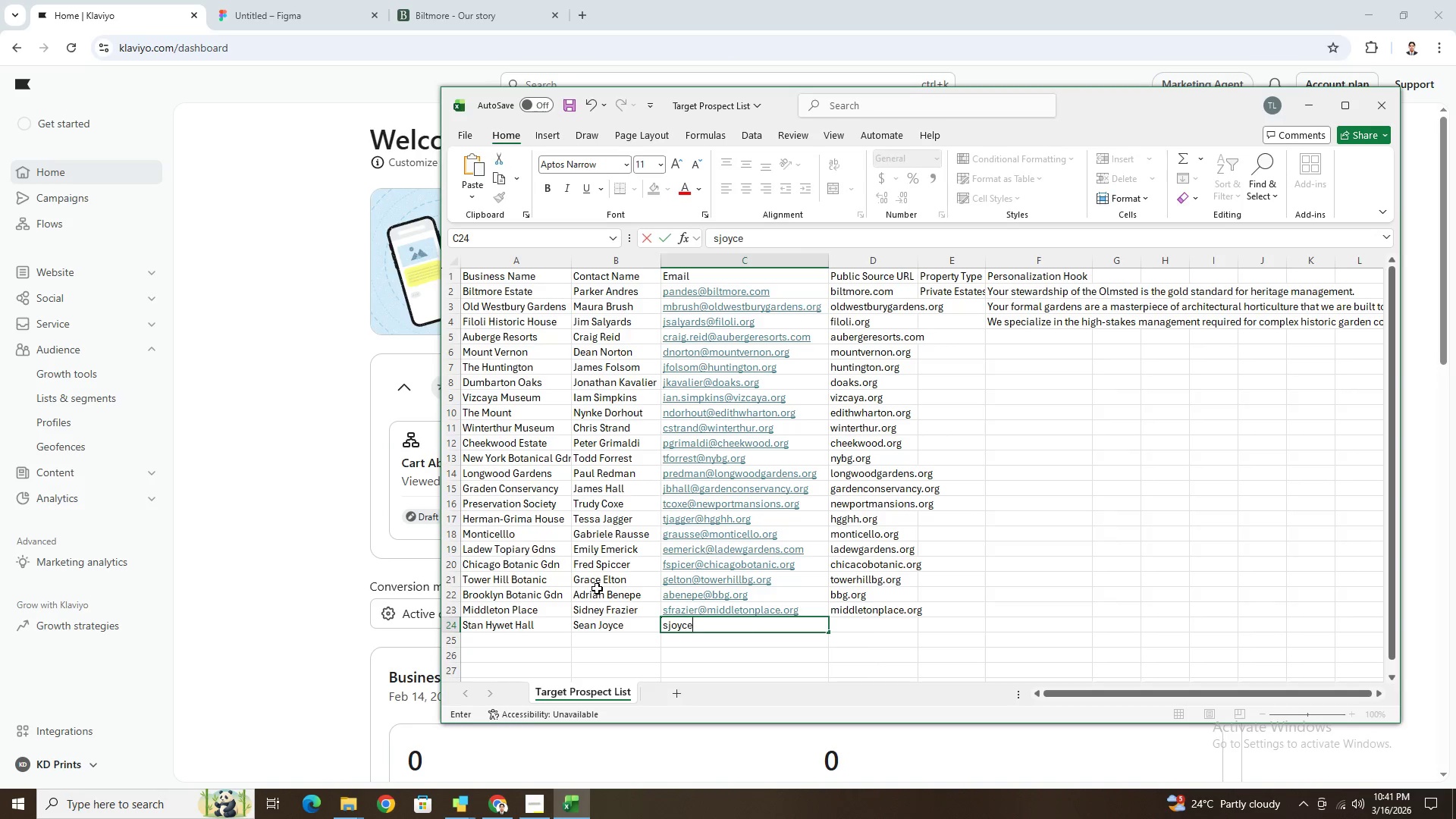 
key(Enter)
 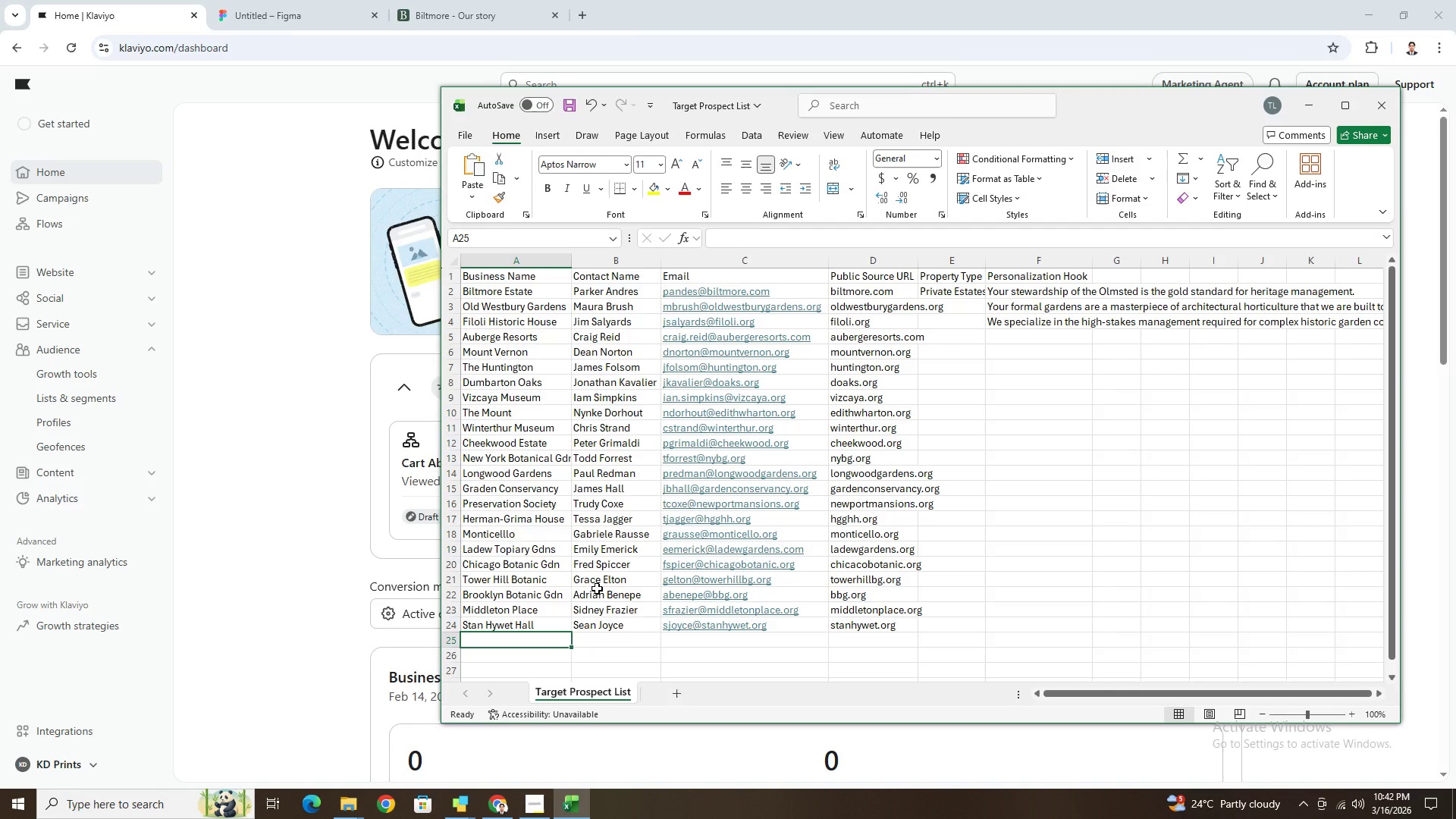 
wait(9.14)
 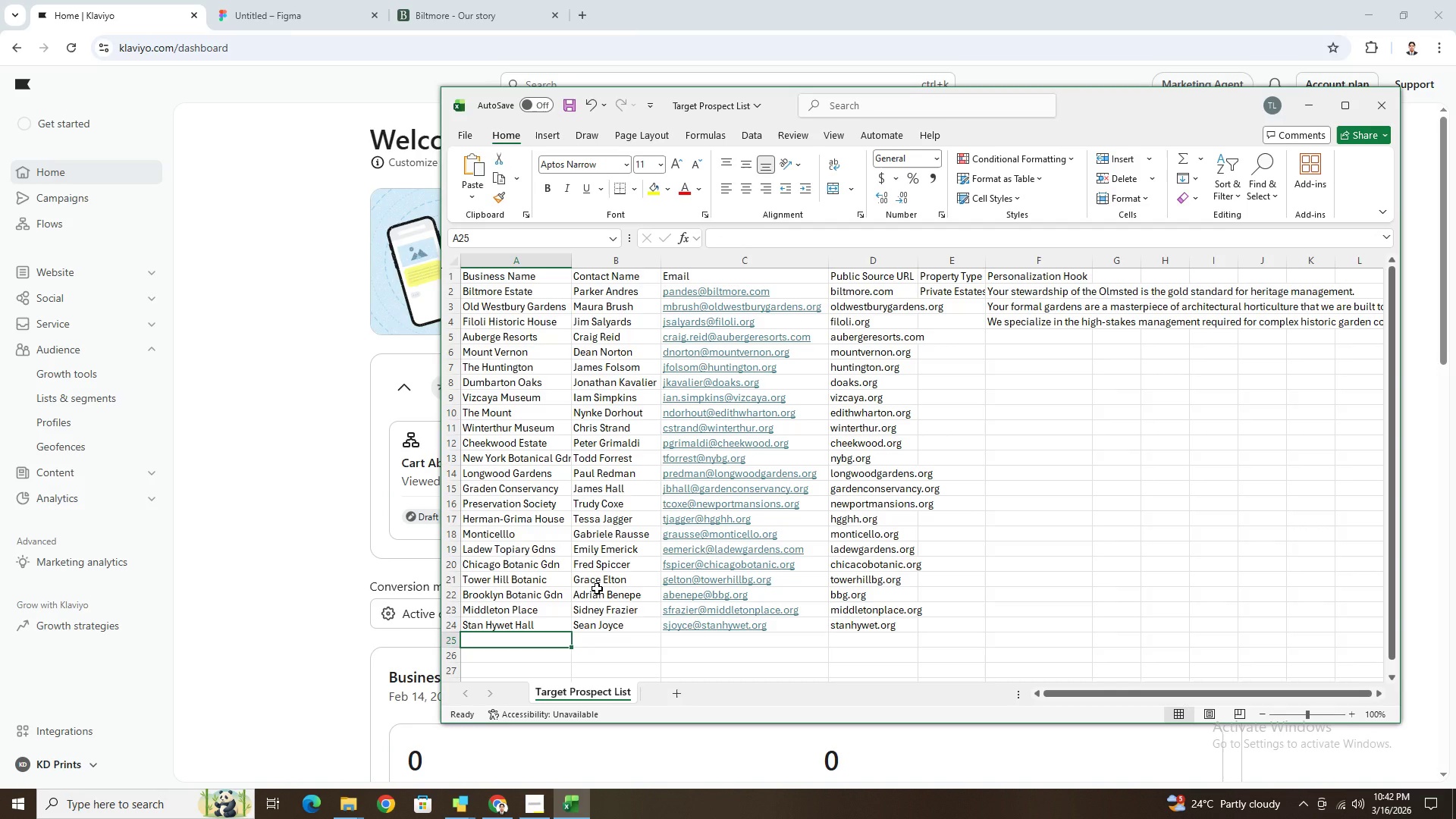 
type(The Trustees)
key(Backspace)
key(Backspace)
type(es)
key(Tab)
type(Katie Theoharides)
key(Tab)
type(ktheoharides@thetrustes)
key(Backspace)
type(es.org)
key(Tab)
type(thetrustees.org)
 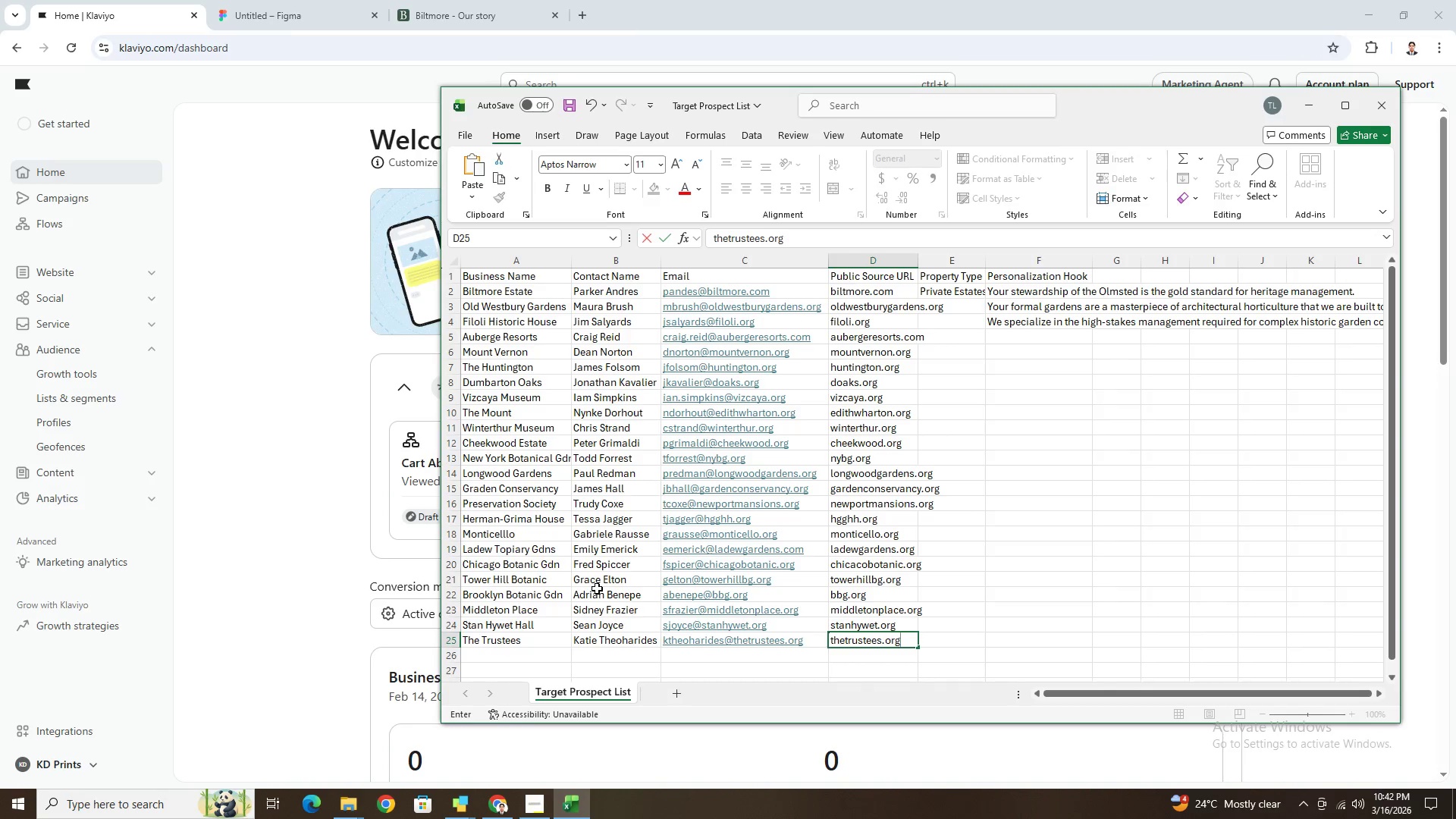 
key(Enter)
 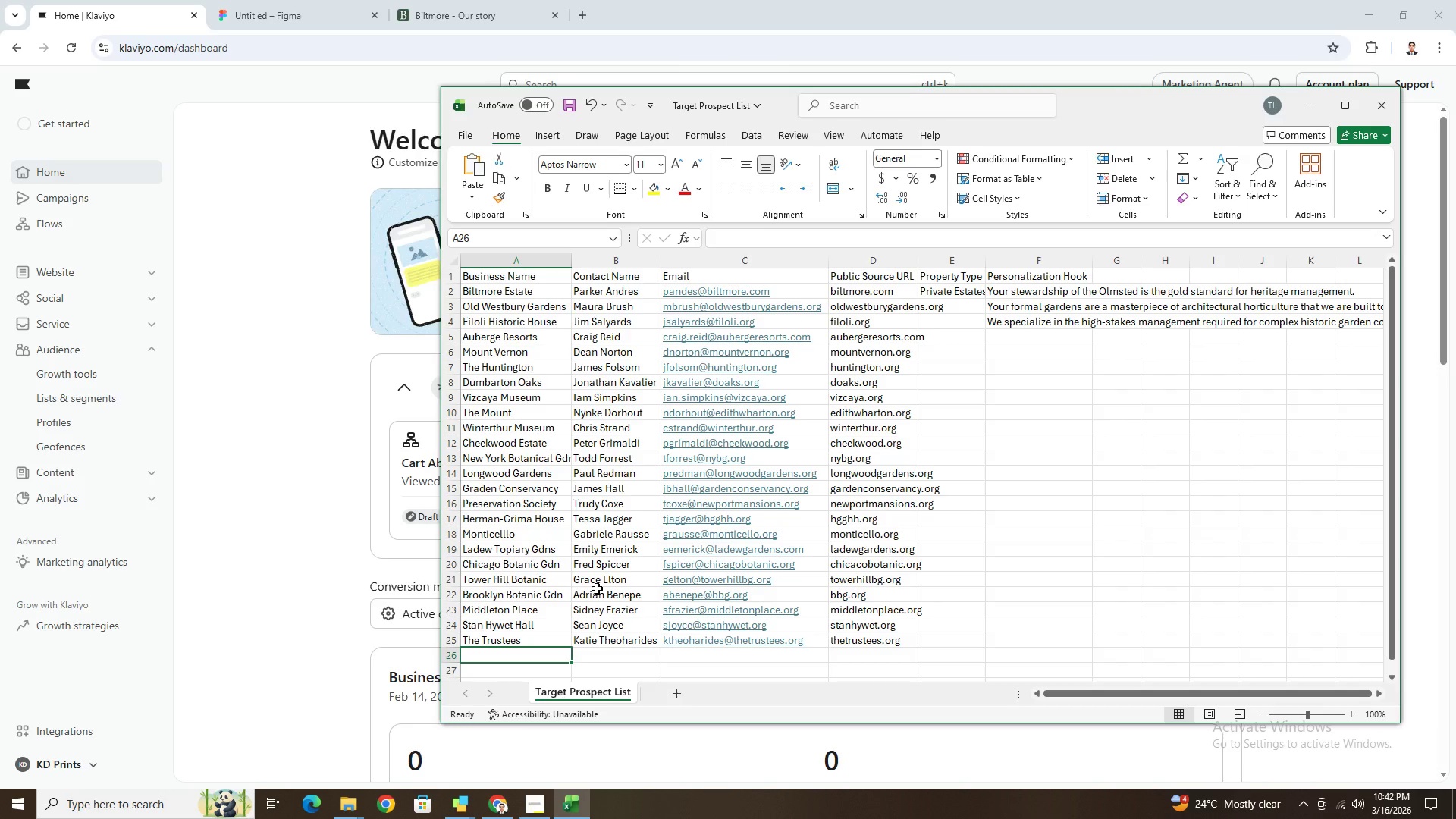 
type(Atlanta Botanical Gdn)
key(Tab)
type(Mary Pat Matheson)
key(Tab)
type(mmatheson@atlantab)
 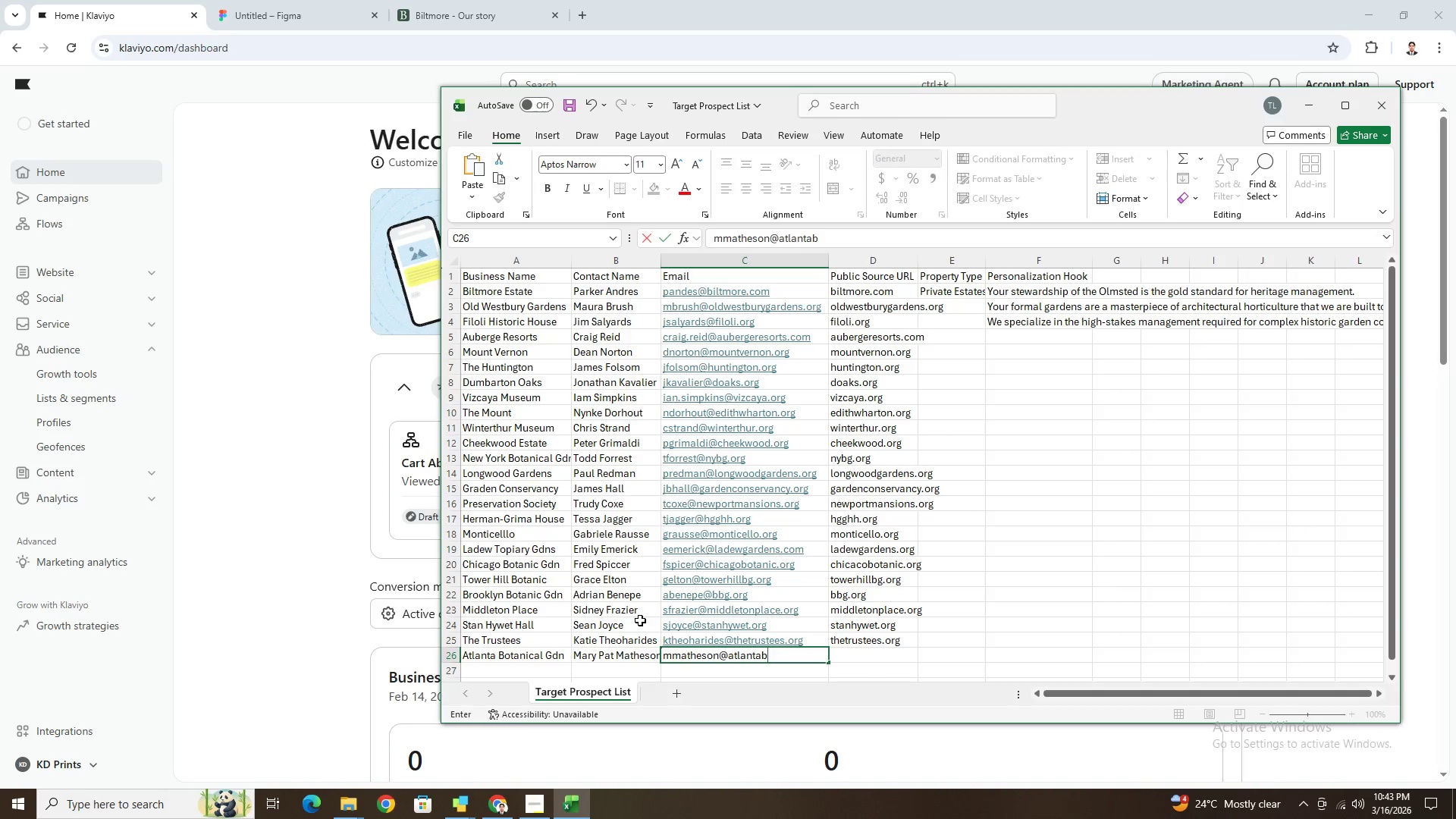 
type(g.org)
key(Tab)
type(atala)
key(Backspace)
key(Backspace)
key(Backspace)
type(lantabg.org)
 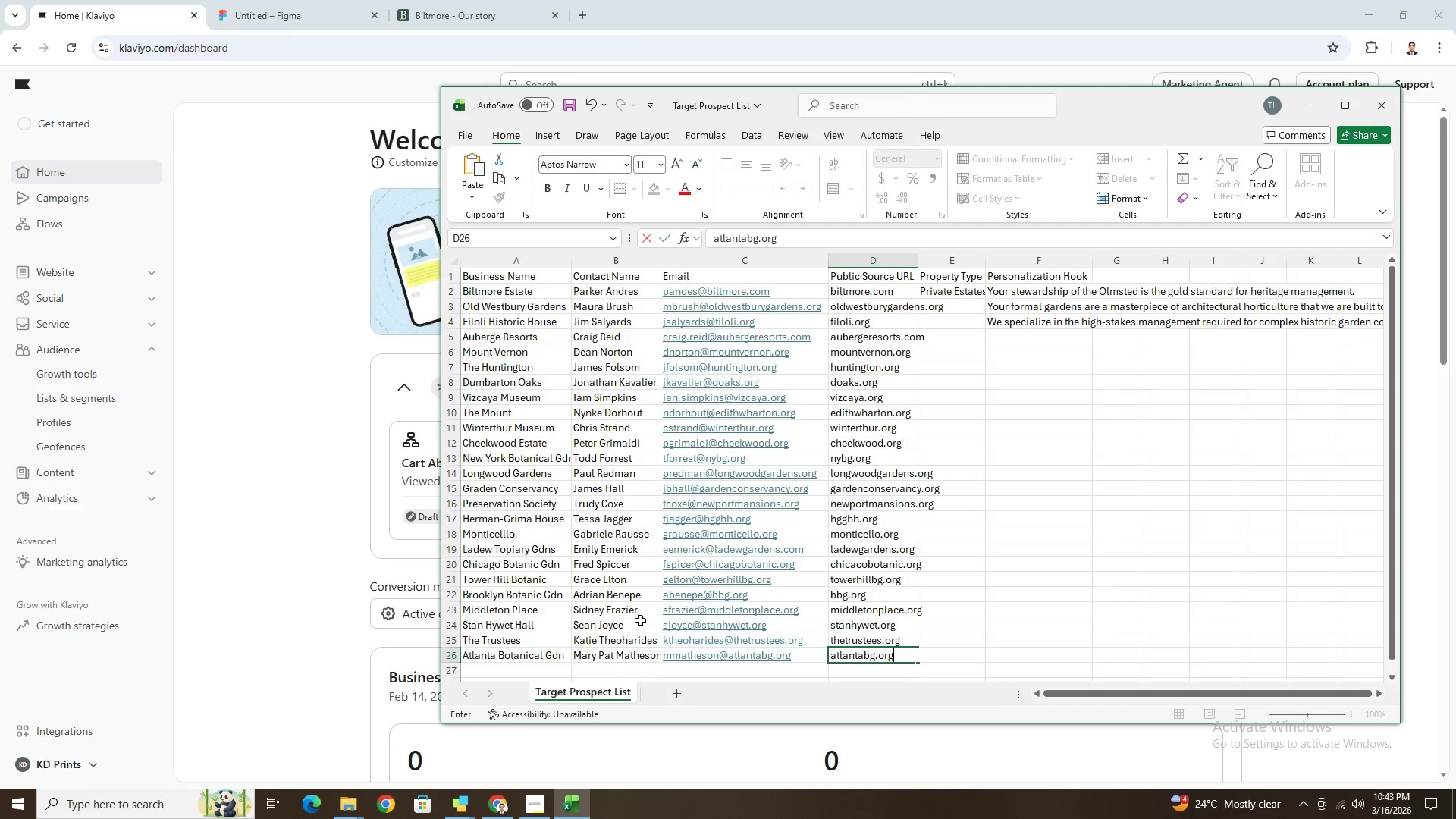 
key(Enter)
 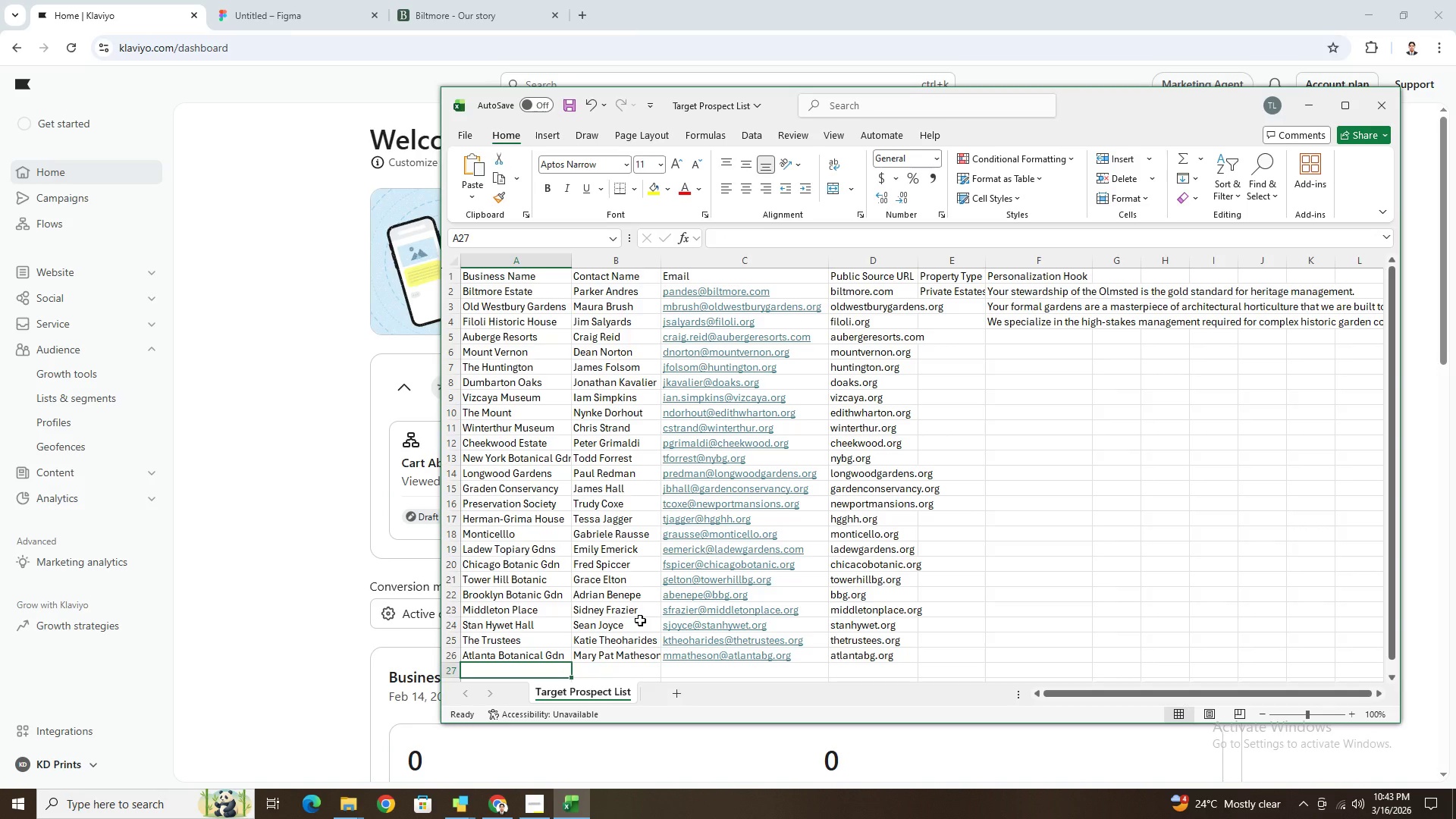 
type(Fairchild Tropical)
key(Tab)
type(Cal)
key(Backspace)
type(rl Lewe)
key(Backspace)
type(is)
key(Tab)
type(clewis@fairchildgarden.org)
key(Tab)
type(fairchildgarden.org)
 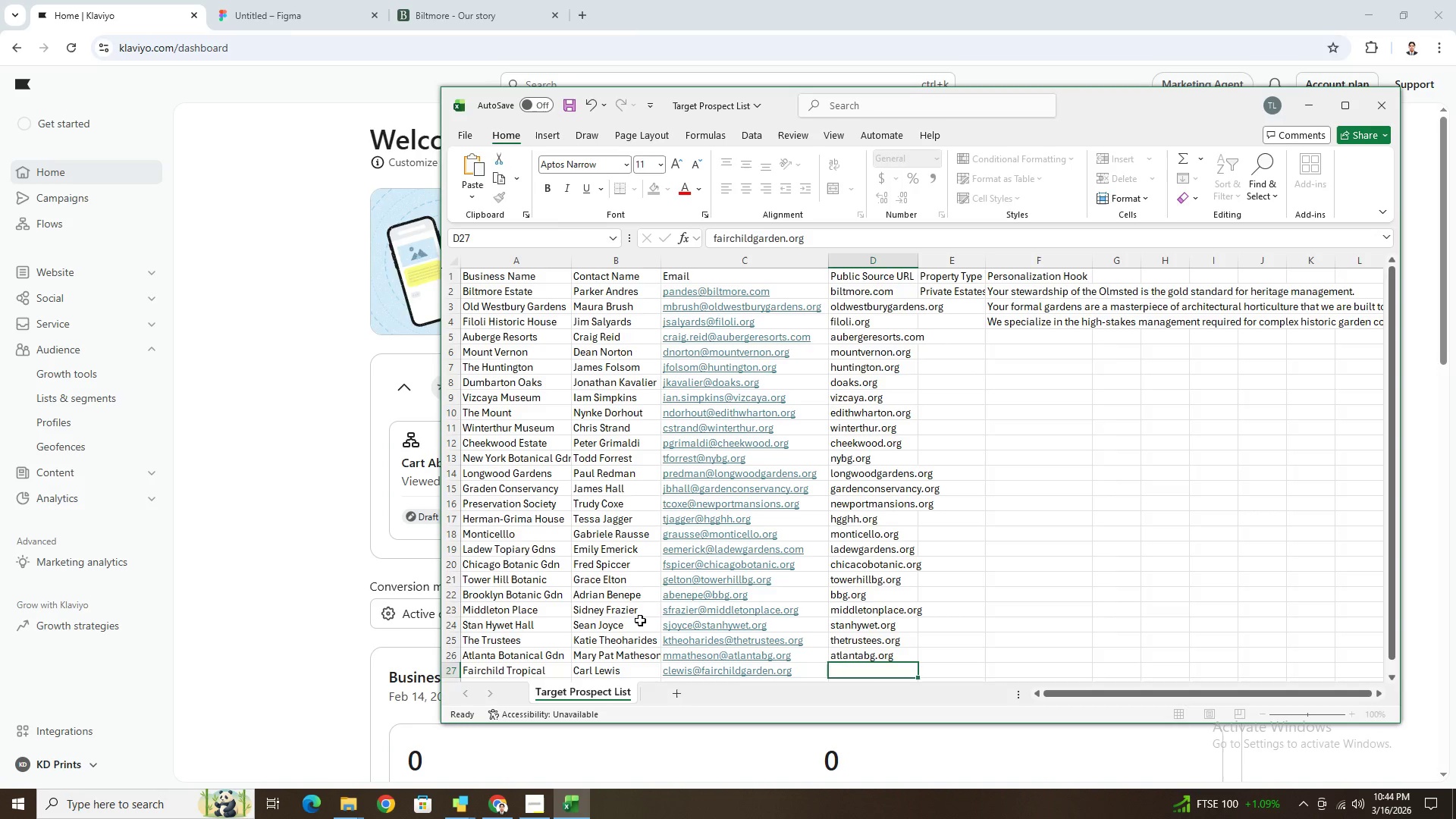 
key(Enter)
 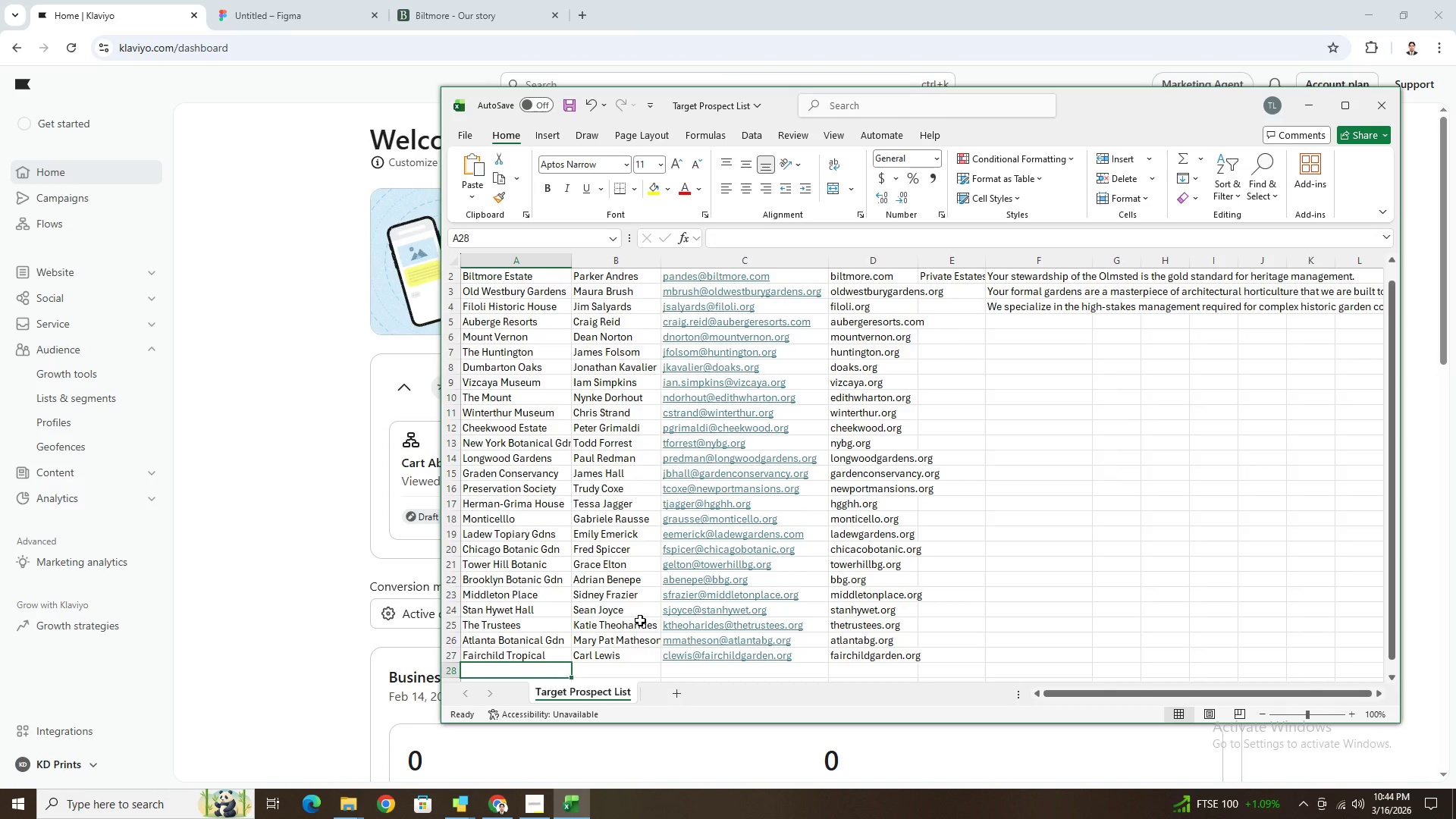 
type(Morton Arboretum)
key(Tab)
type(Gerard Donnelly)
key(Tab)
type(gdonelly@mortonarb.orh)
key(Backspace)
type(g)
key(Tab)
type(mon)
key(Backspace)
key(Backspace)
type(rtonarb.org)
 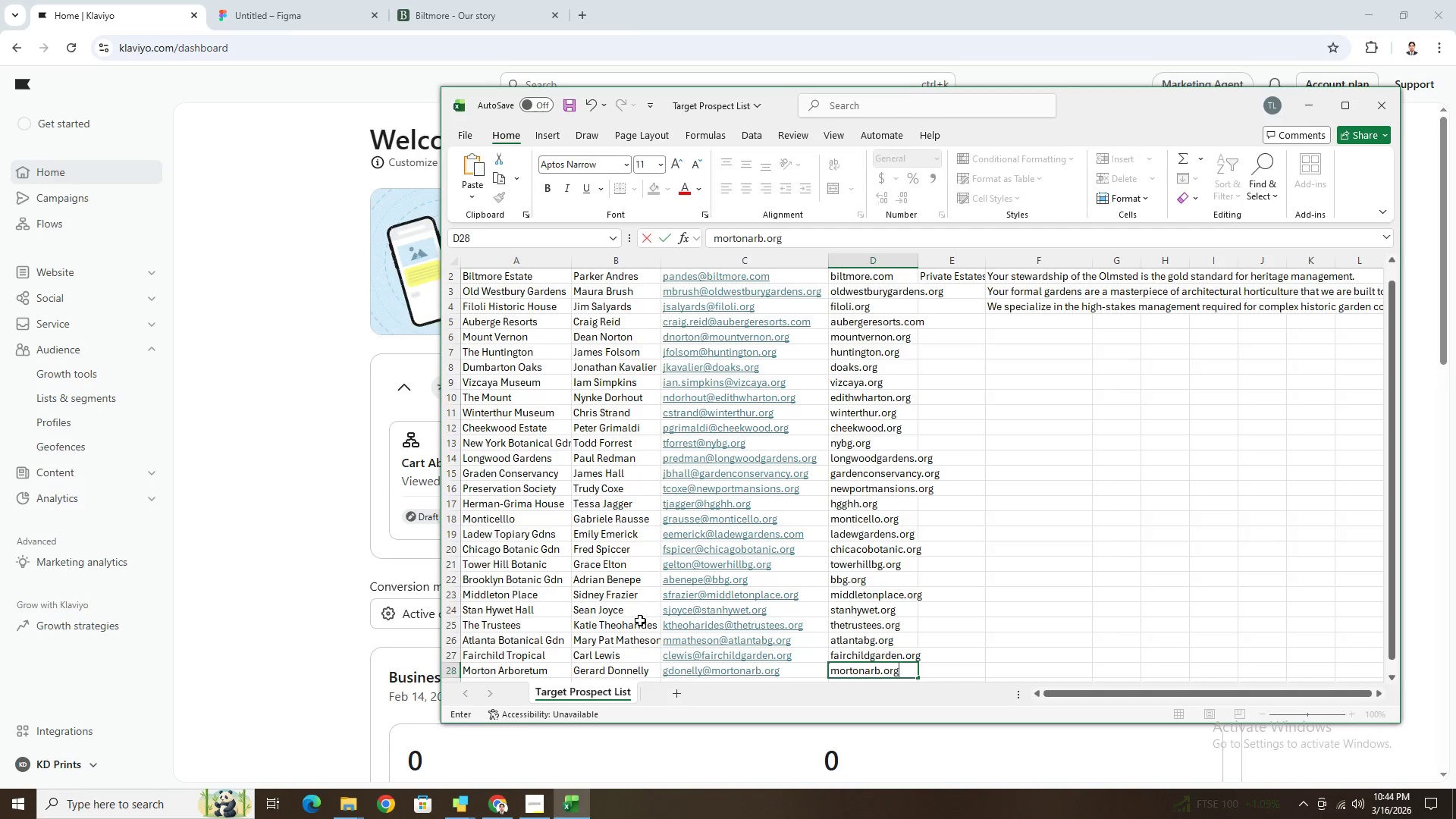 
key(Enter)
 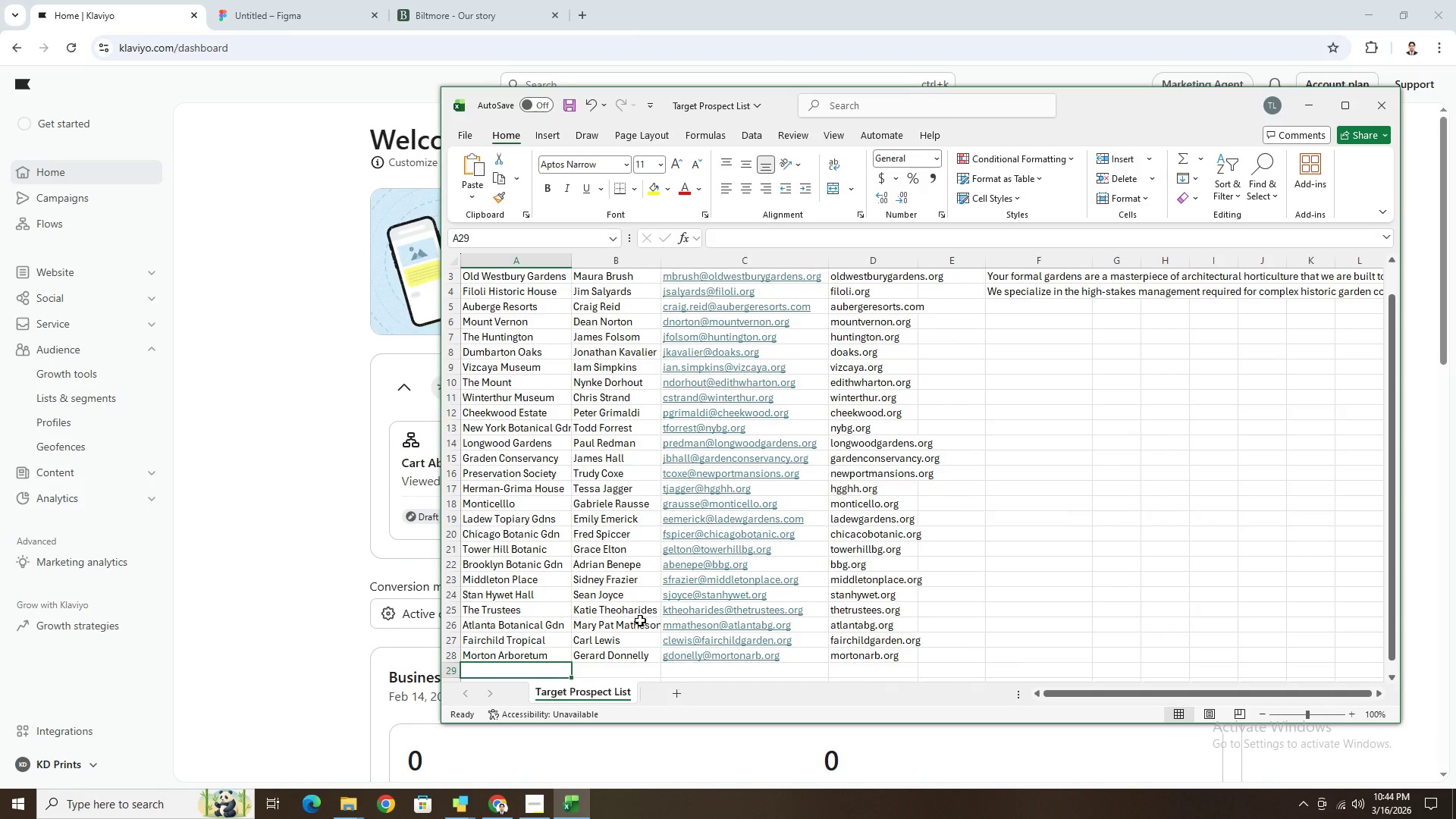 
wait(5.95)
 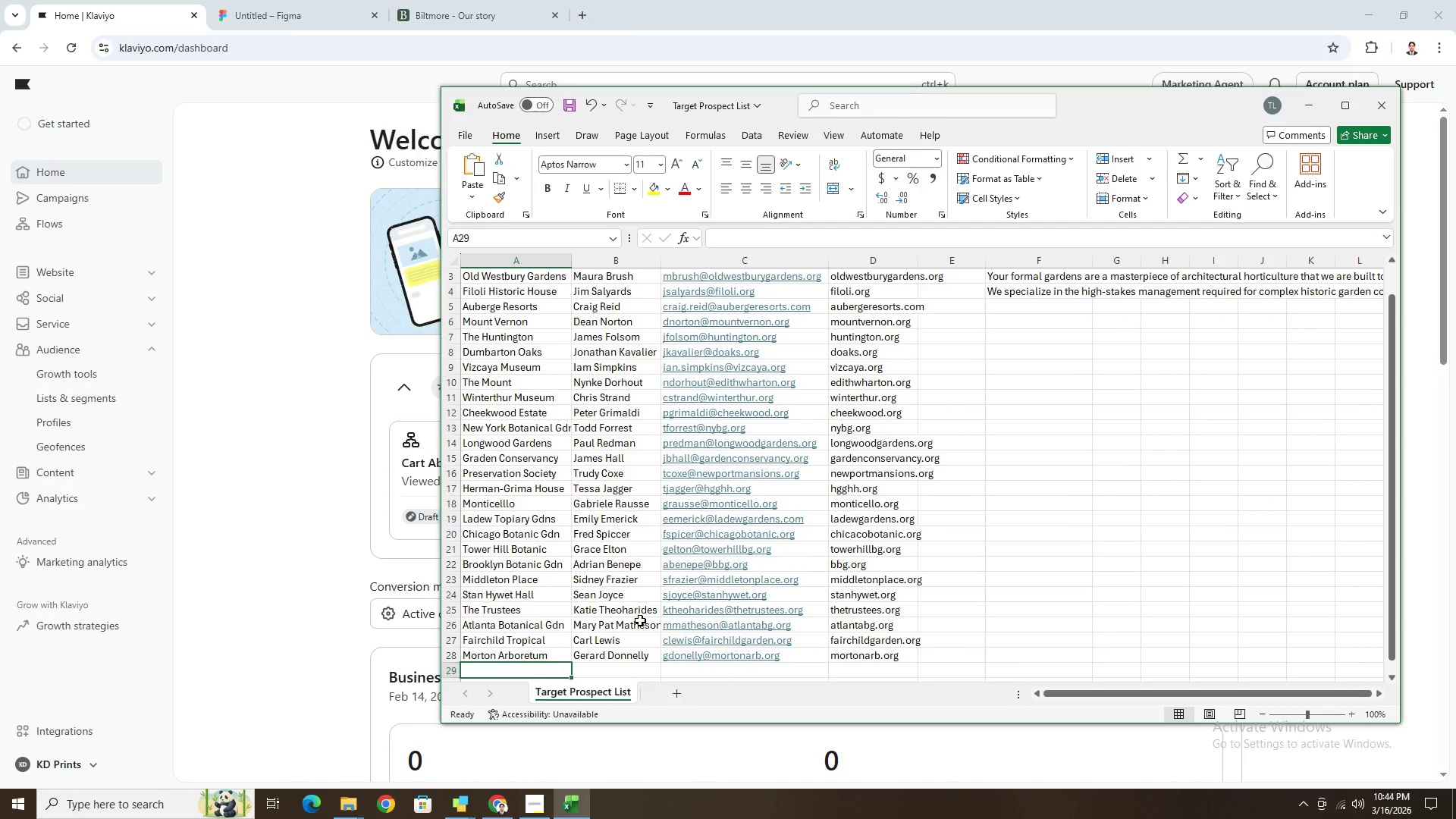 
type(Mos)
key(Backspace)
key(Backspace)
type(issouri Botanical)
key(Tab)
type(Peter Wyse Jacson)
key(Tab)
type(pwyejackson@mobot.ot)
key(Backspace)
type(rg)
key(Tab)
 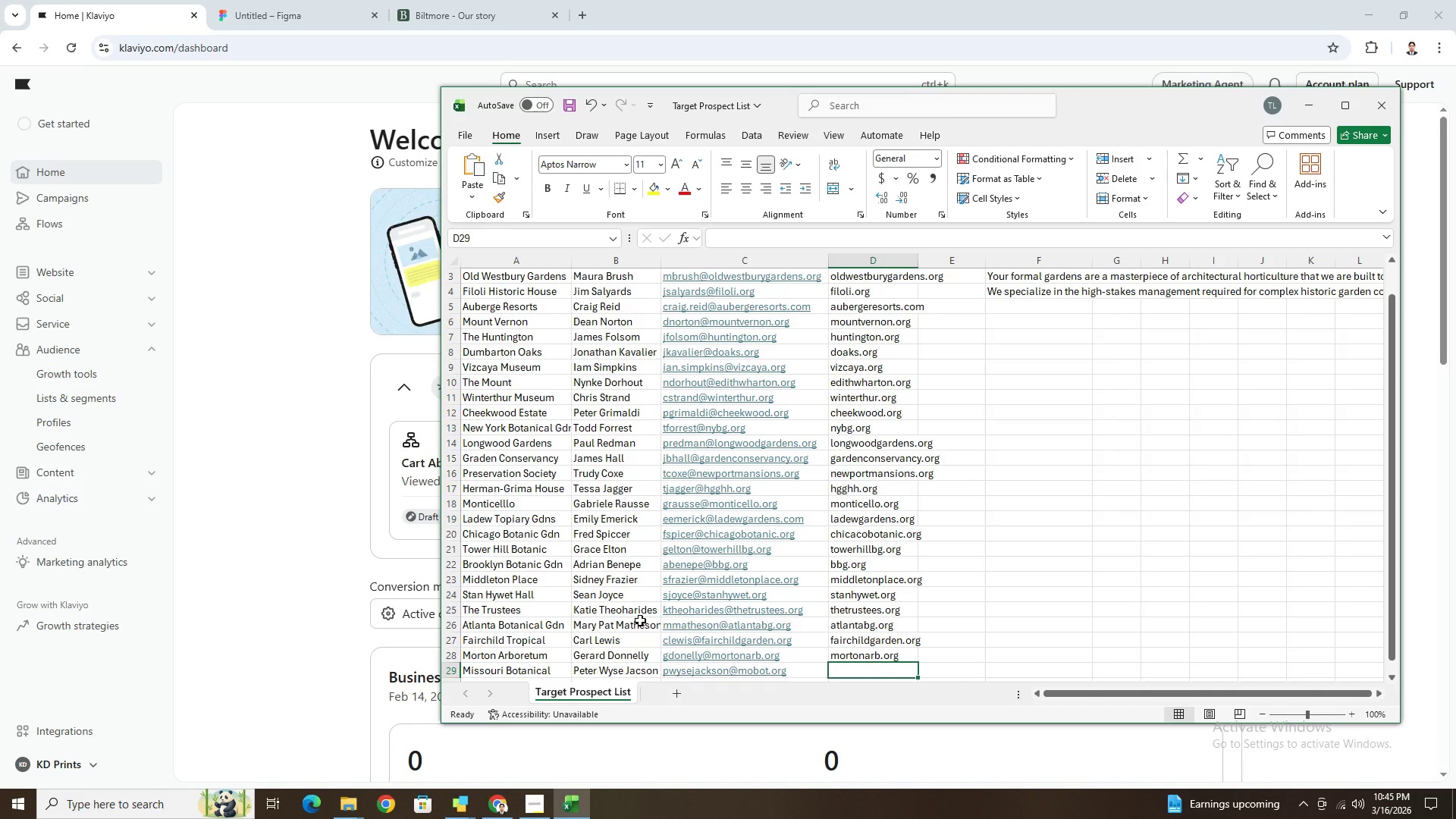 
type(mobot.org)
 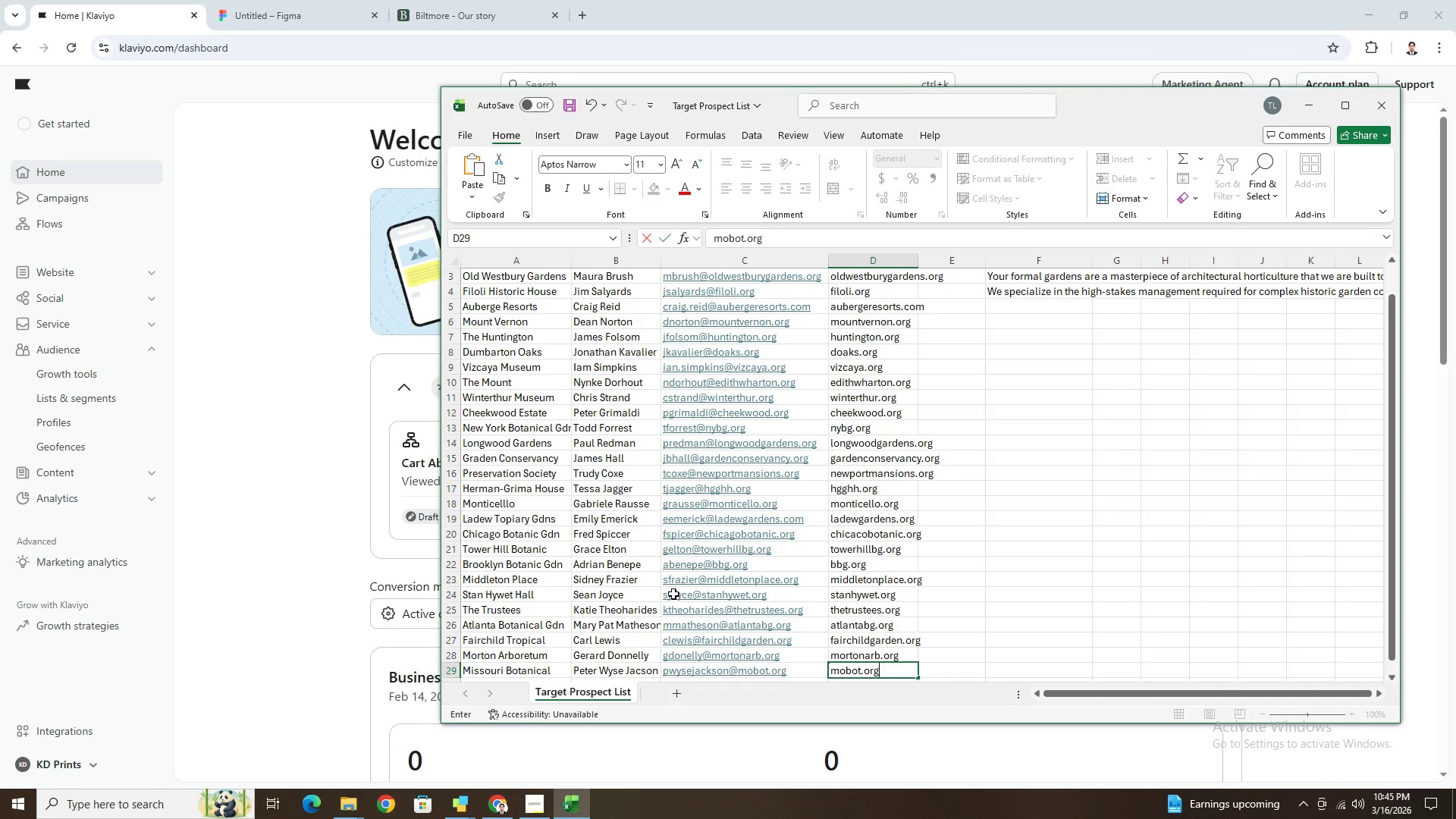 
key(Enter)
 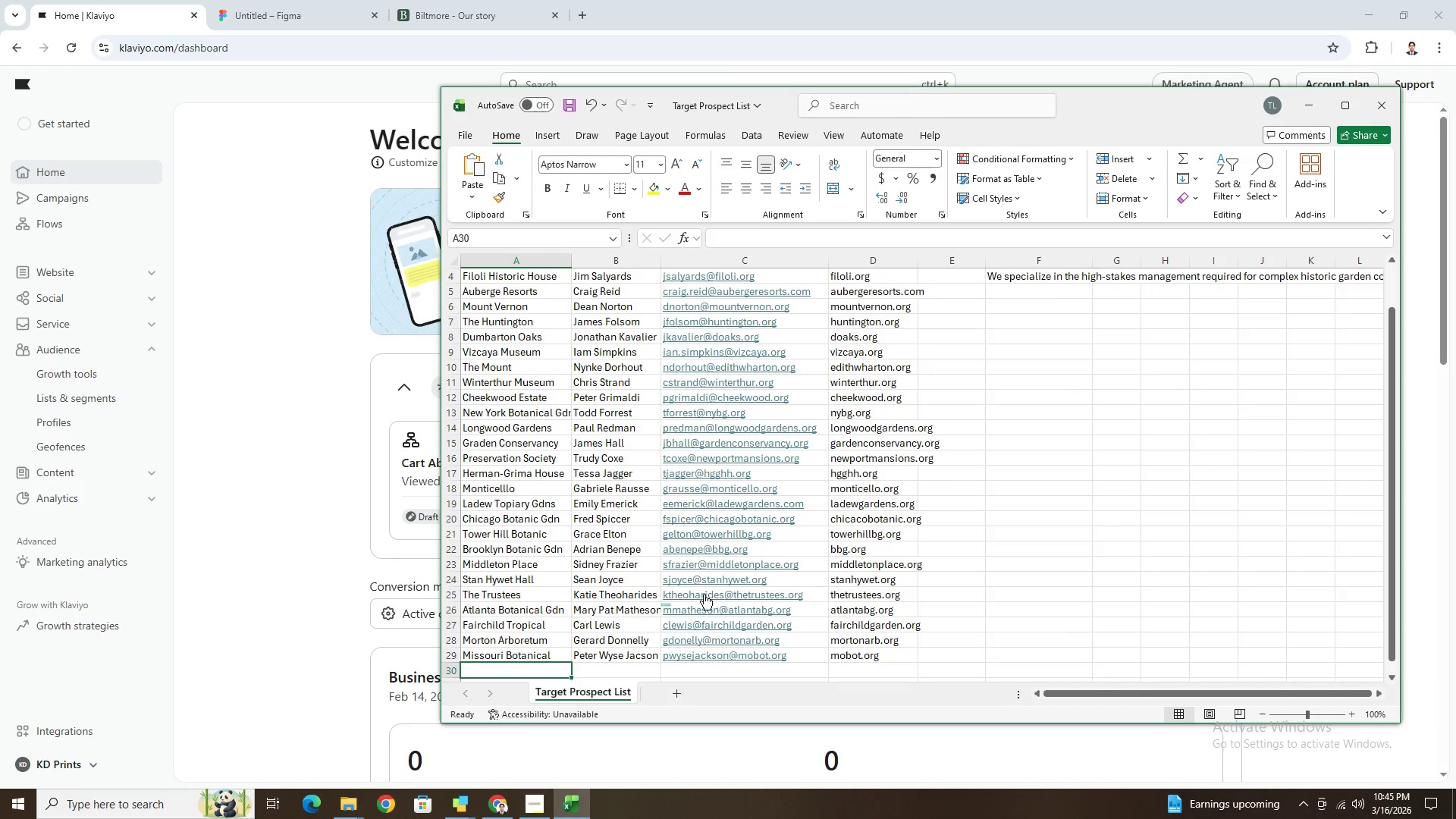 
scroll: coordinate [726, 587], scroll_direction: down, amount: 5.0
 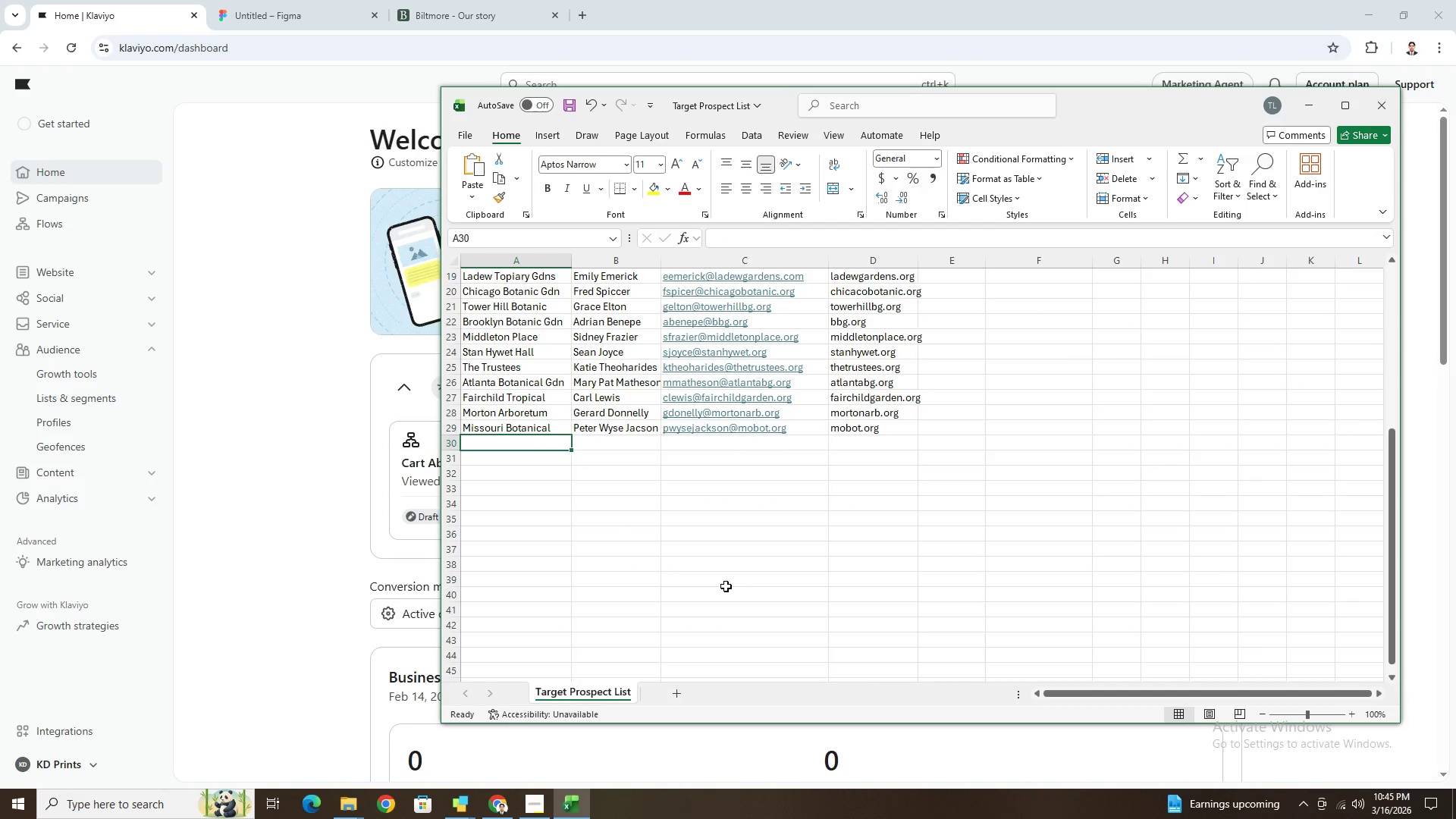 
type(Hillwood Estate)
key(Tab)
type(Jessica Bonilla)
key(Tab)
type(jbonilla@hillwoodmuseum.org)
key(Tab)
type(hoi)
key(Backspace)
key(Backspace)
type(illwoodmuseum.org)
 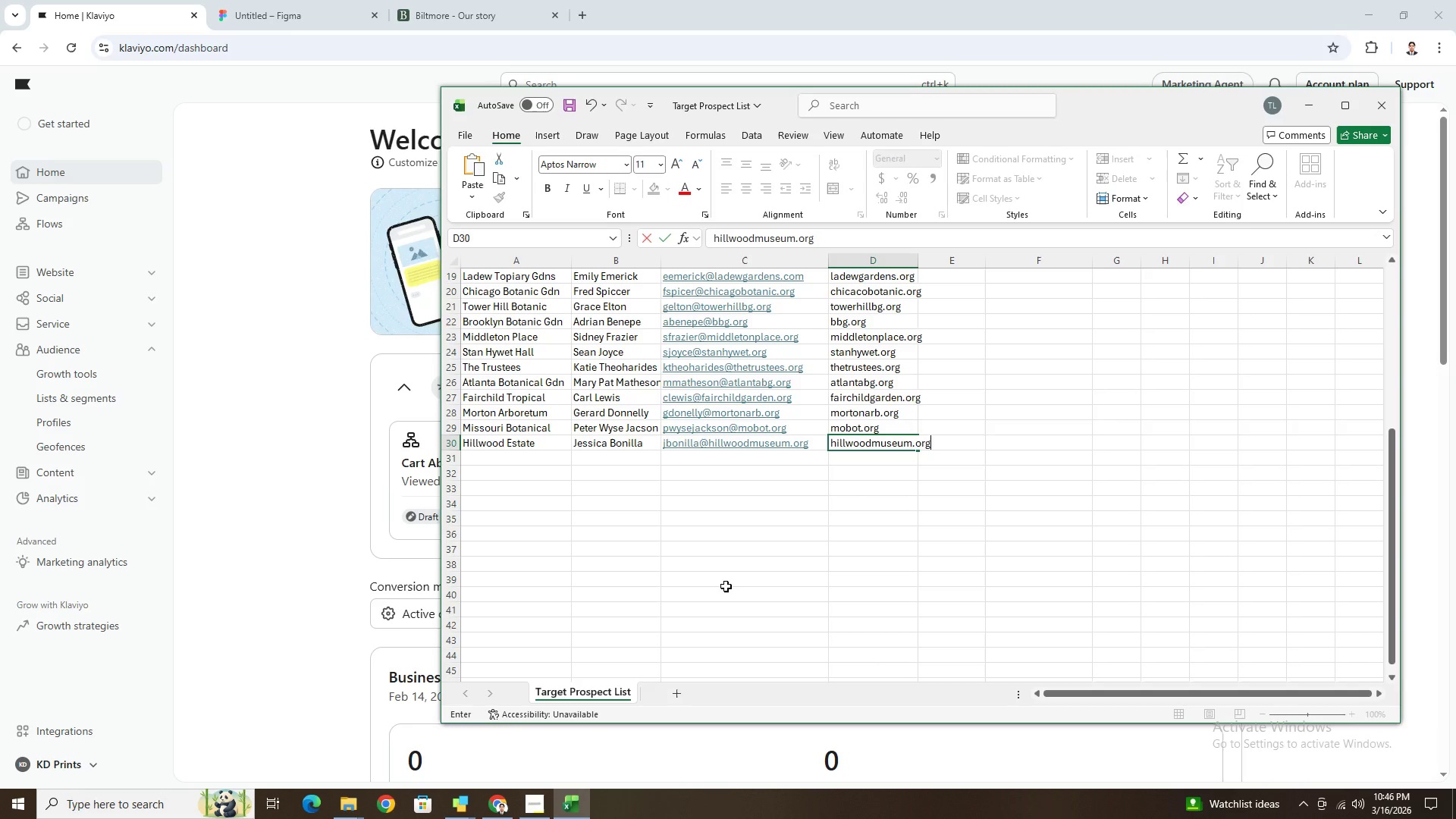 
key(Enter)
 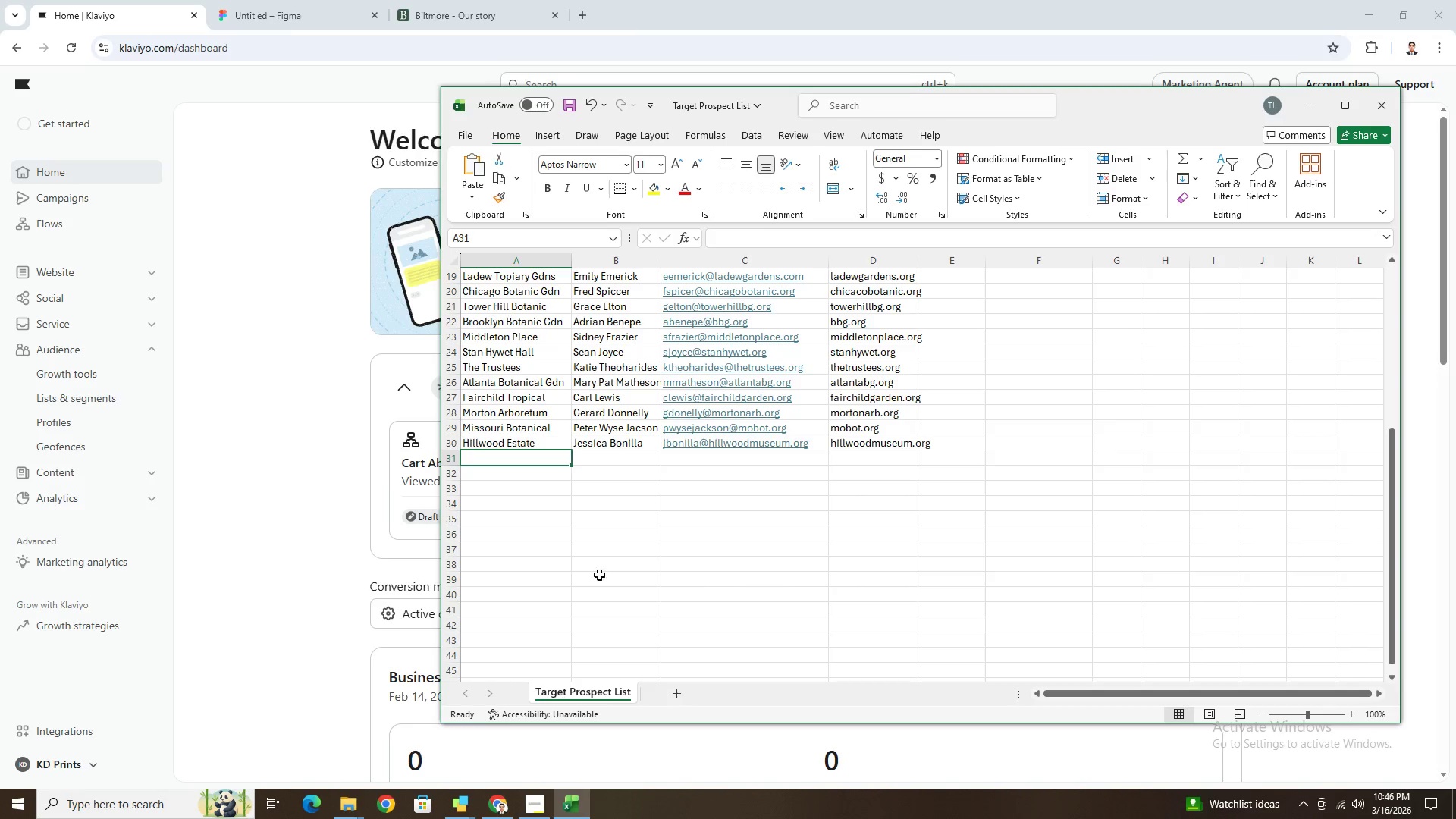 
type(NB)
key(Backspace)
key(Backspace)
type(Blithewold Mansion)
key(Tab)
type(Karen Binder)
key(Tab)
type(kbinder@blithewold)
key(Backspace)
type(d.orgh)
key(Backspace)
key(Backspace)
type(g)
key(Tab)
type(blithweikl)
key(Backspace)
key(Backspace)
key(Backspace)
key(Backspace)
type(old.org)
 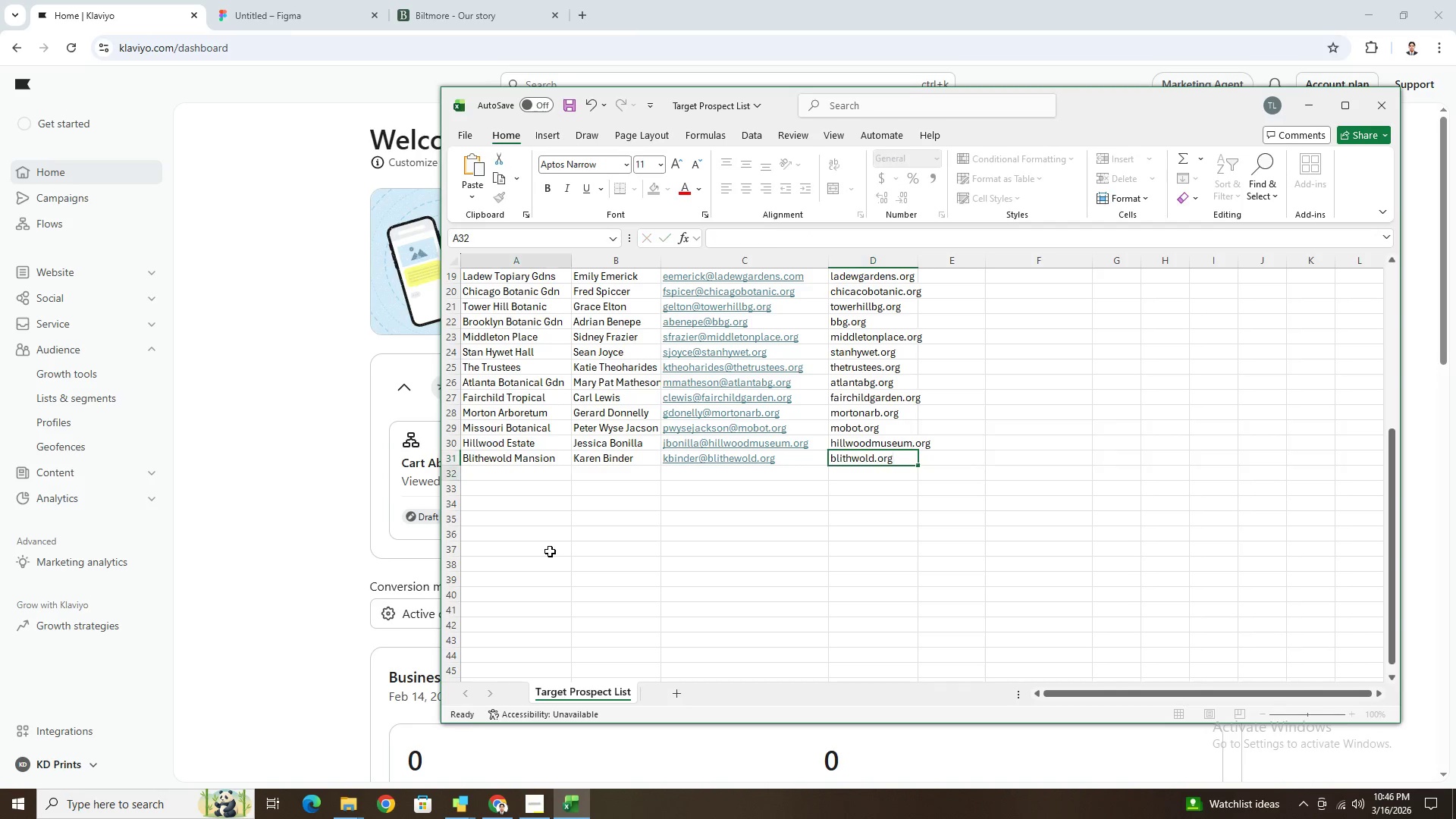 
 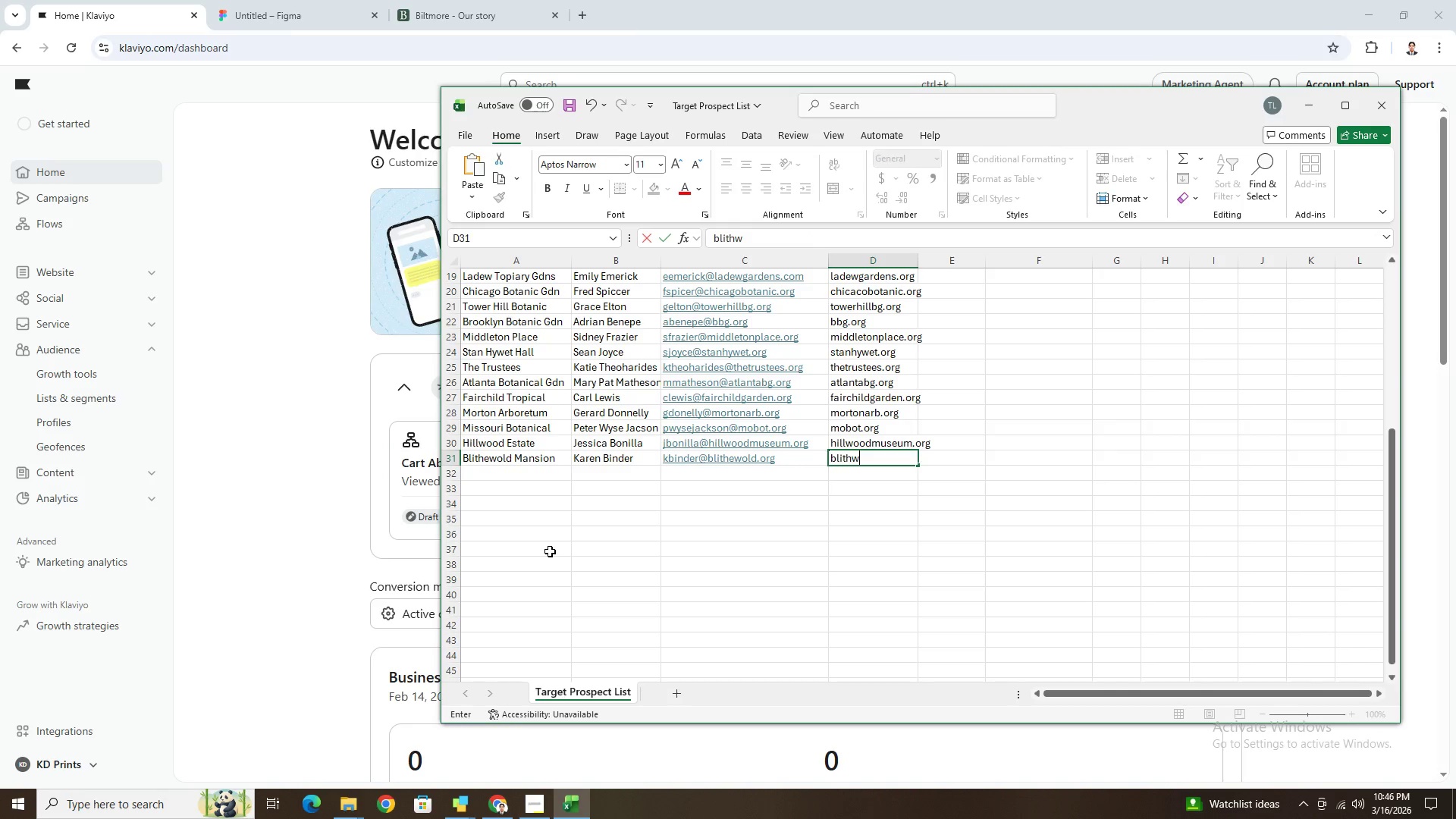 
hold_key(key=Enter, duration=0.34)
 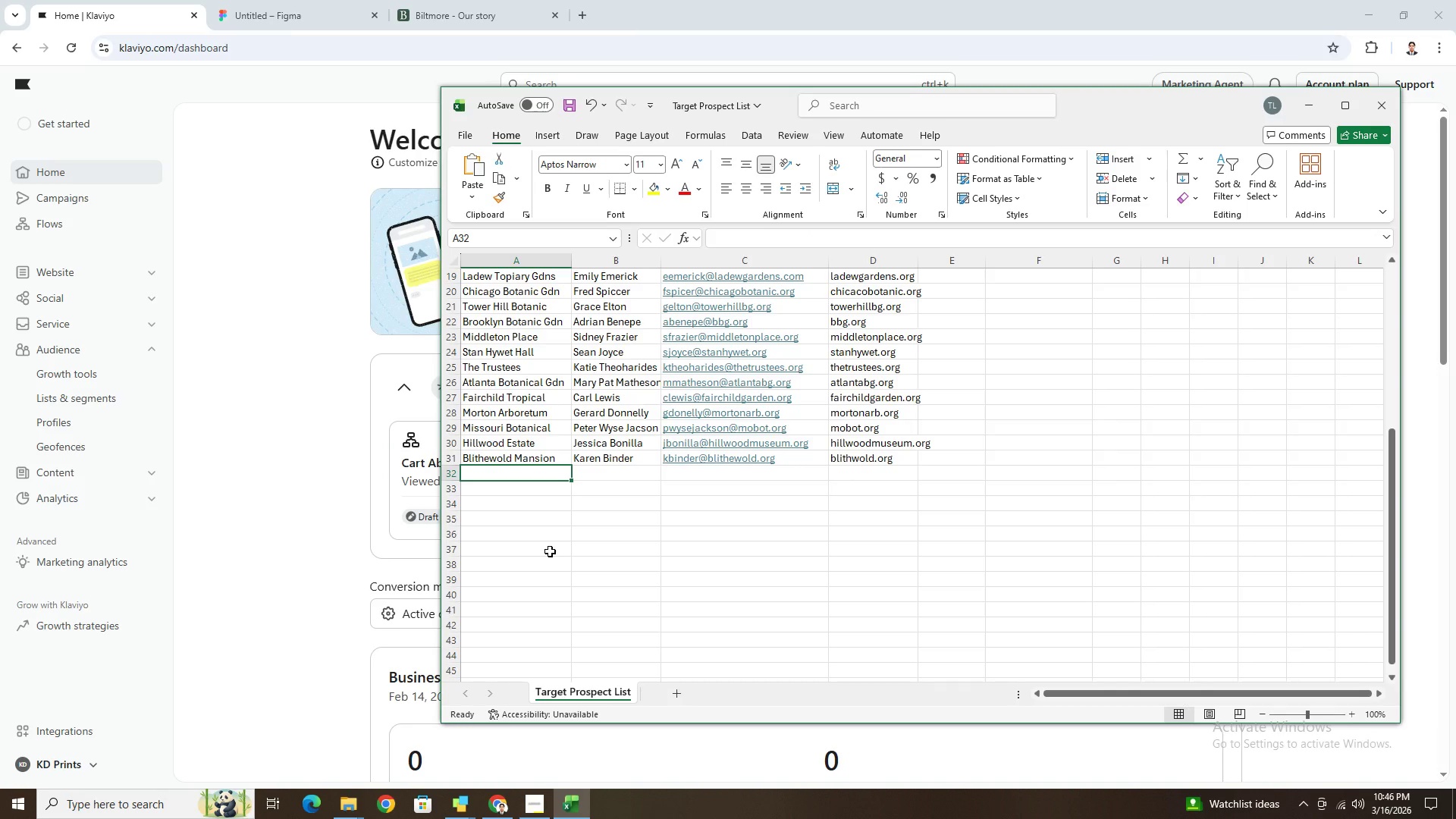 
type(Ford House)
key(Tab)
type(Mark J)
key(Backspace)
type(heppner)
key(Tab)
 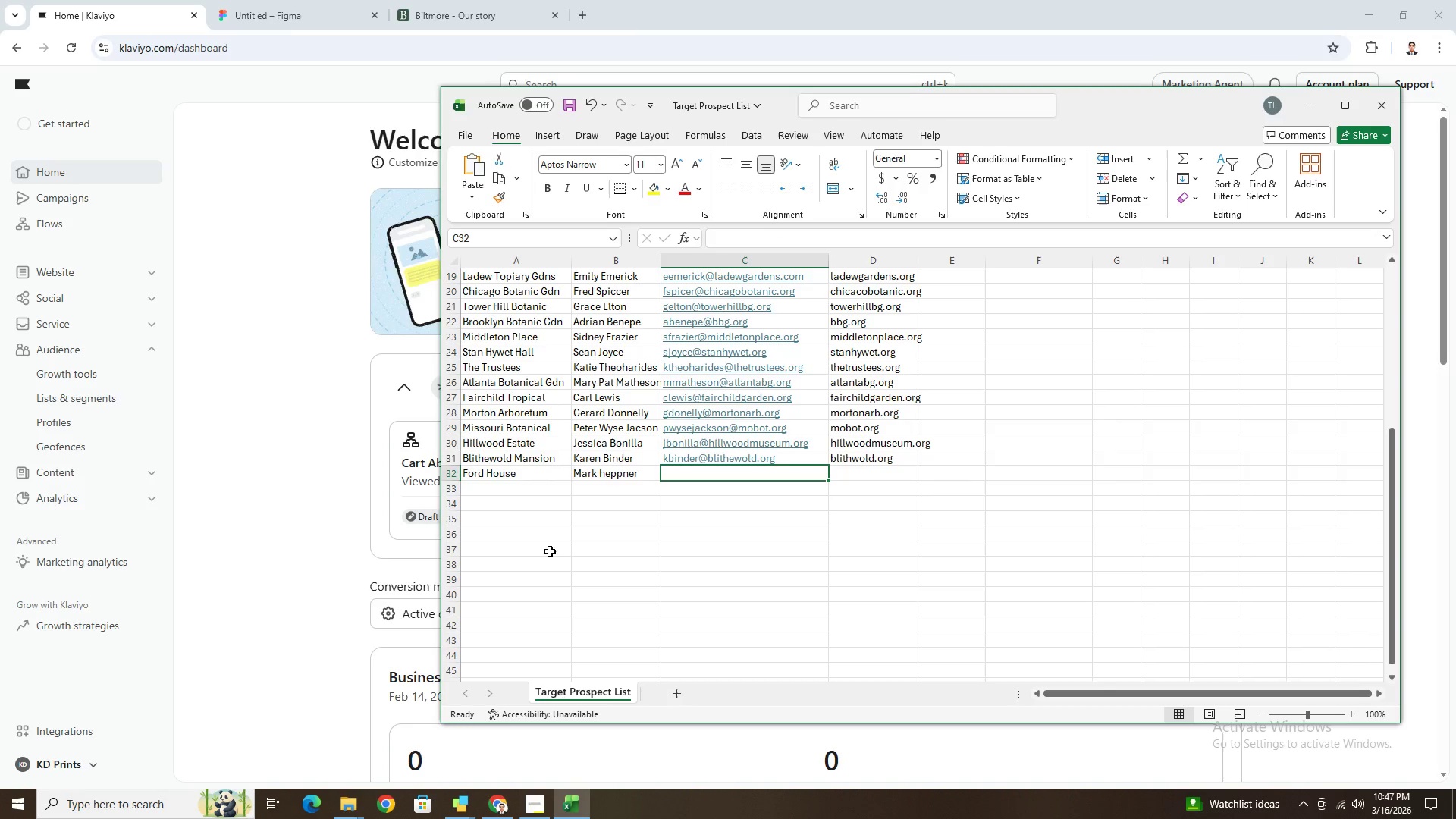 
double_click([602, 472])
 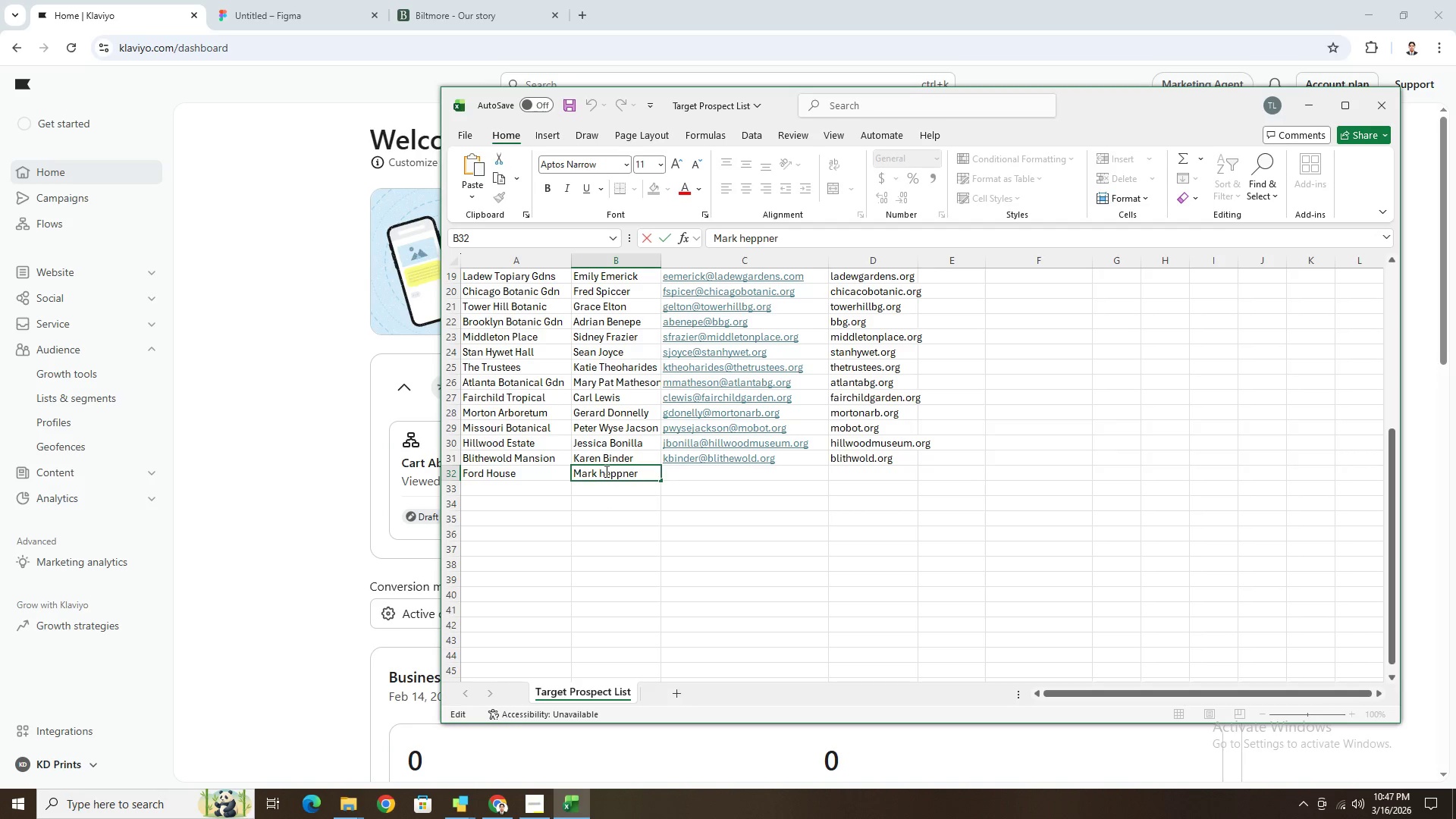 
left_click([604, 472])
 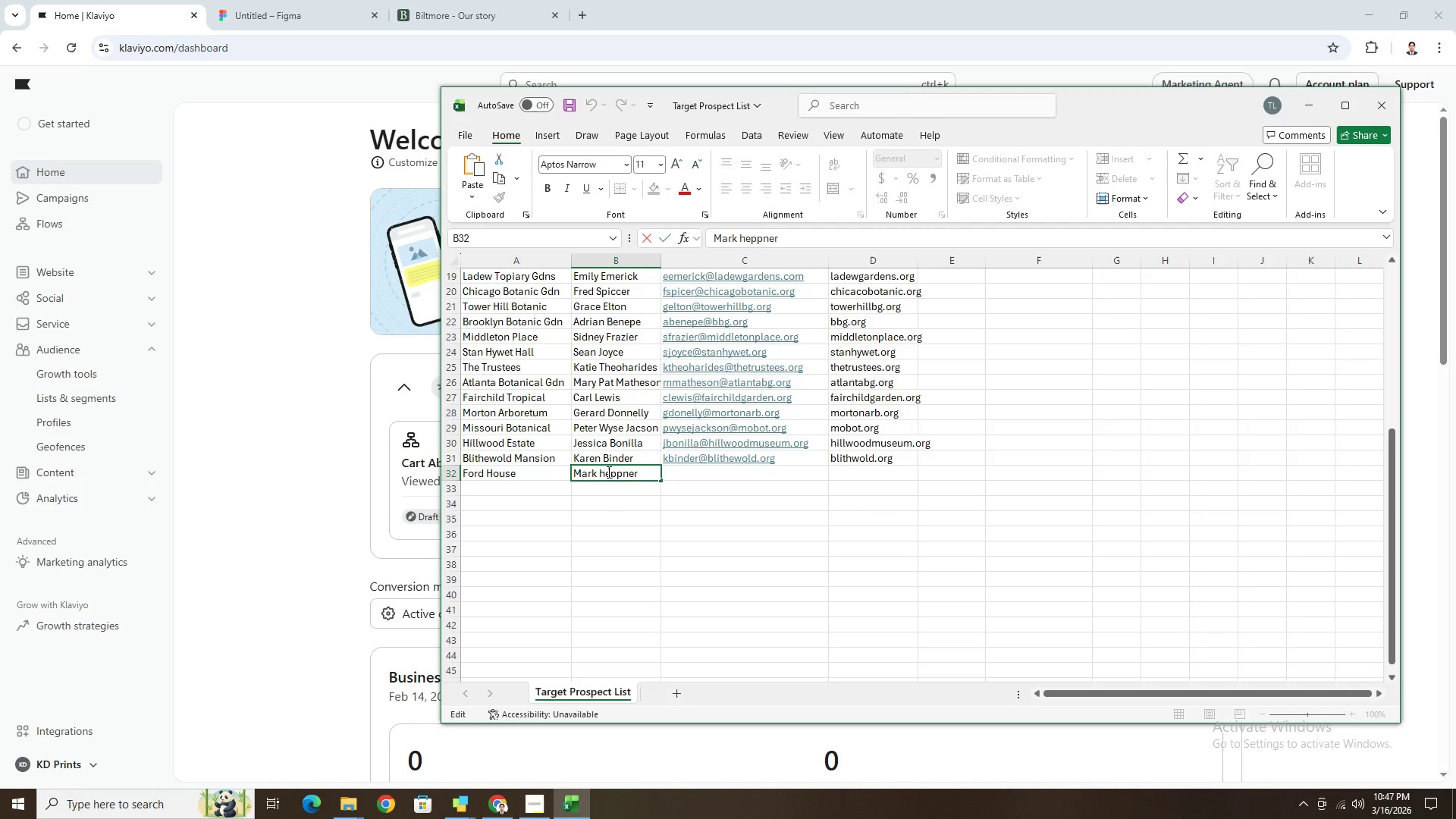 
key(Backspace)
 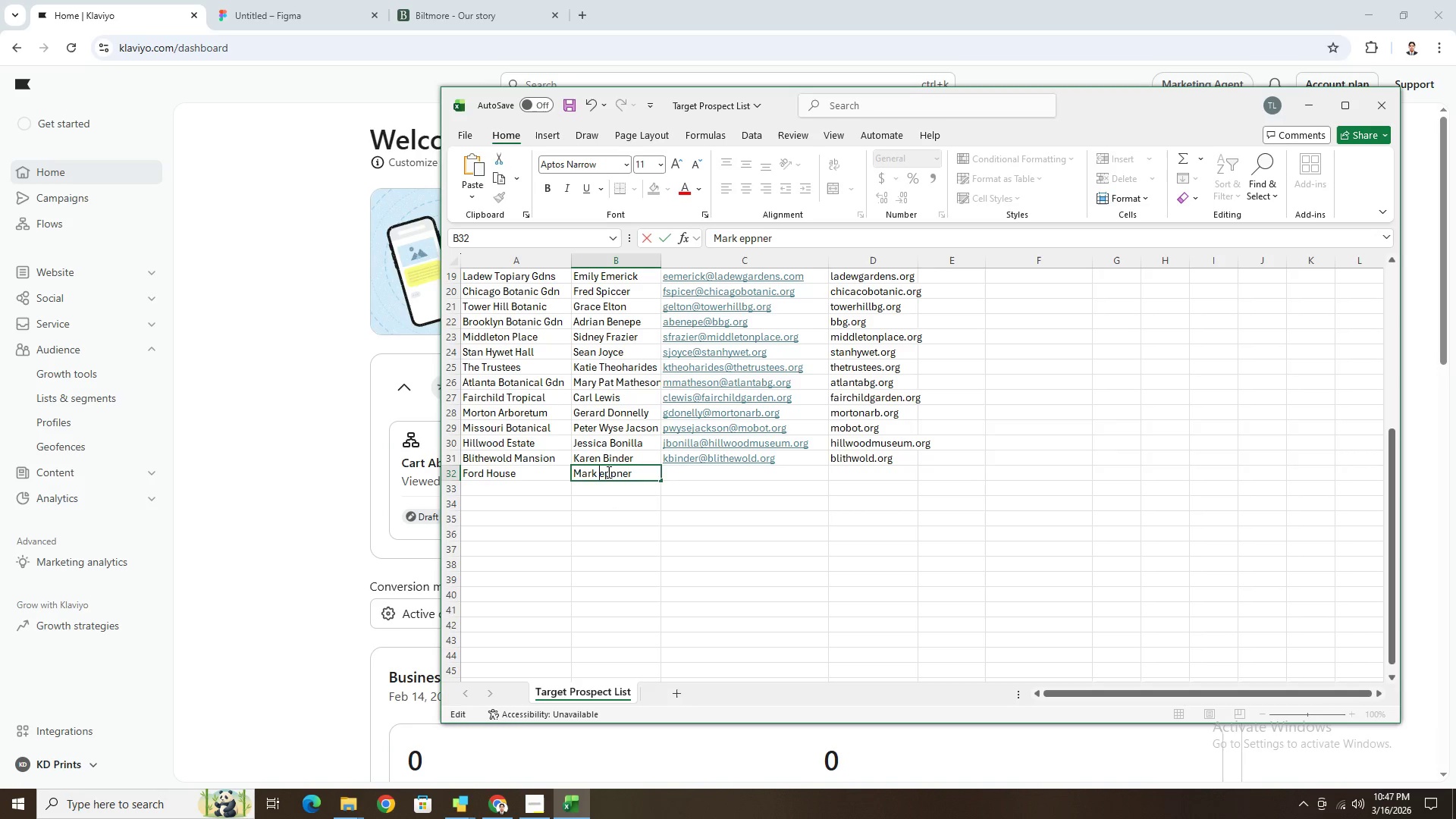 
key(Shift+H)
 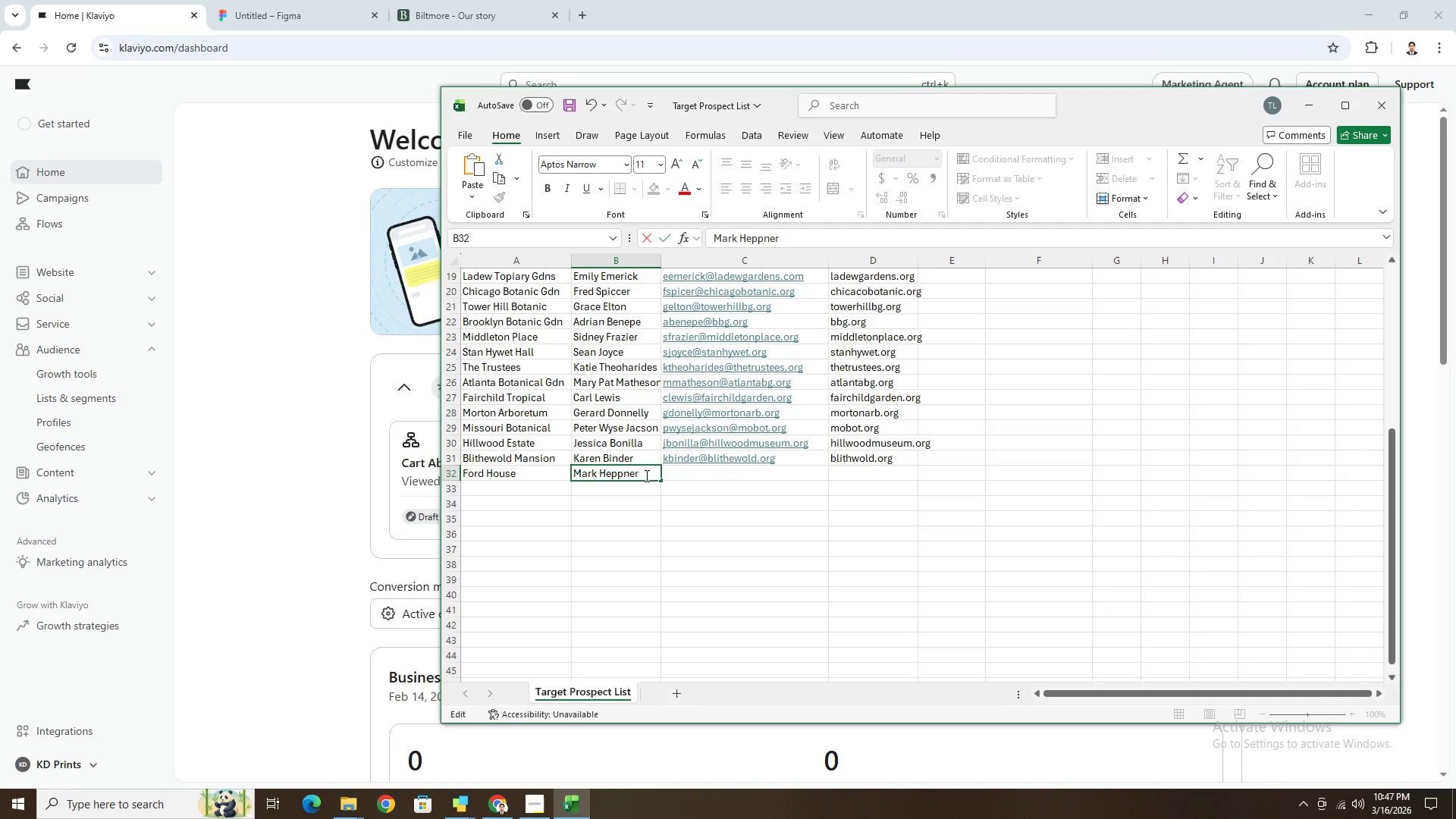 
left_click([736, 476])
 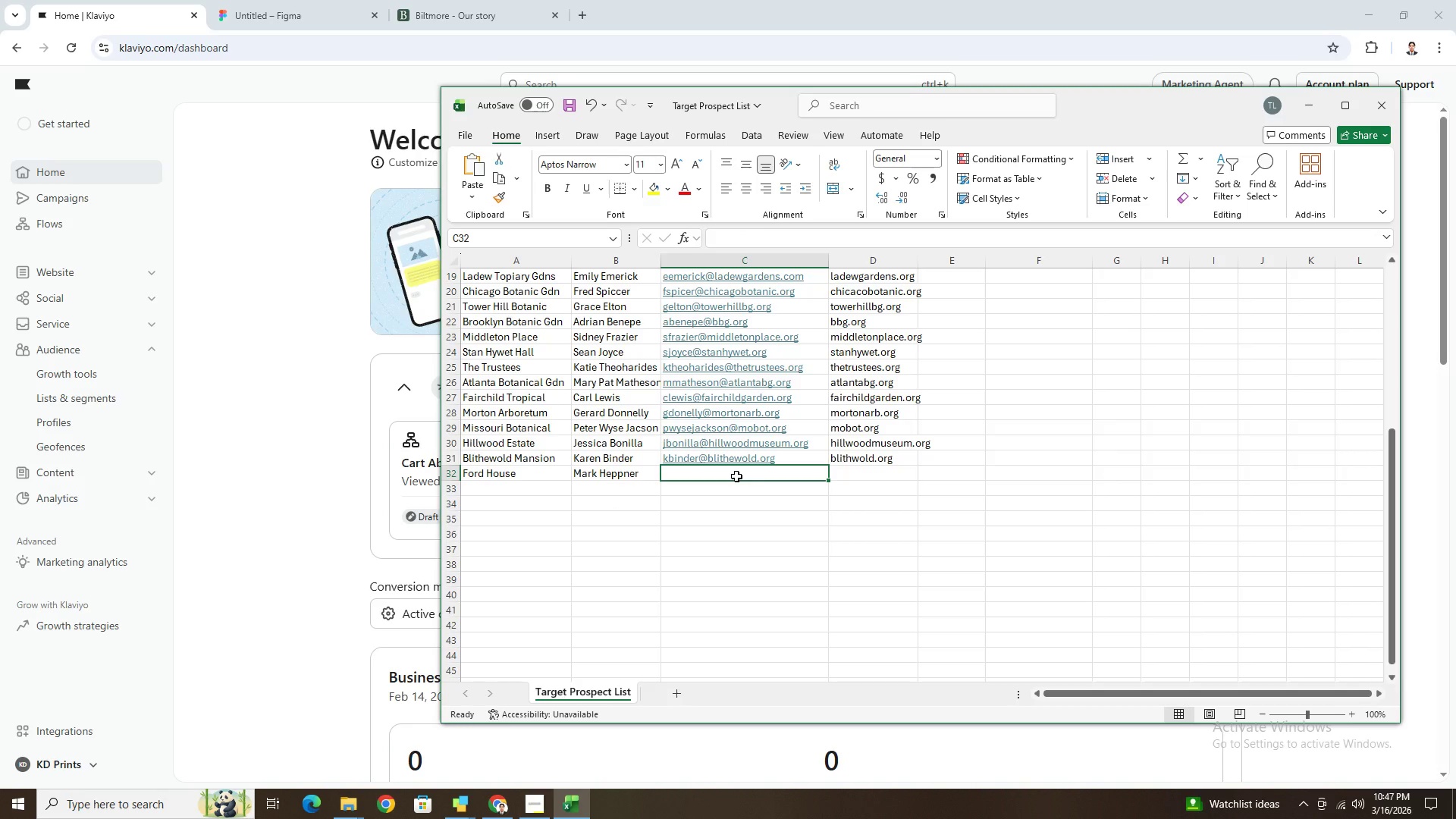 
wait(6.39)
 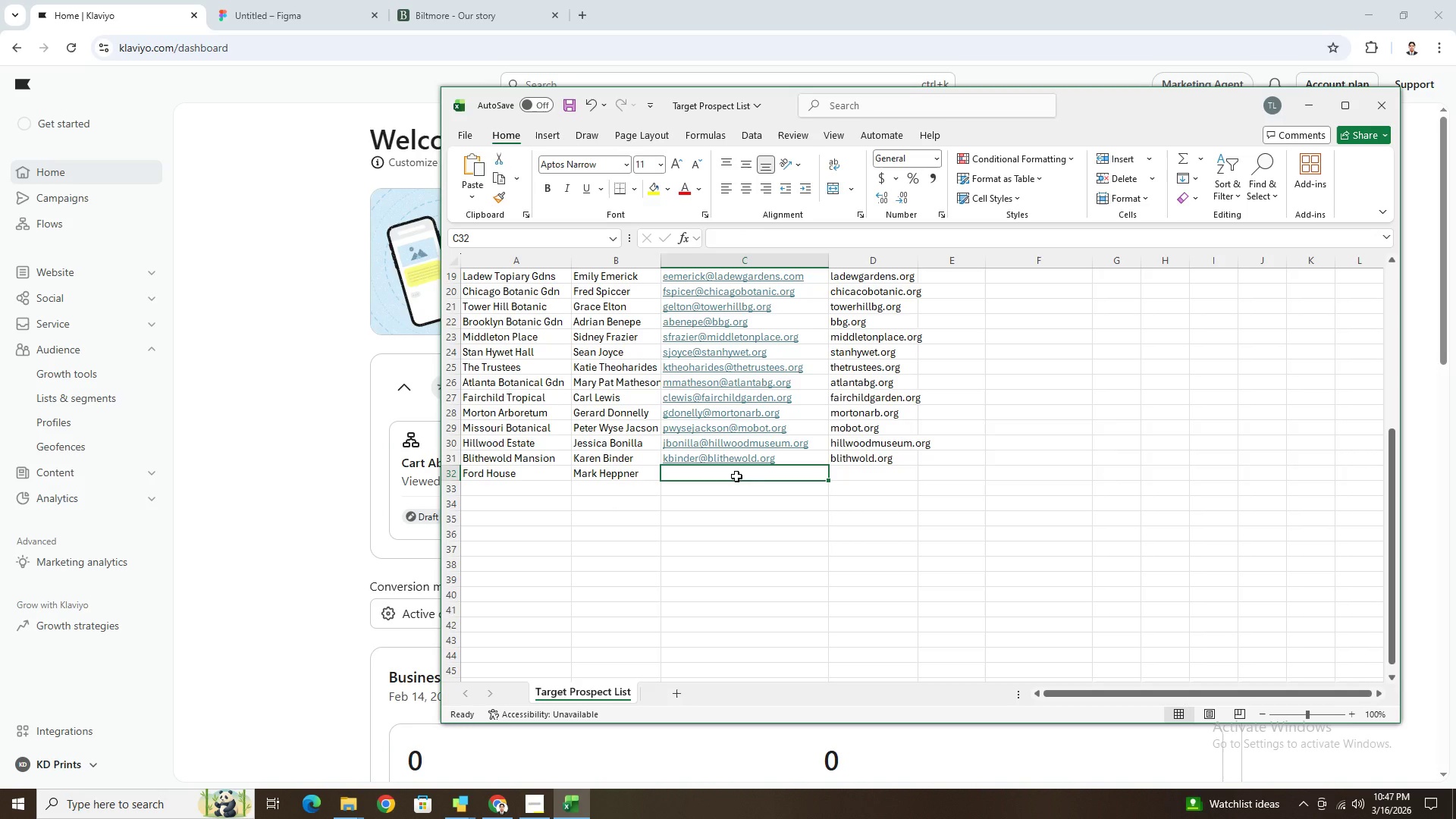 
type(mheppner@fordhouse.orf)
key(Backspace)
type(g)
key(Tab)
 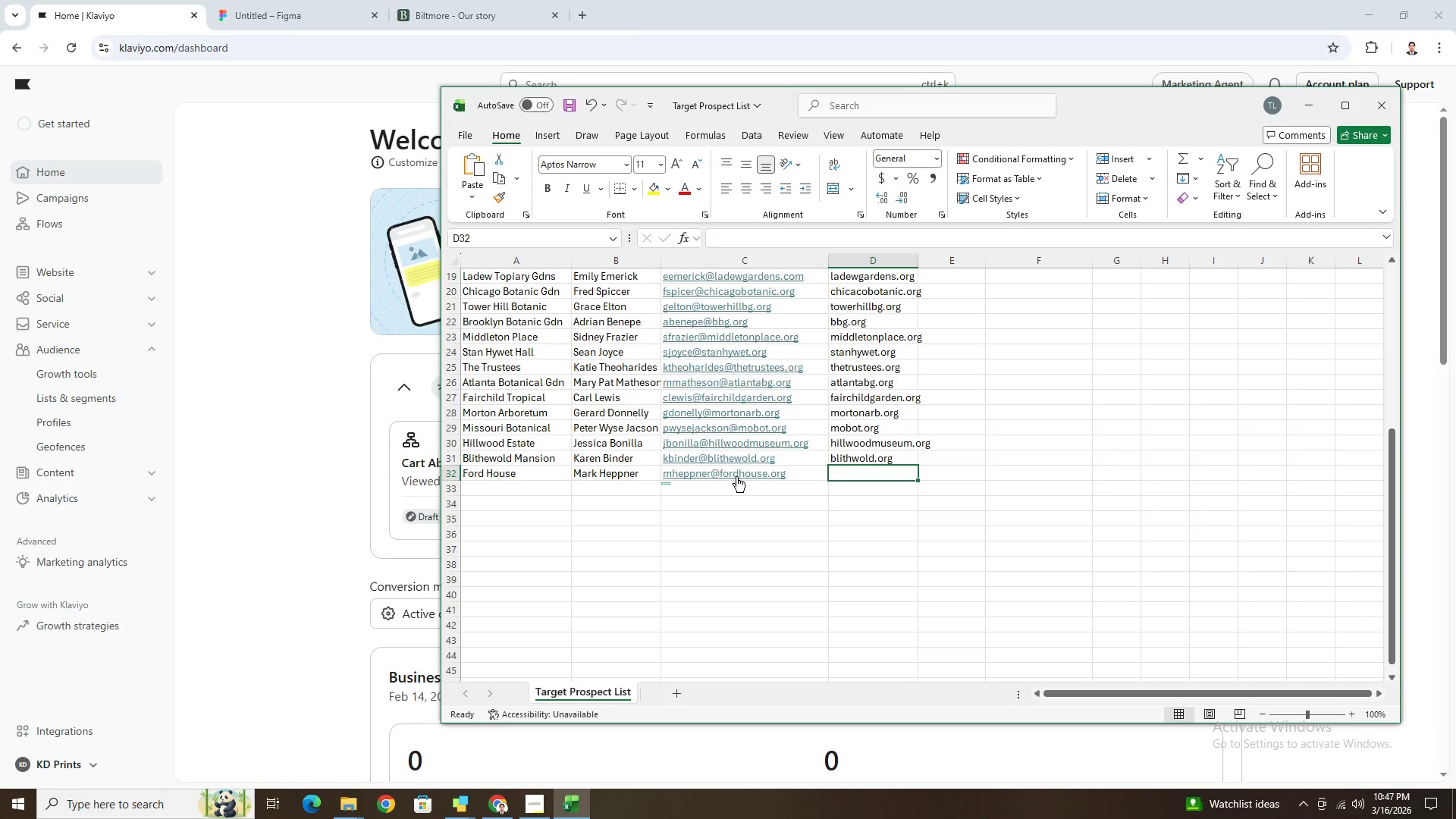 
type(gf)
key(Backspace)
type(fo)
key(Backspace)
key(Backspace)
key(Backspace)
type(forfd)
key(Backspace)
type(d)
key(Backspace)
key(Backspace)
type(dhouse.org)
 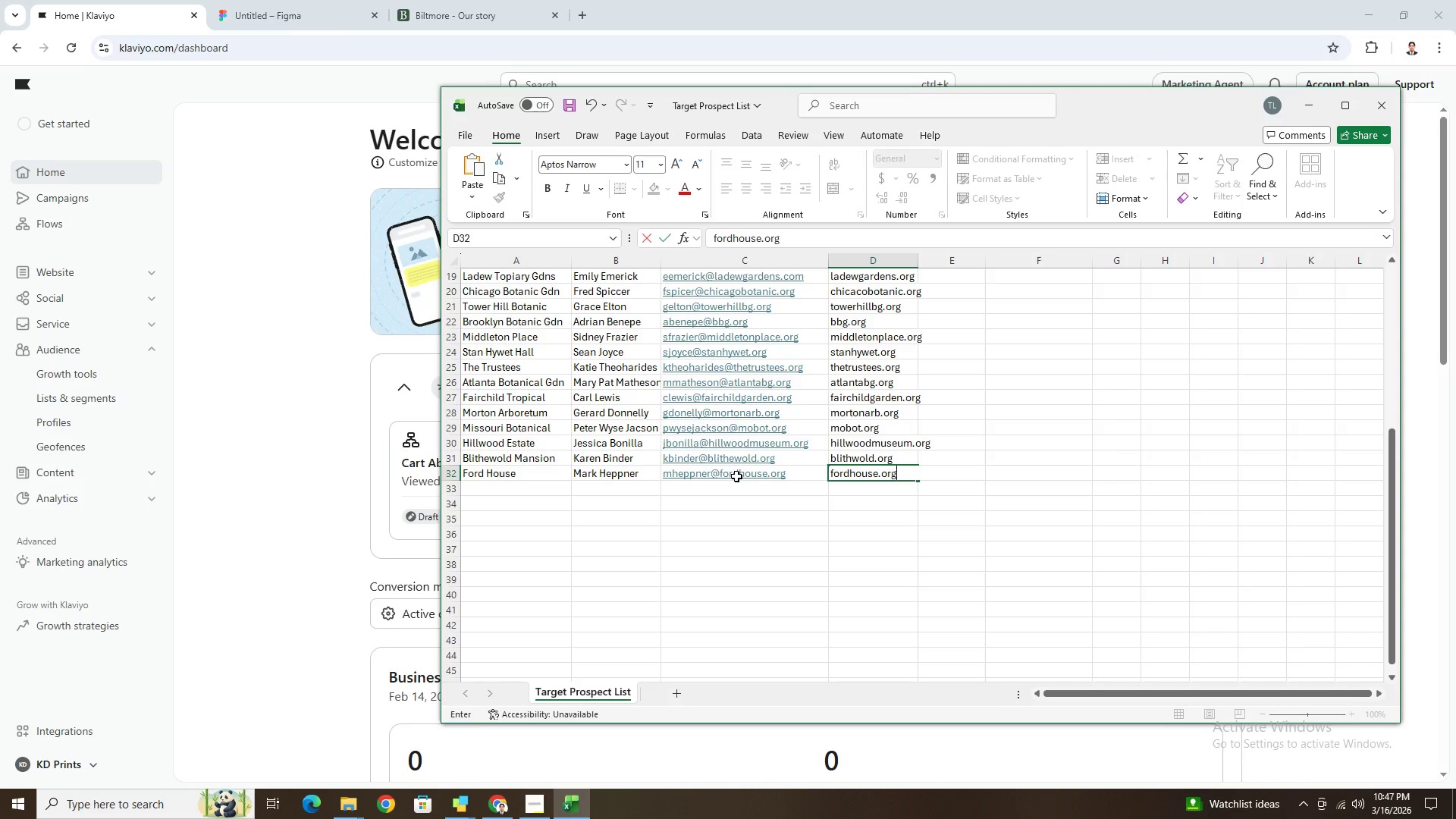 
key(Enter)
 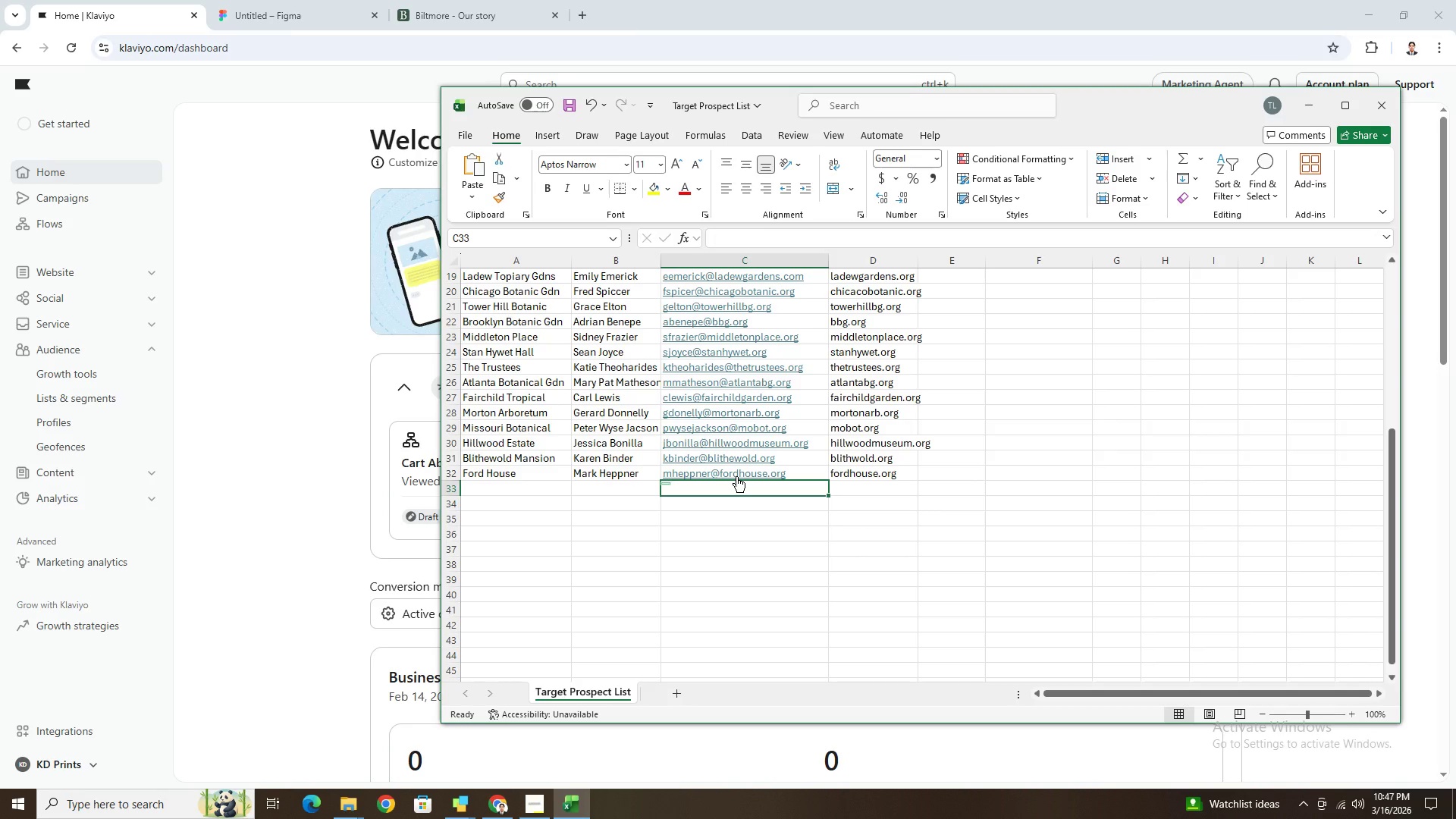 
type(Pr)
 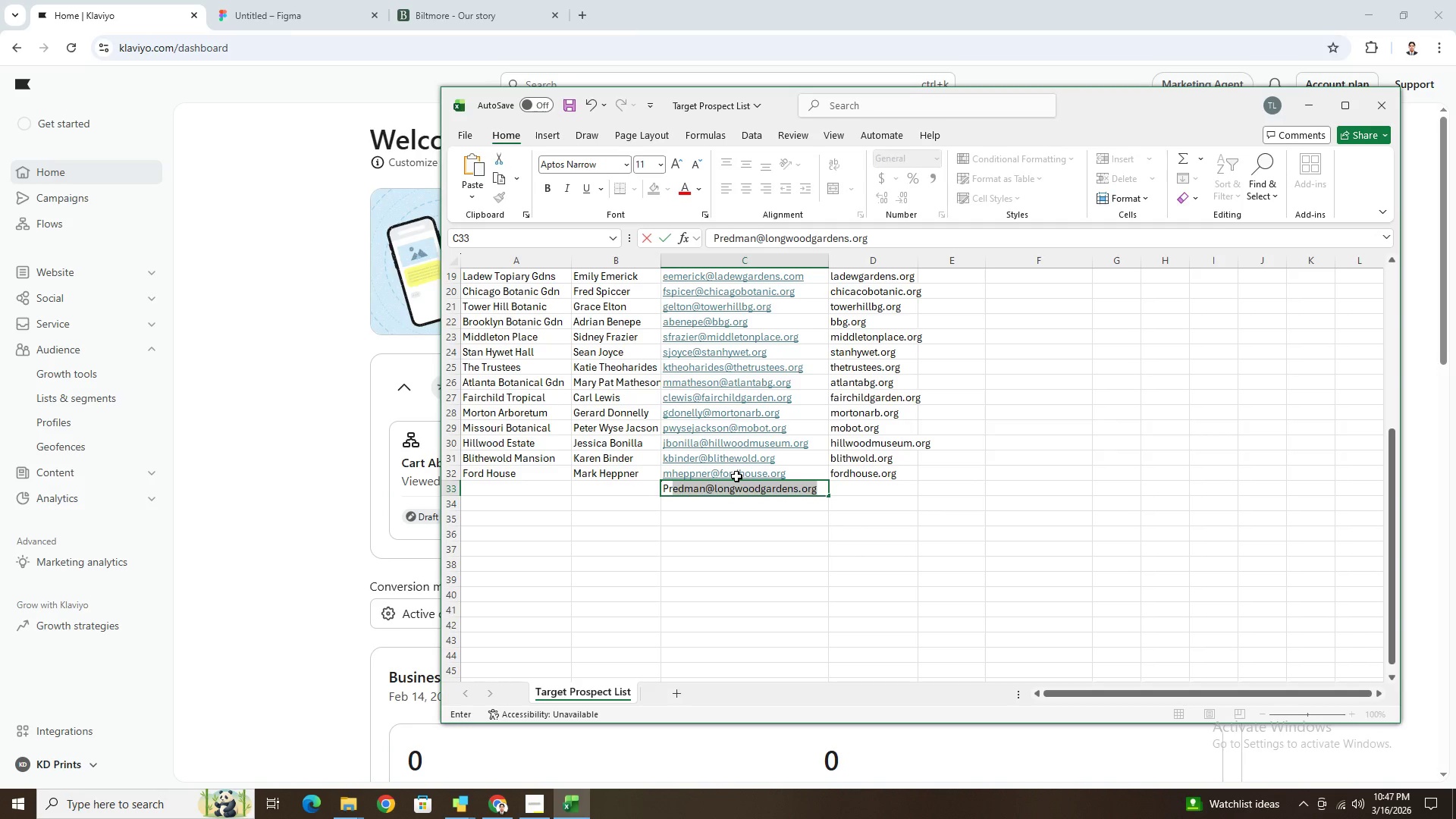 
key(Backspace)
 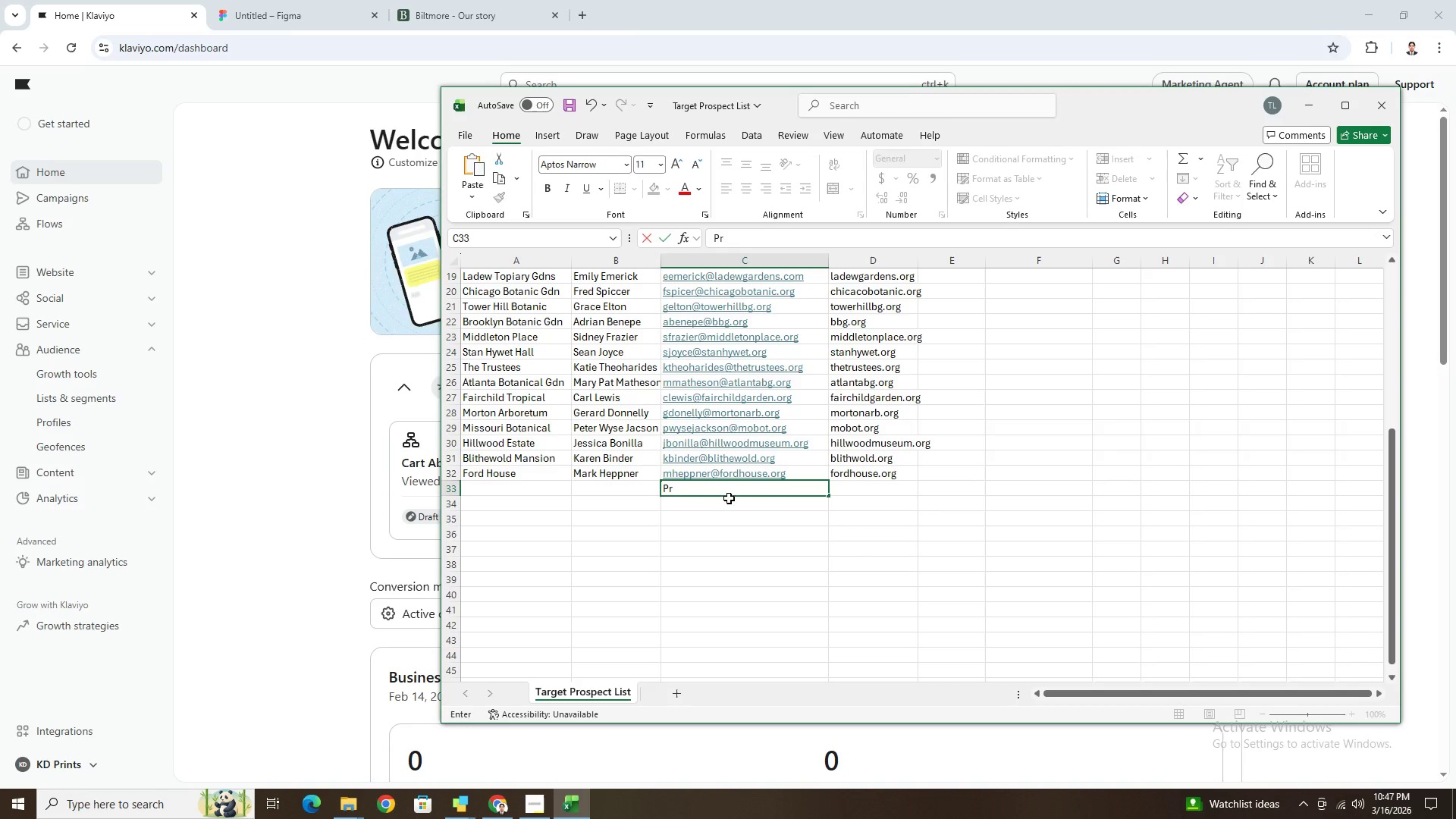 
key(Backspace)
 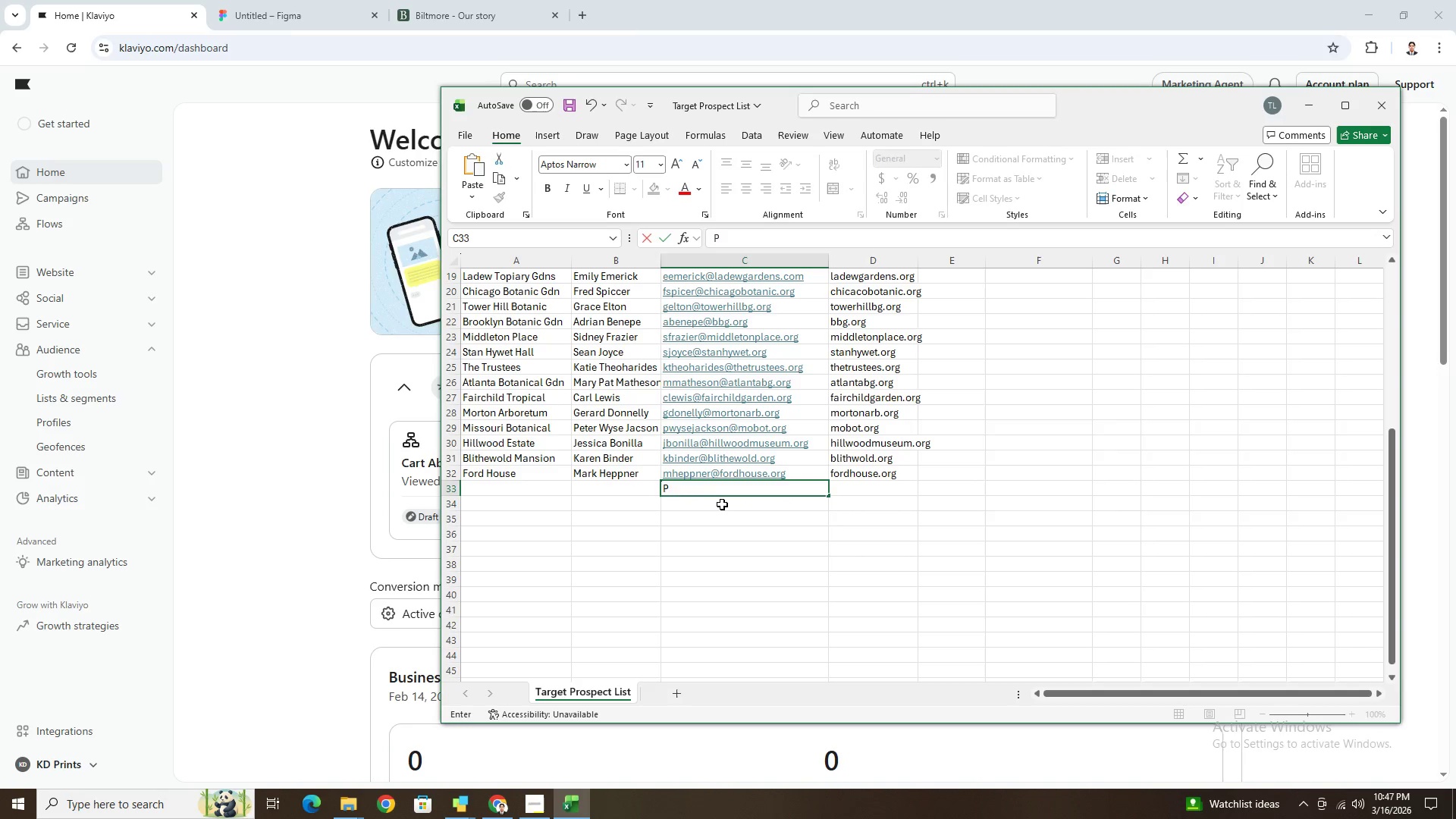 
key(Backspace)
 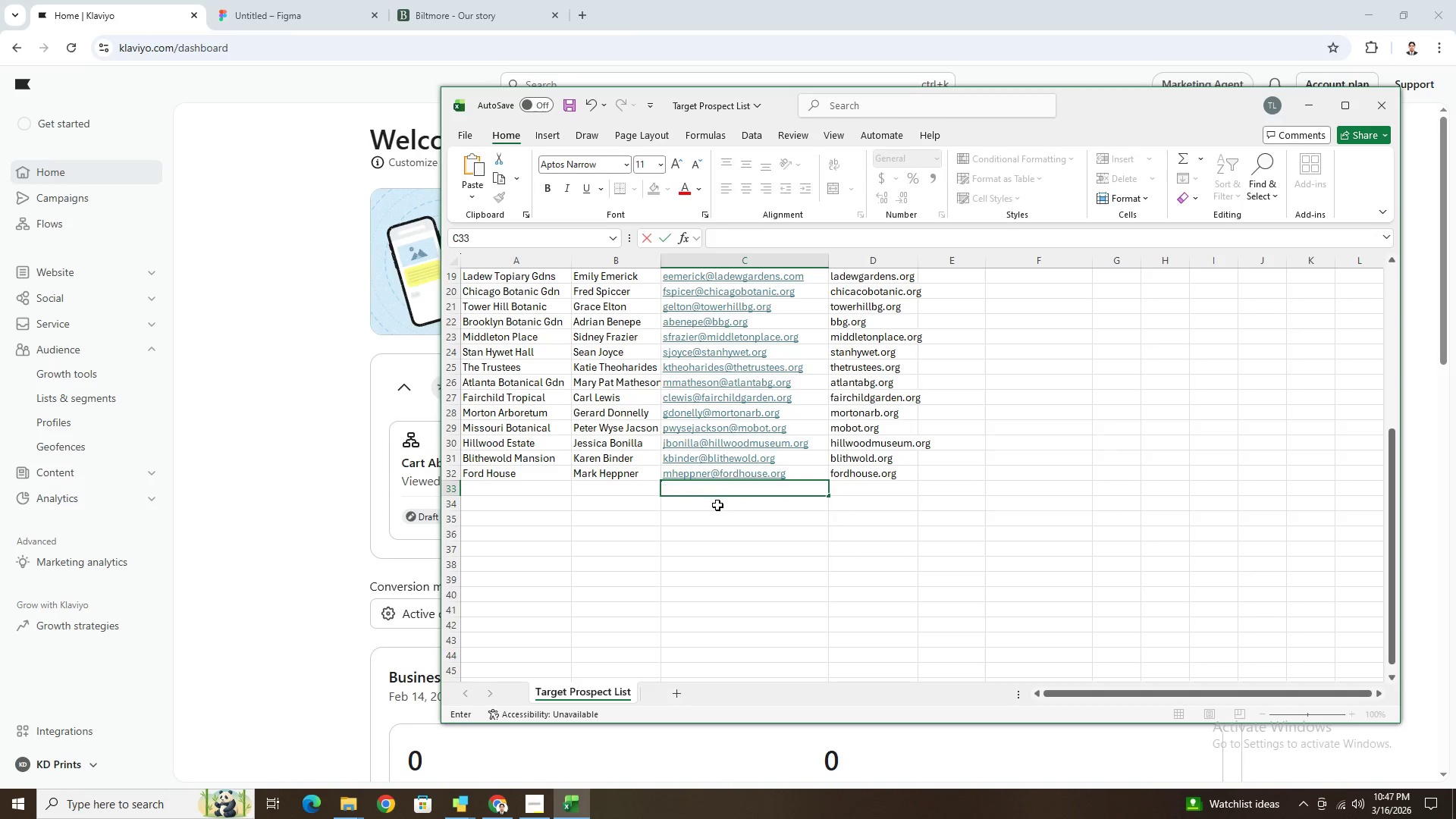 
key(Backspace)
 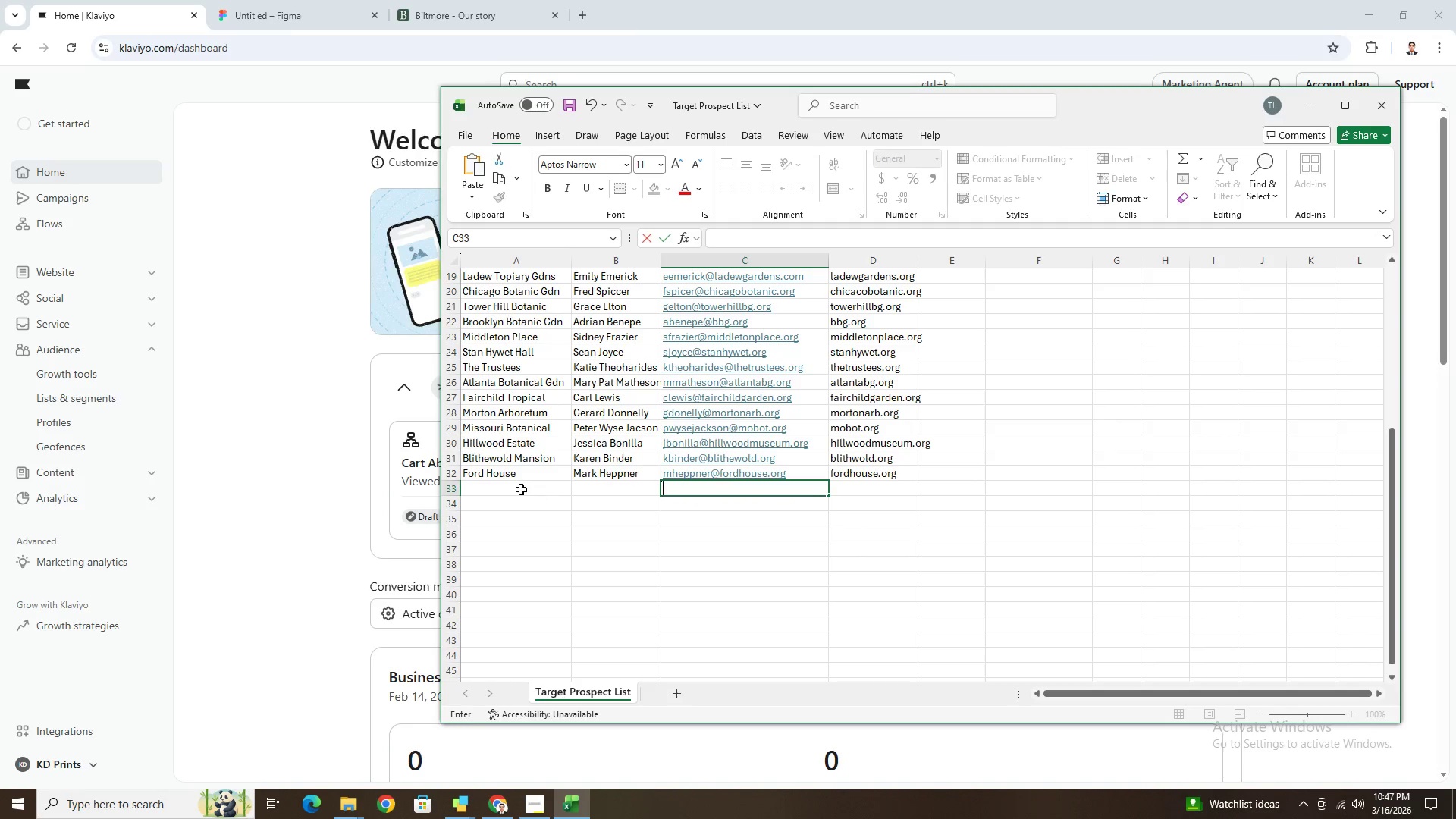 
left_click([521, 489])
 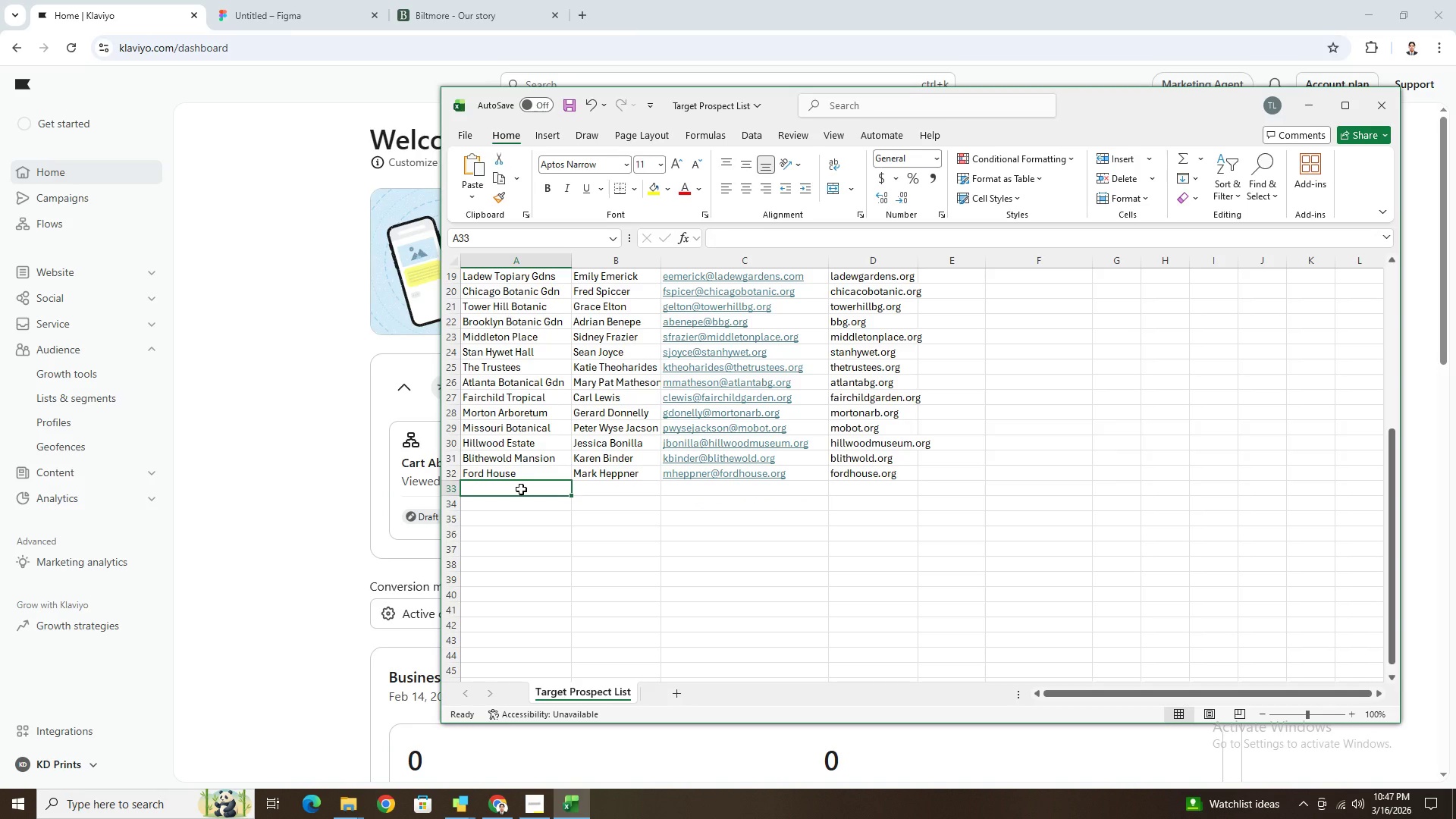 
type(Prt)
key(Backspace)
type(itchar)
key(Backspace)
type(rd & Jerden)
key(Tab)
type(David Cotter)
key(Tab)
type(dcotter@pjins.com)
key(Tab)
type(pjins.com)
 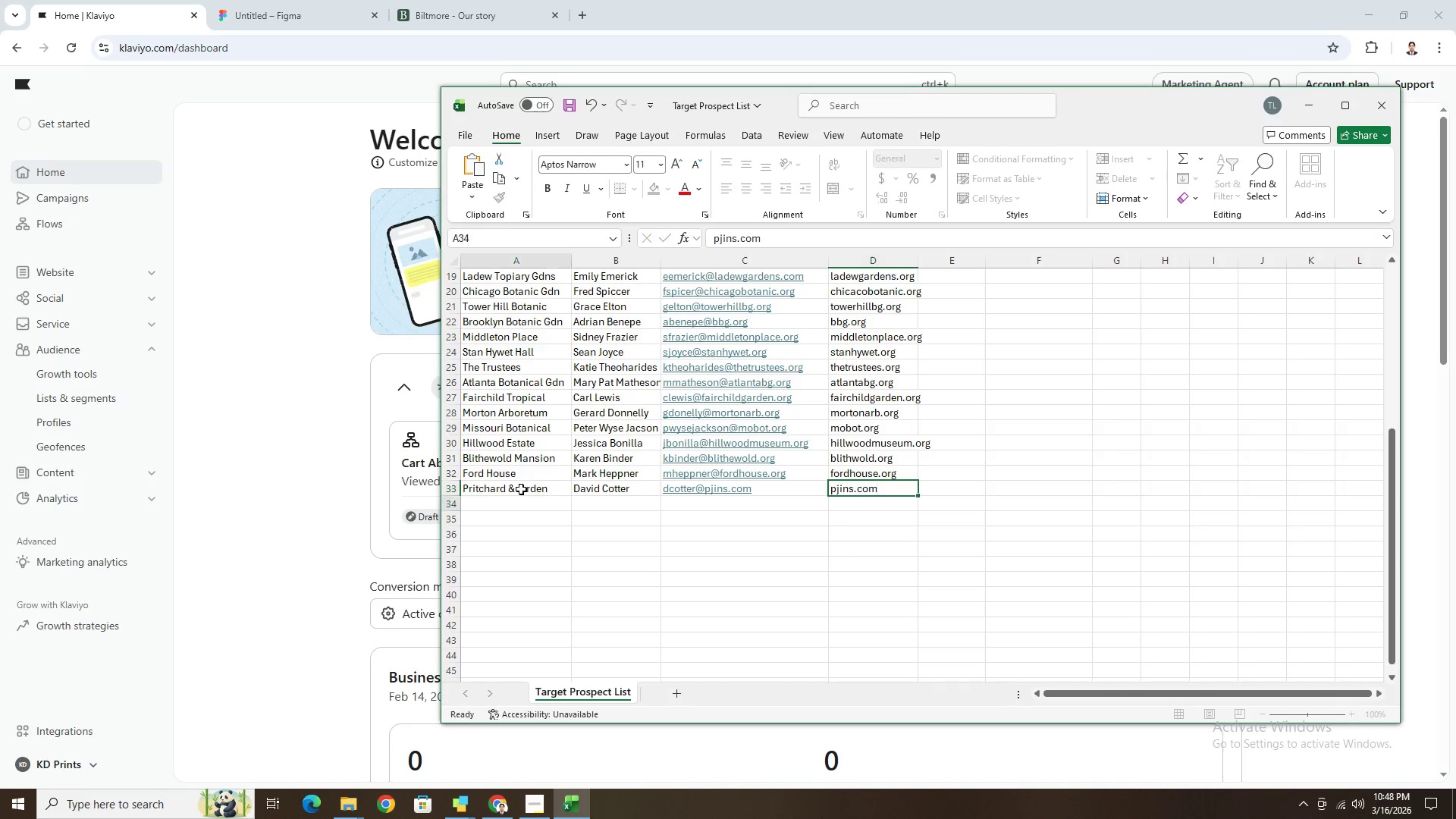 
 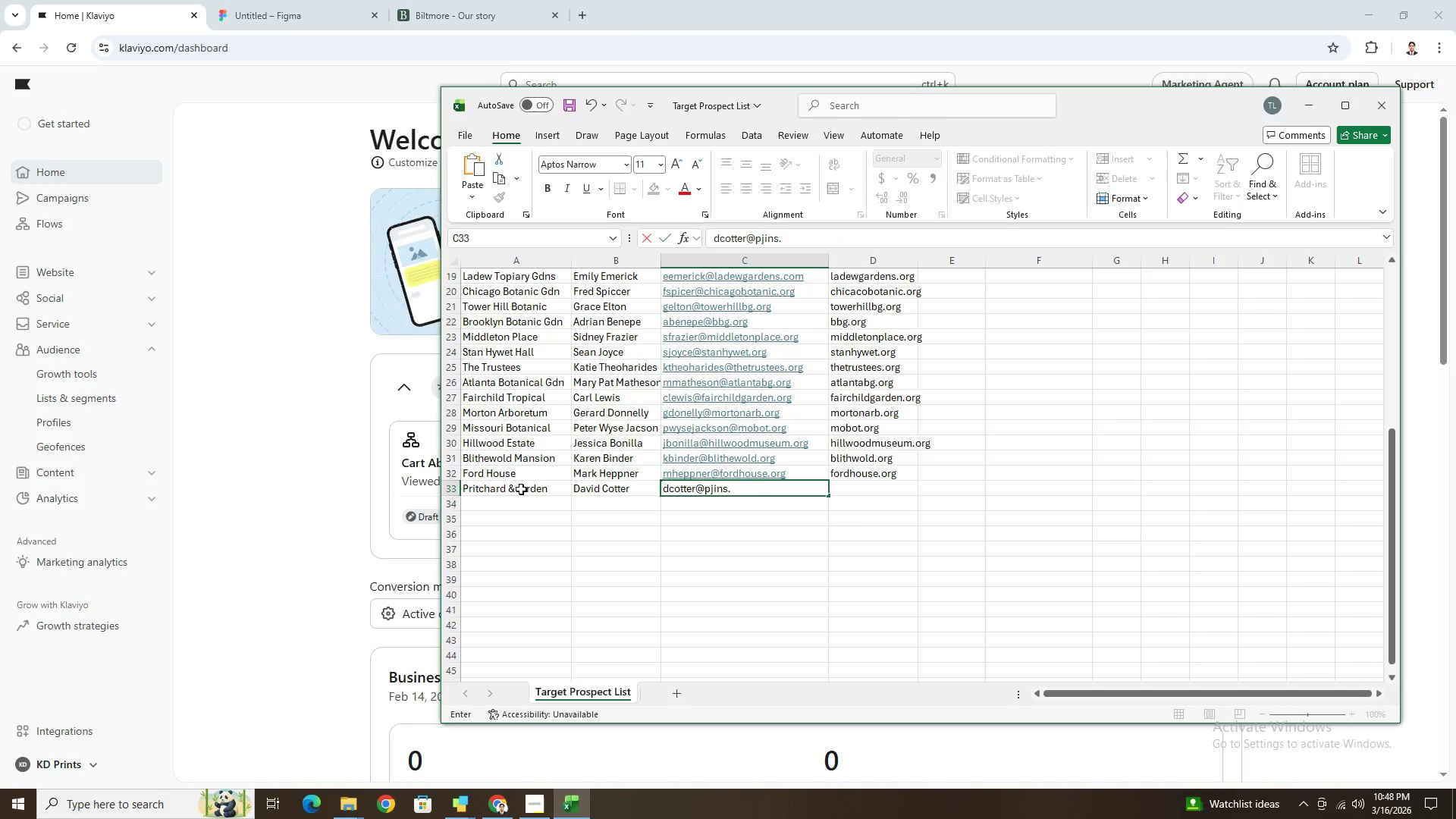 
key(Enter)
 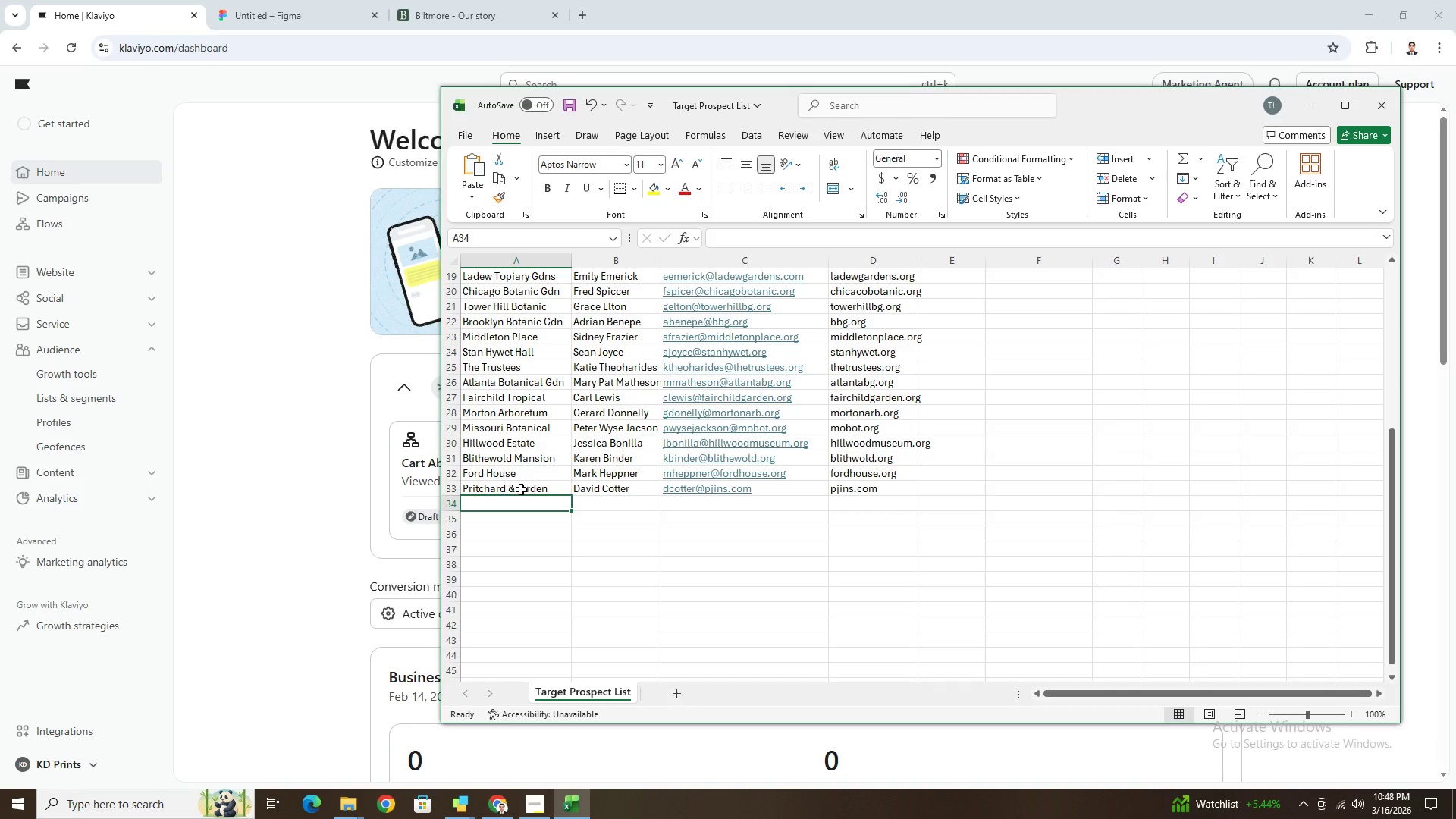 
wait(6.97)
 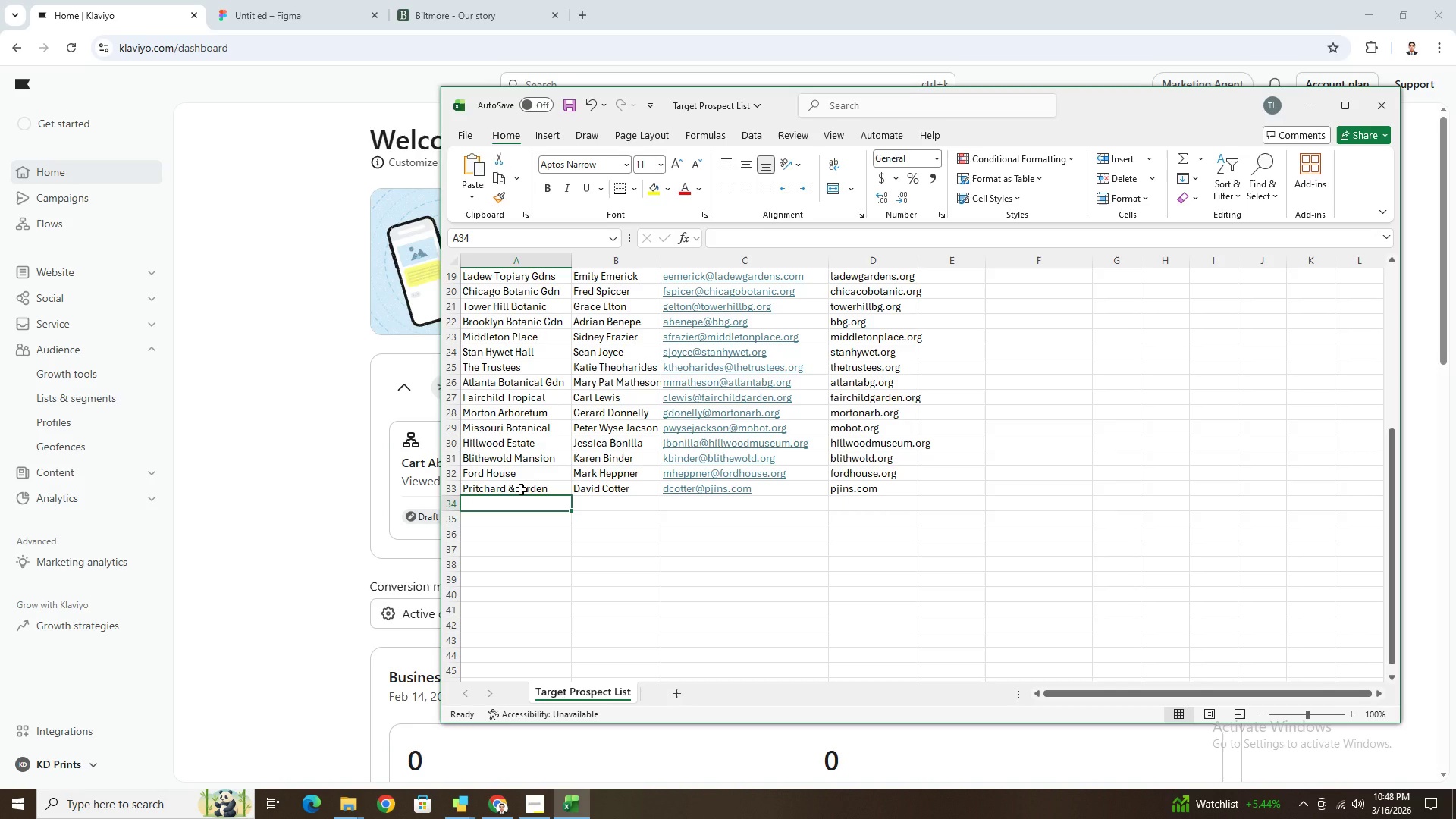 
type(Proper Hotels)
key(Tab)
type(Brian De Lowe)
key(Tab)
 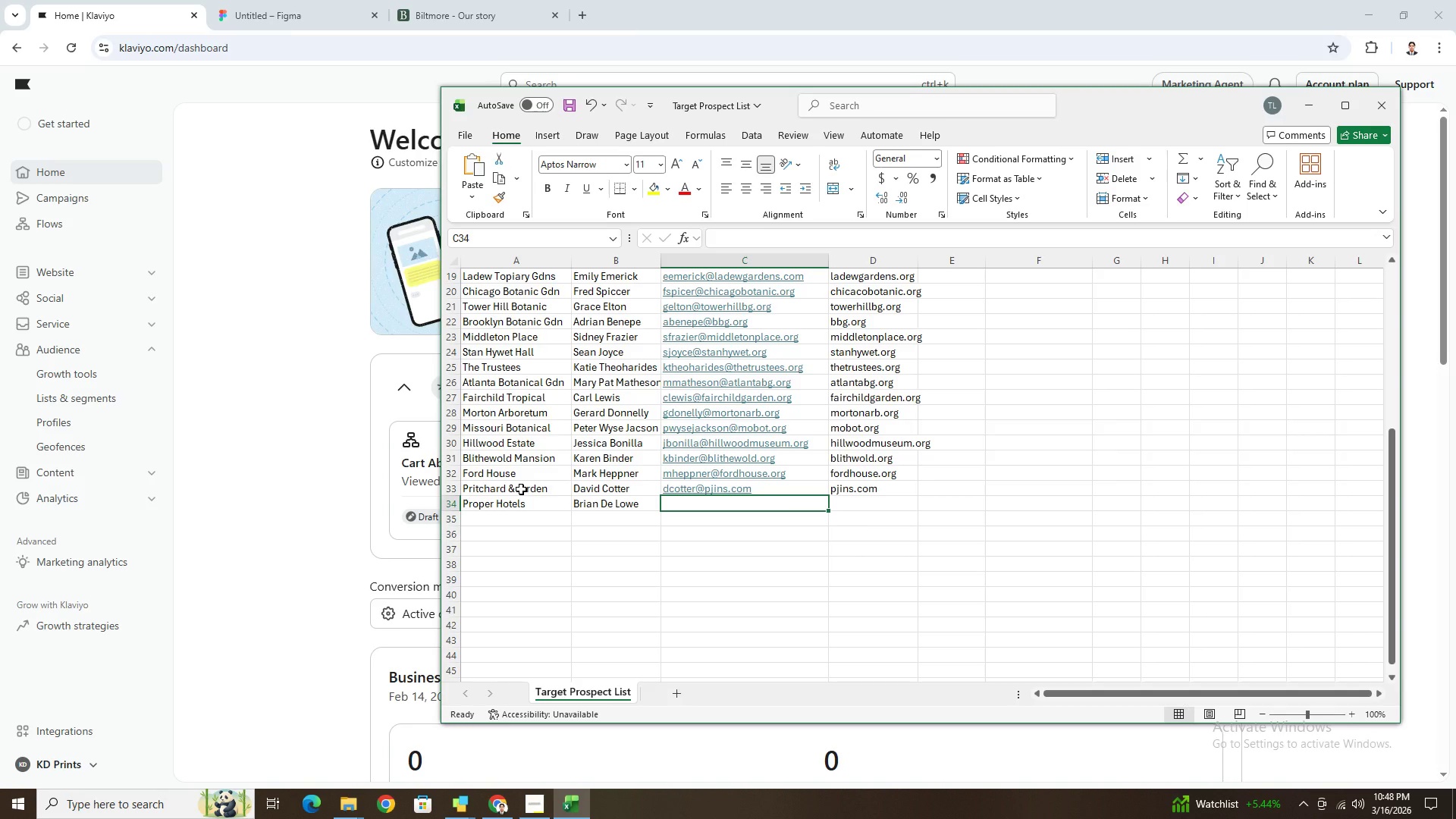 
type(bdelw)
key(Backspace)
type(owe@properhotel.com)
key(Tab)
type(properhotel.com)
 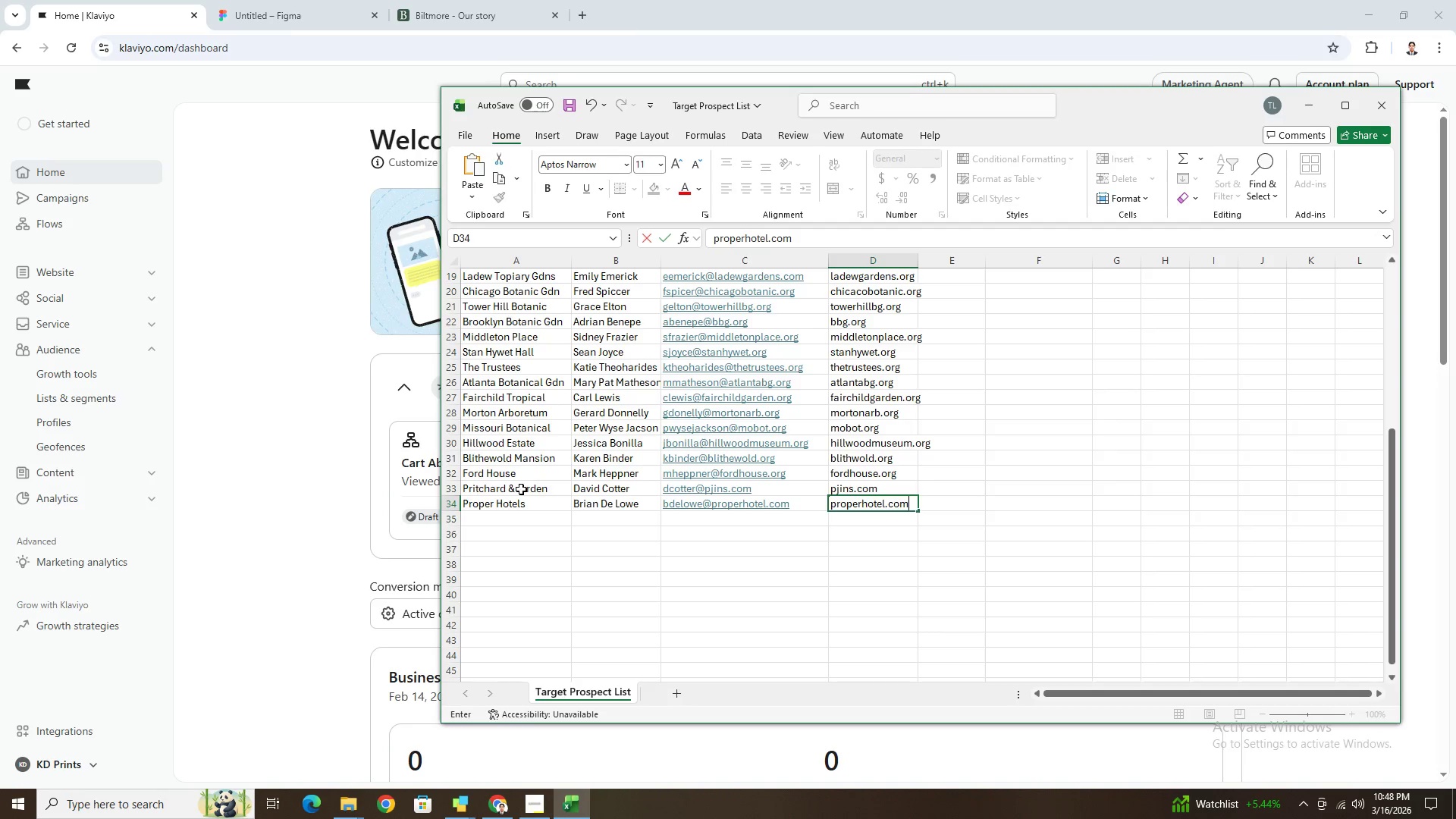 
key(Enter)
 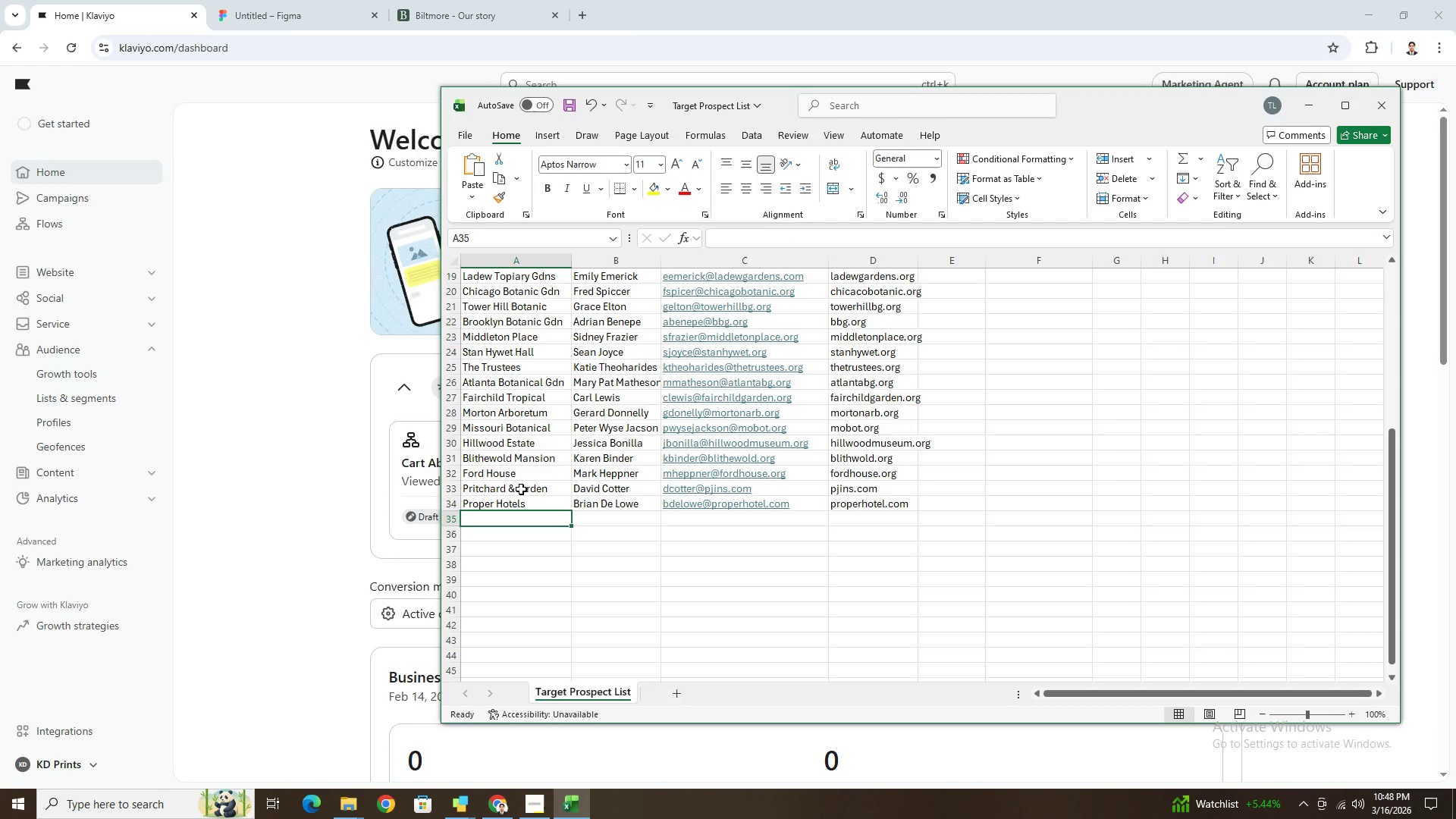 
type(Rosewood Hotel Group)
key(Tab)
 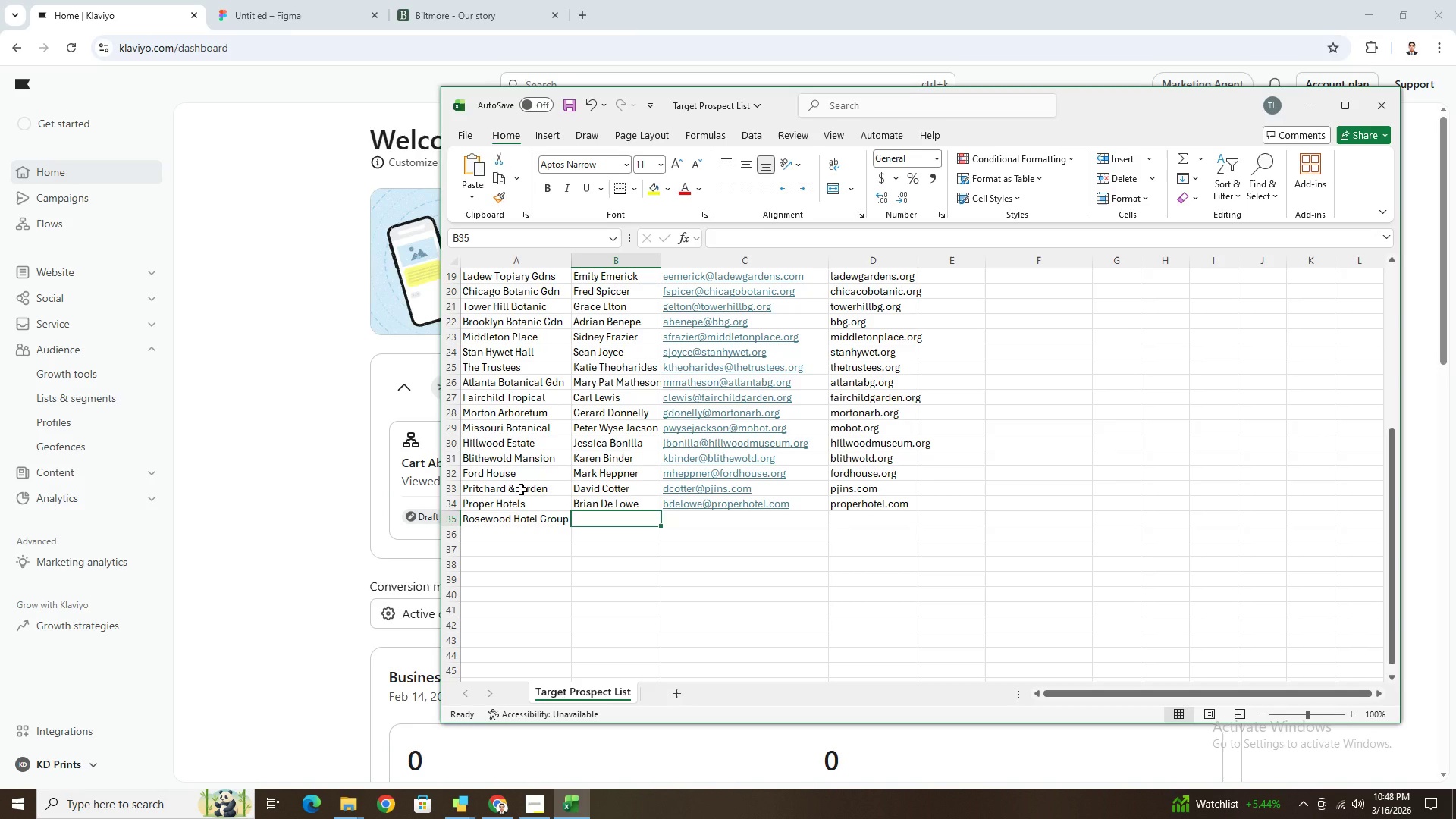 
type(Soc)
key(Backspace)
type(nia Cheng)
key(Tab)
type(sonia.cheng2)
key(Backspace)
type(@rosewoodg)
key(Backspace)
type(hotels.com)
key(Tab)
type(roseweo)
key(Backspace)
key(Backspace)
type(oodhot)
key(Backspace)
type(tels.com)
 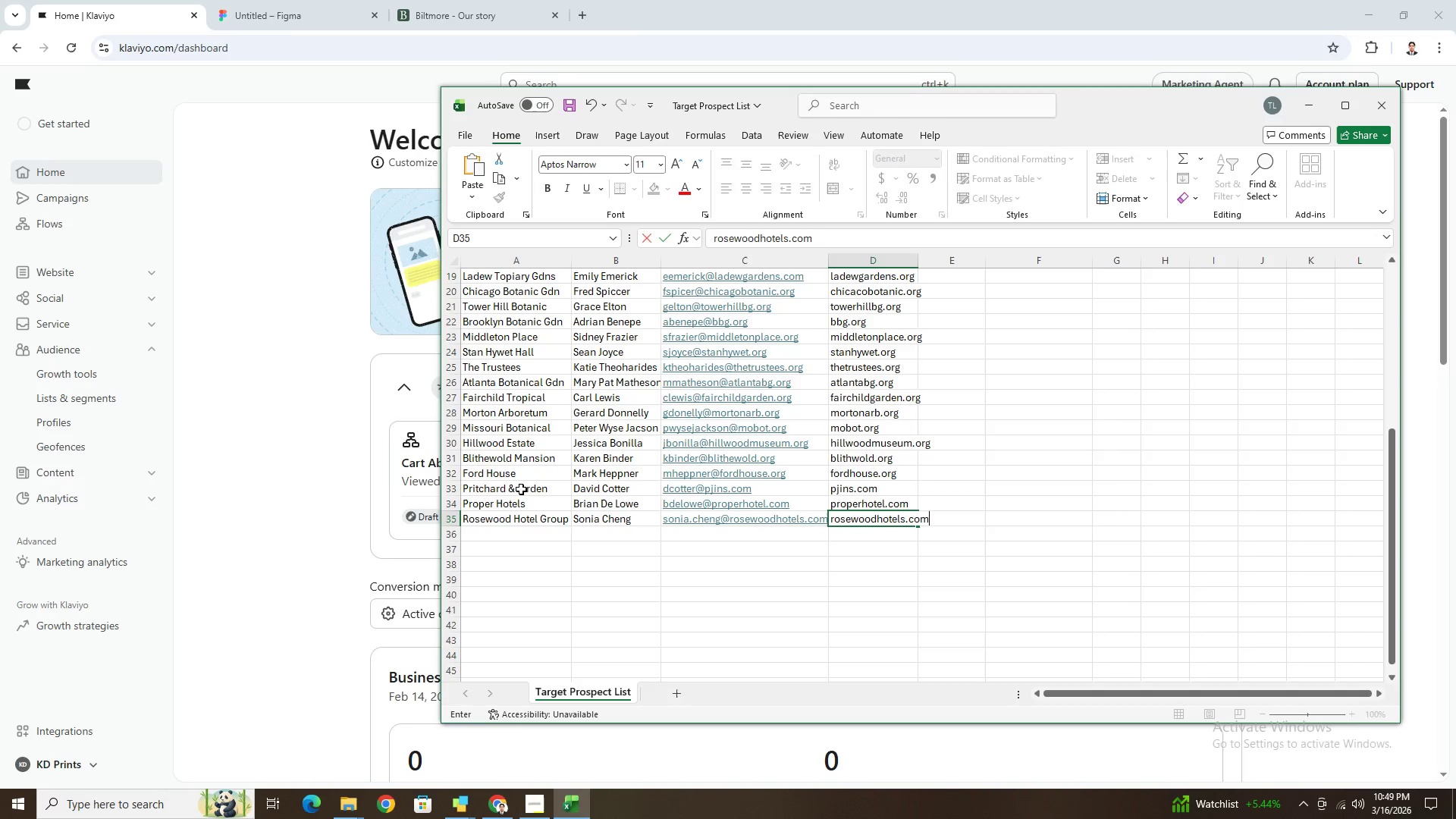 
key(Enter)
 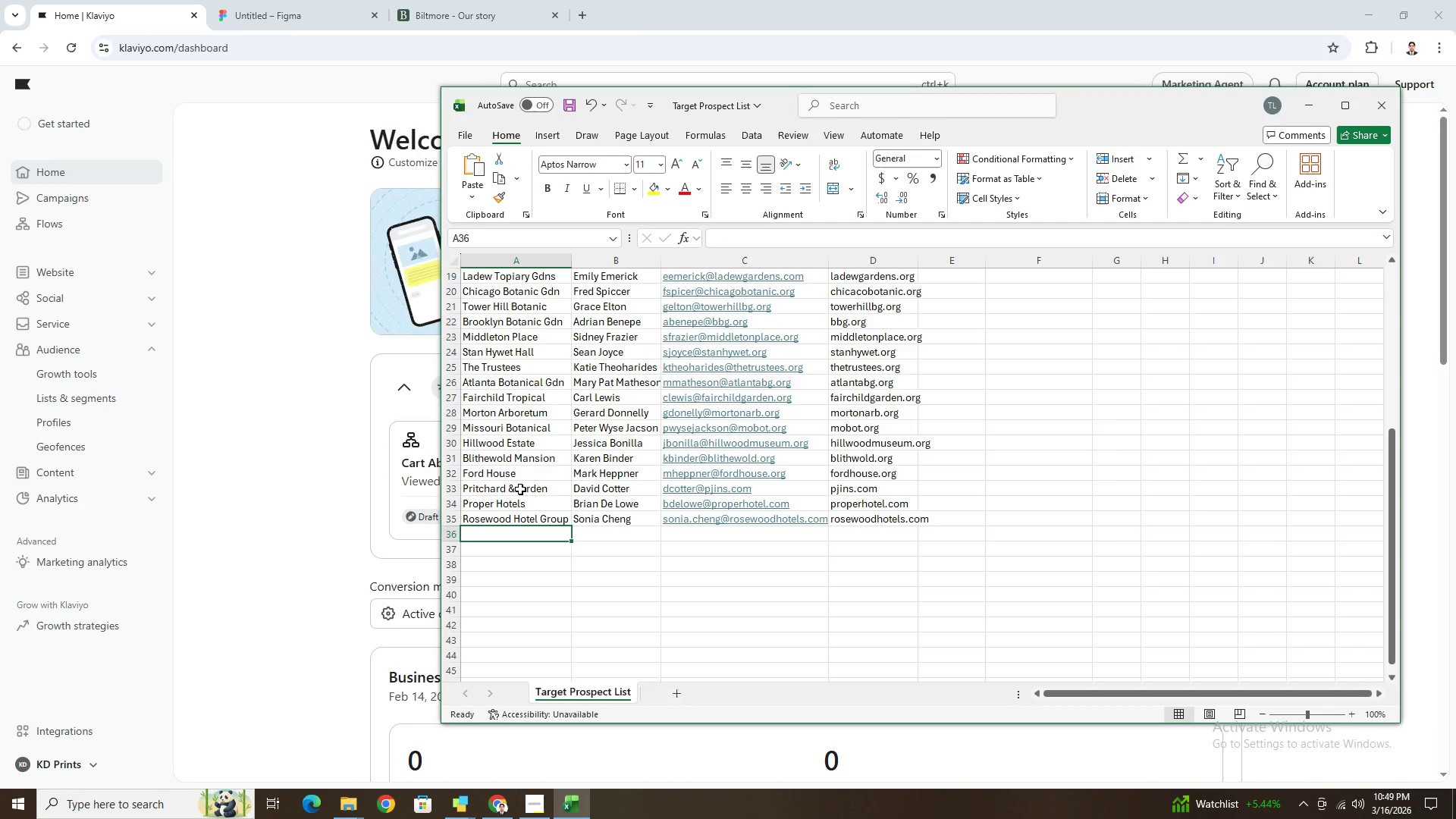 
scroll: coordinate [520, 489], scroll_direction: up, amount: 3.0
 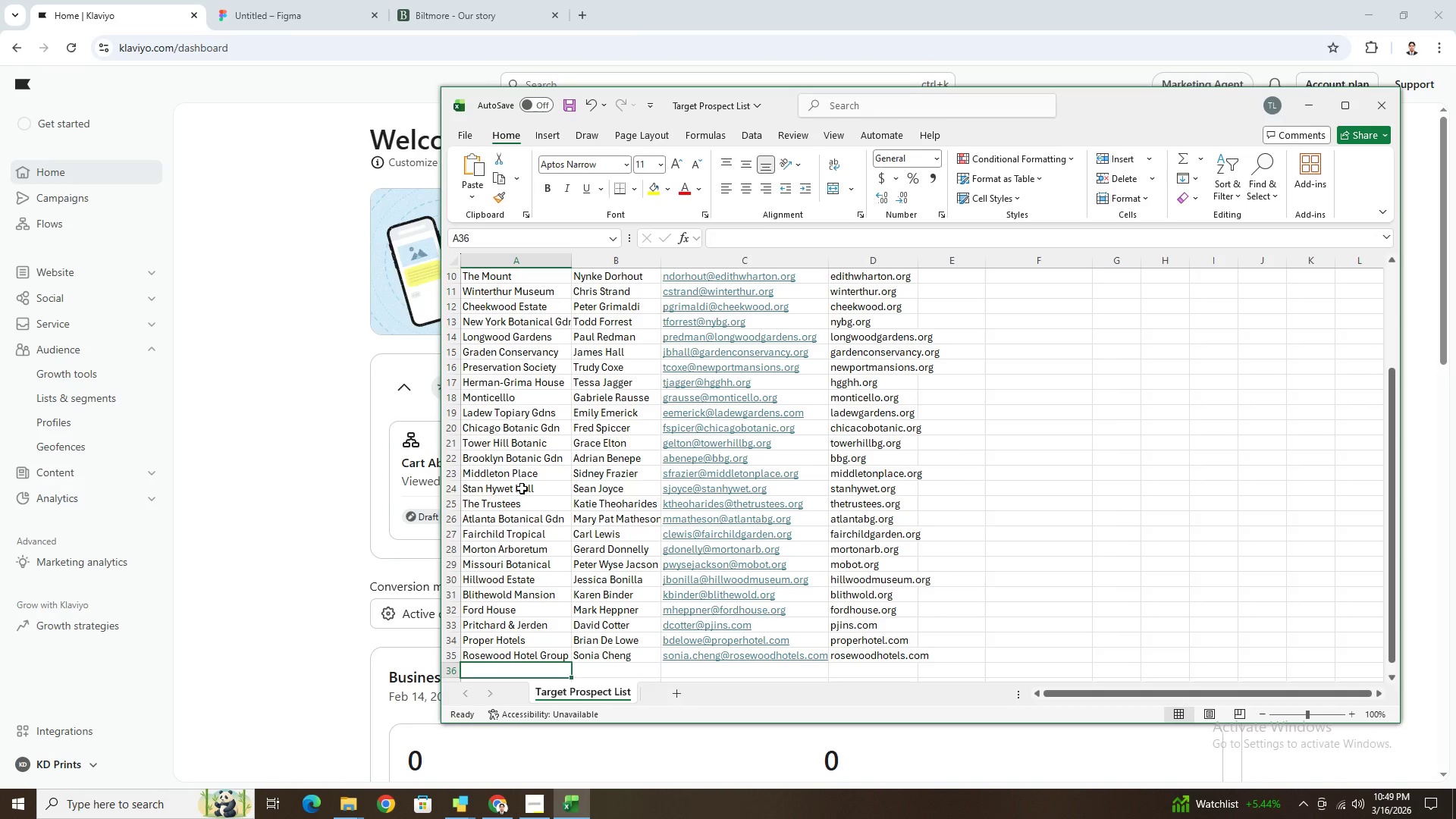 
scroll: coordinate [522, 488], scroll_direction: down, amount: 3.0
 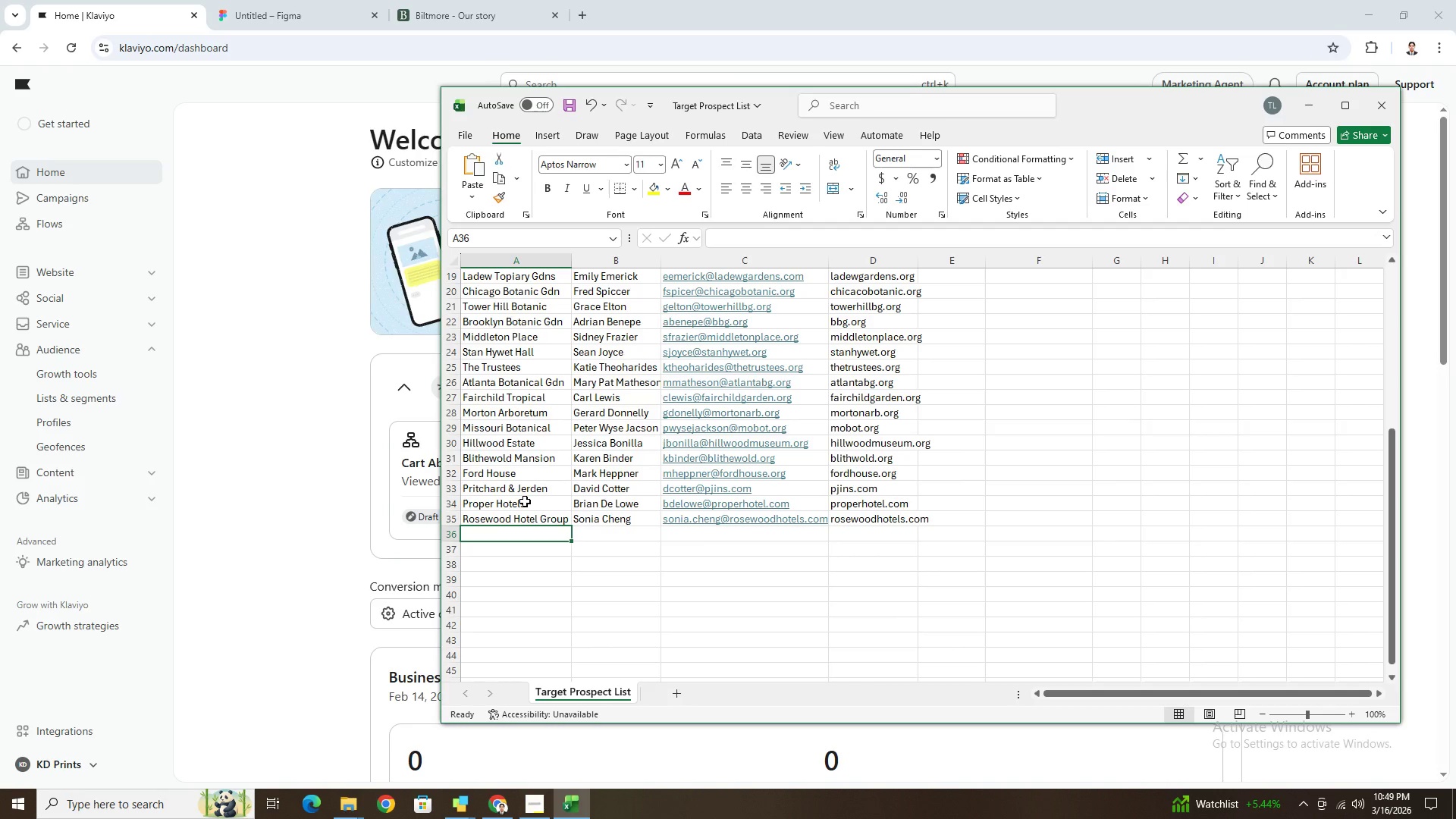 
type(Belmomnd)
key(Backspace)
key(Backspace)
type(d)
 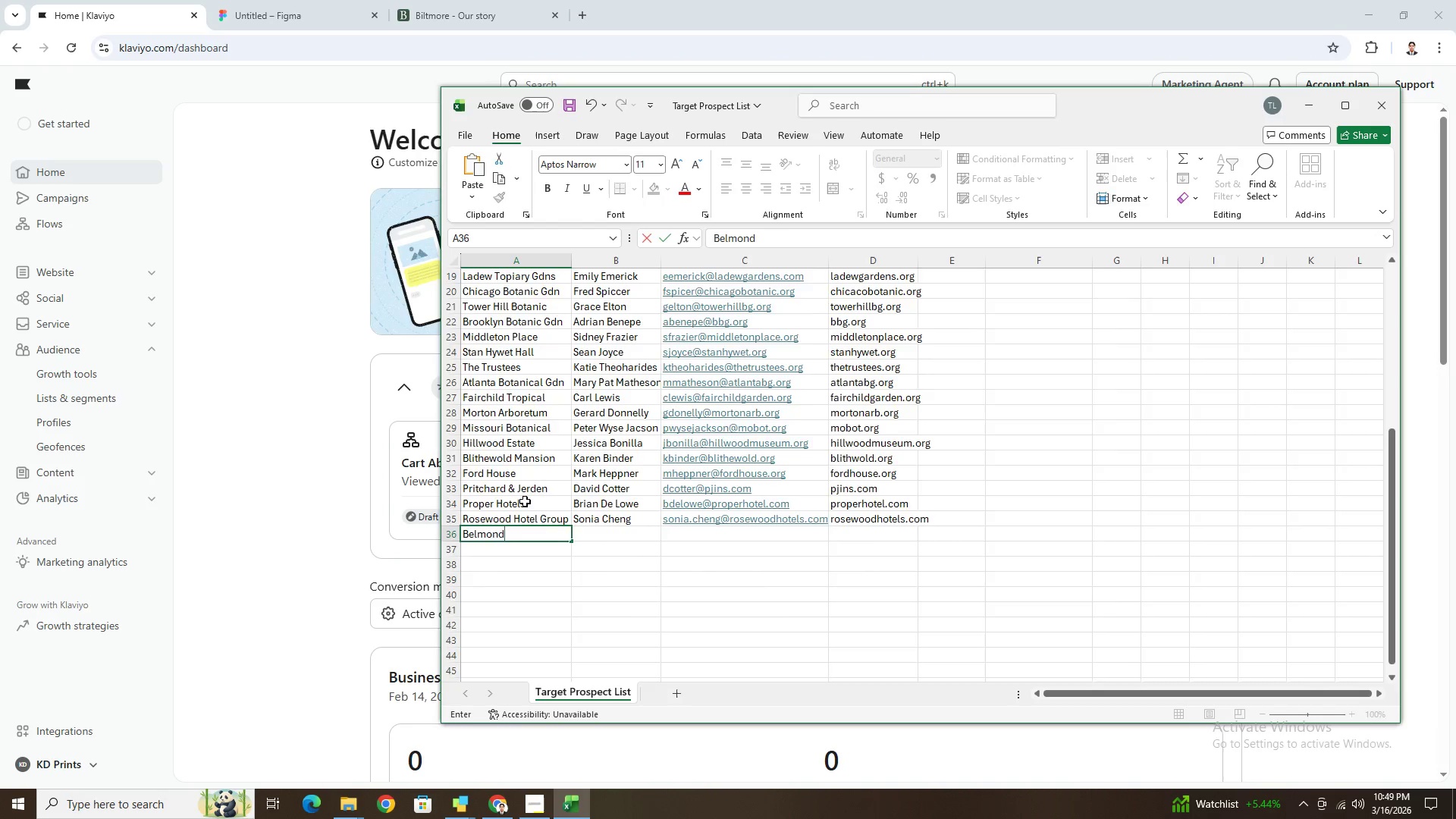 
scroll: coordinate [520, 451], scroll_direction: up, amount: 9.0
 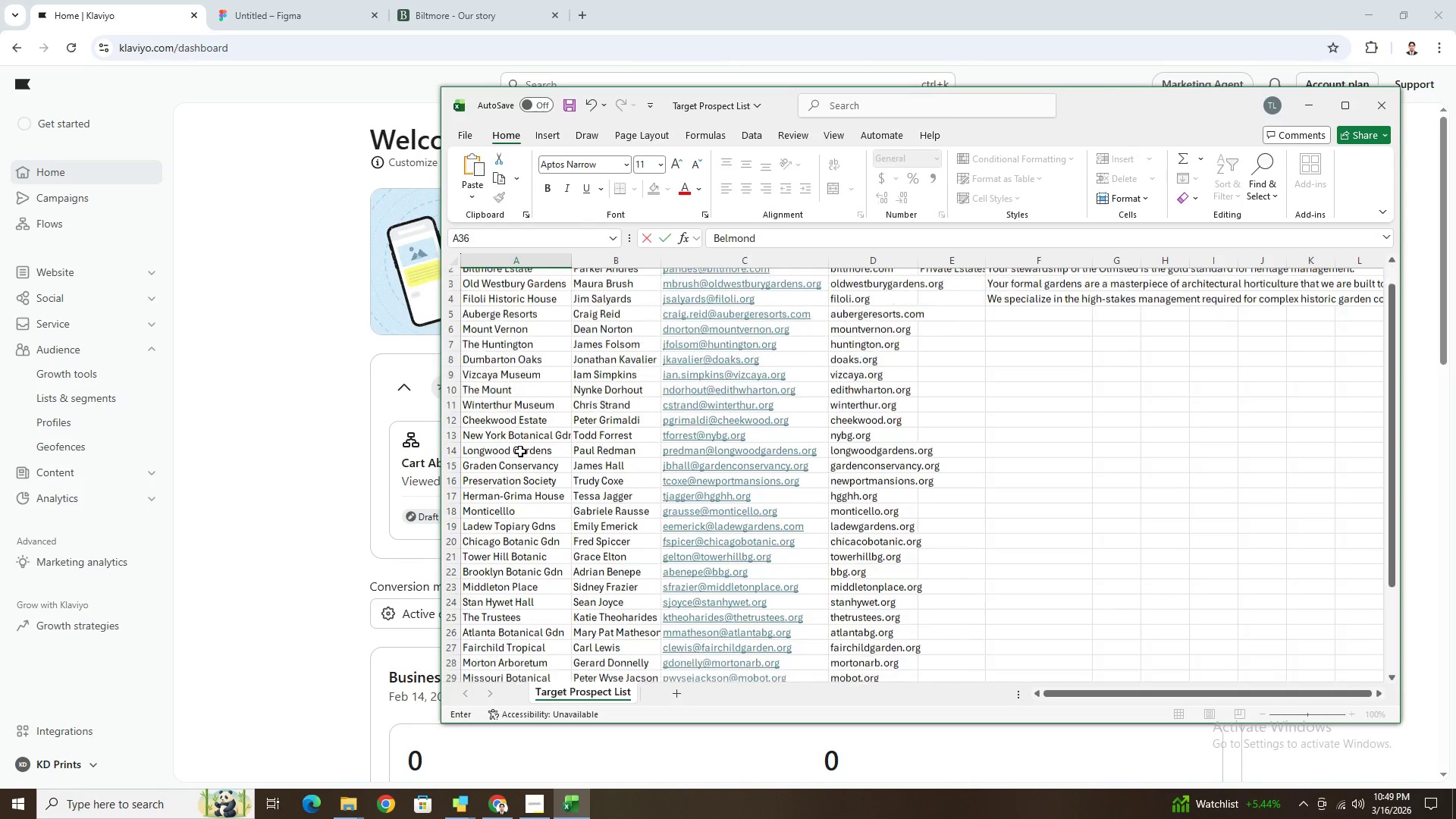 
scroll: coordinate [519, 455], scroll_direction: down, amount: 5.0
 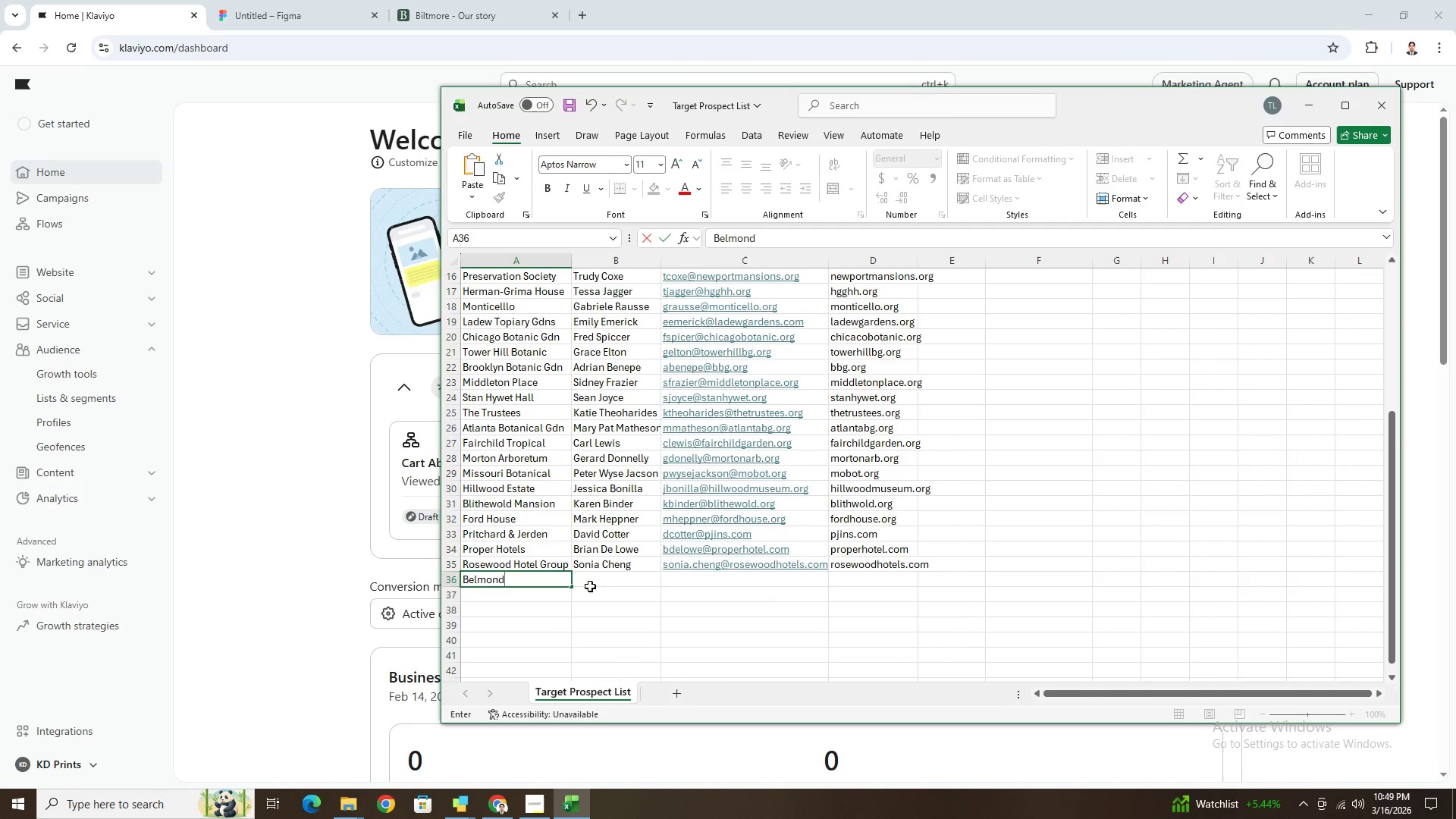 
left_click([599, 585])
 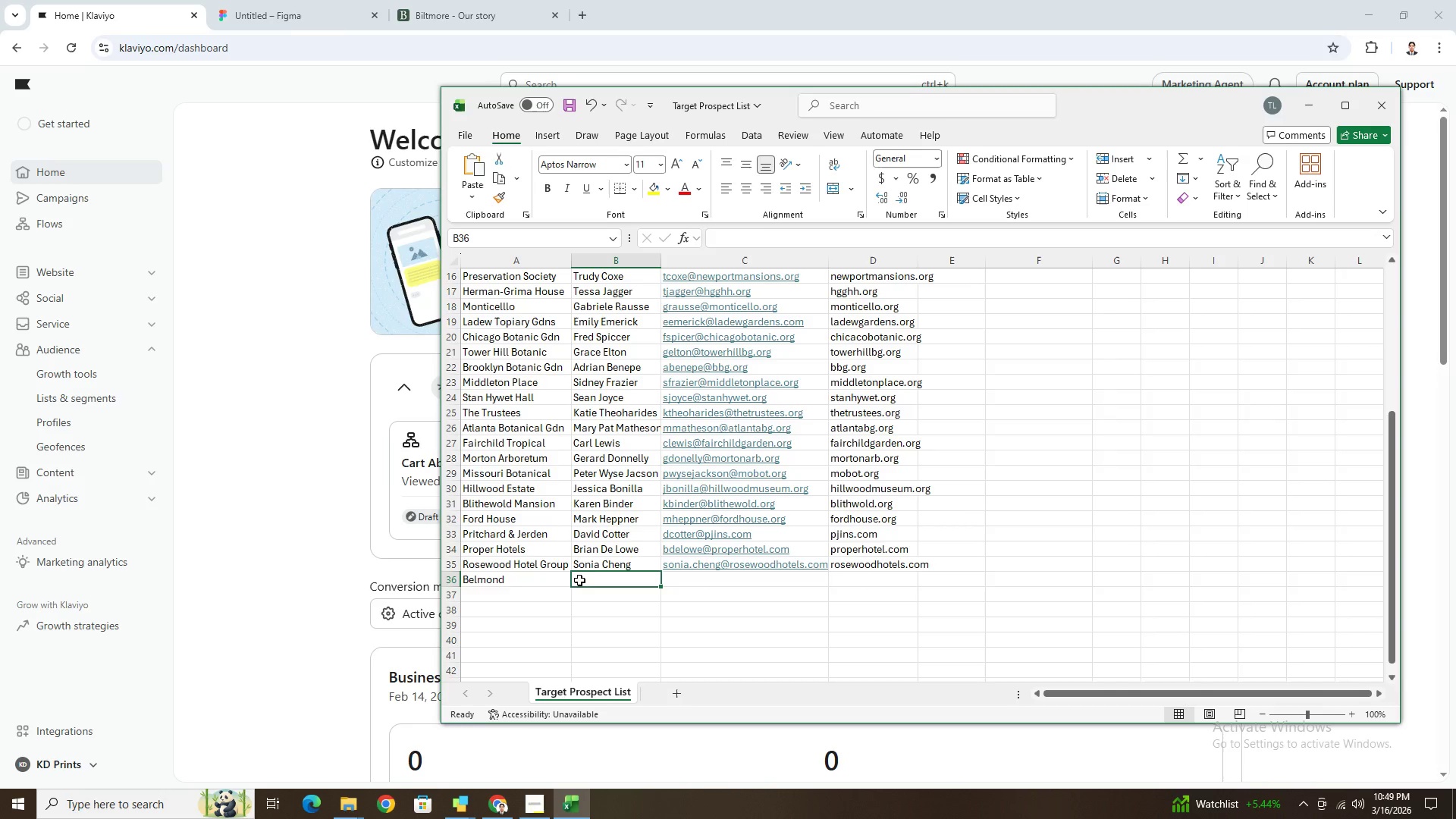 
wait(5.11)
 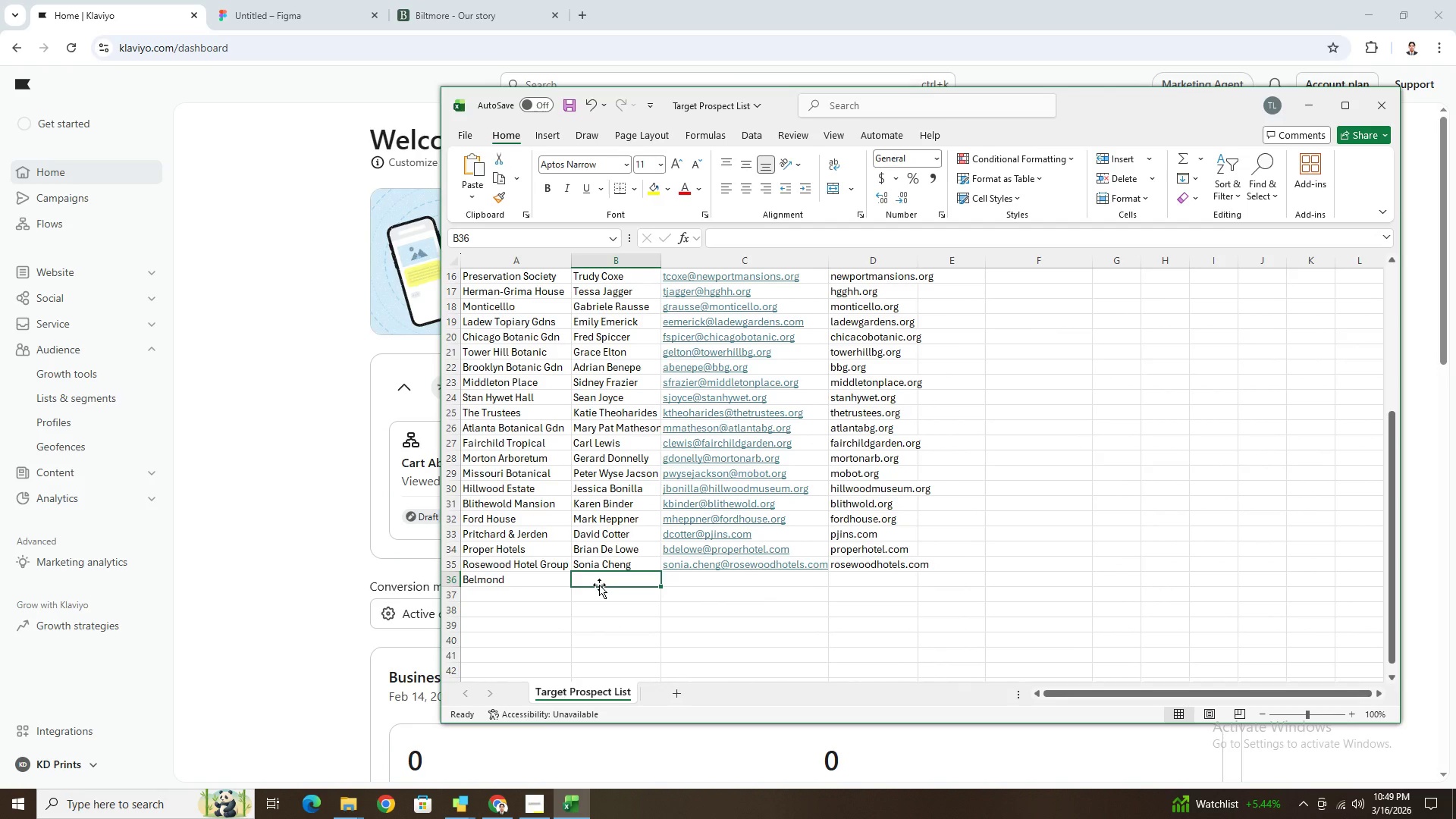 
double_click([548, 578])
 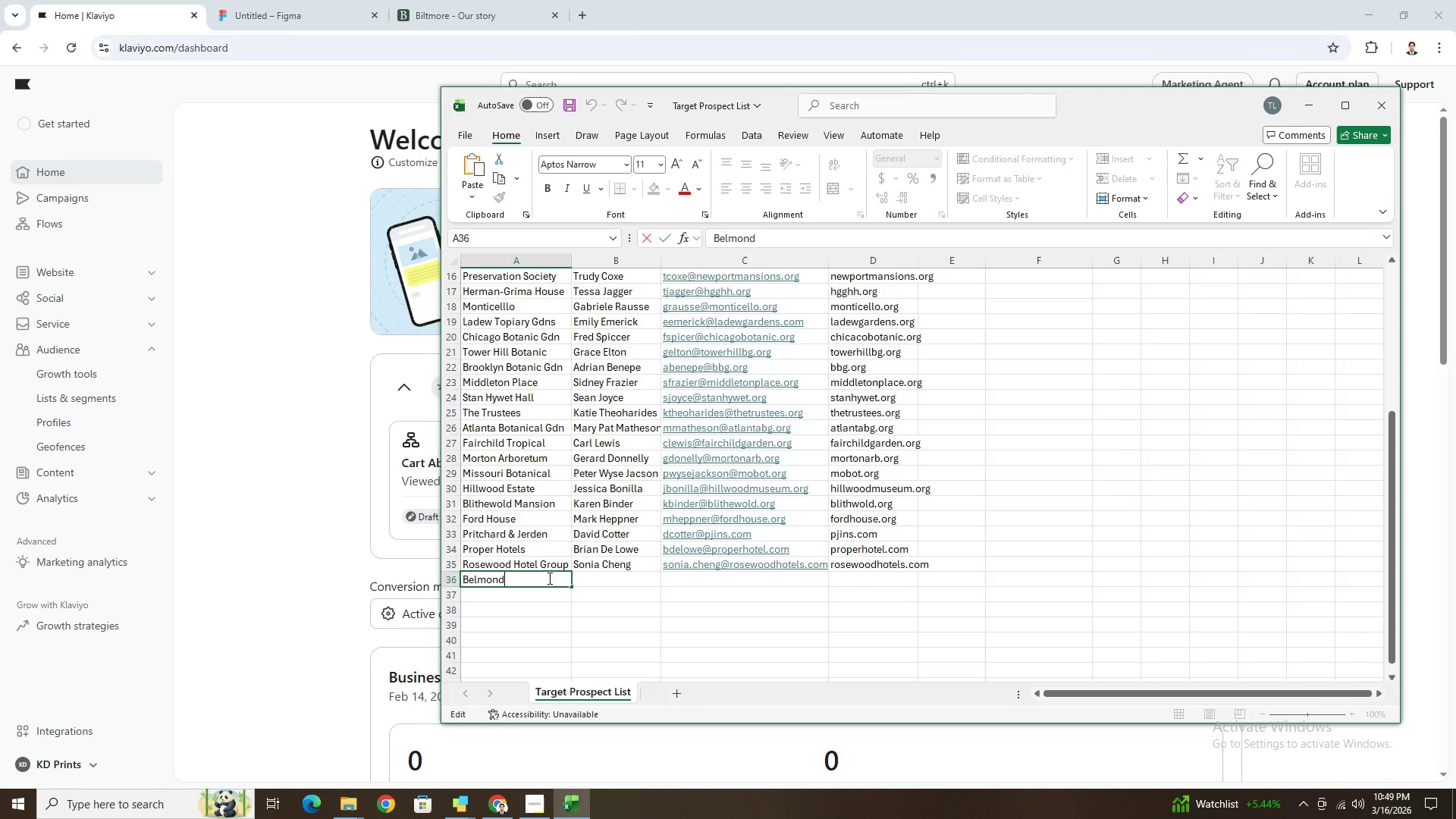 
type( (LVMH))
key(Tab)
type(Dan Ruff)
key(Tab)
type(dan.ruff@belmond.cm)
key(Backspace)
type(om)
key(Tab)
type(belmond.com)
key(Tab)
 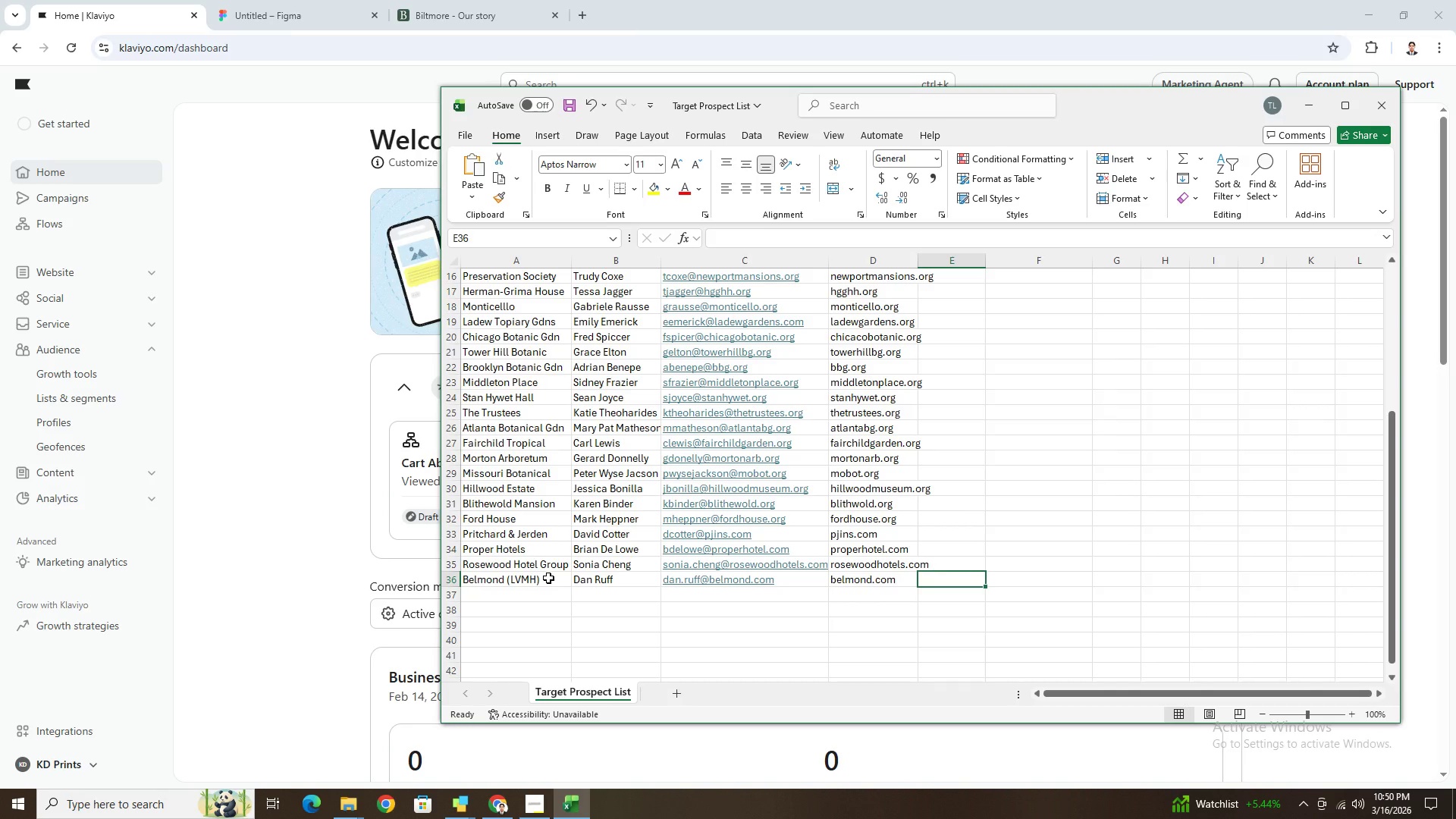 
left_click([557, 588])
 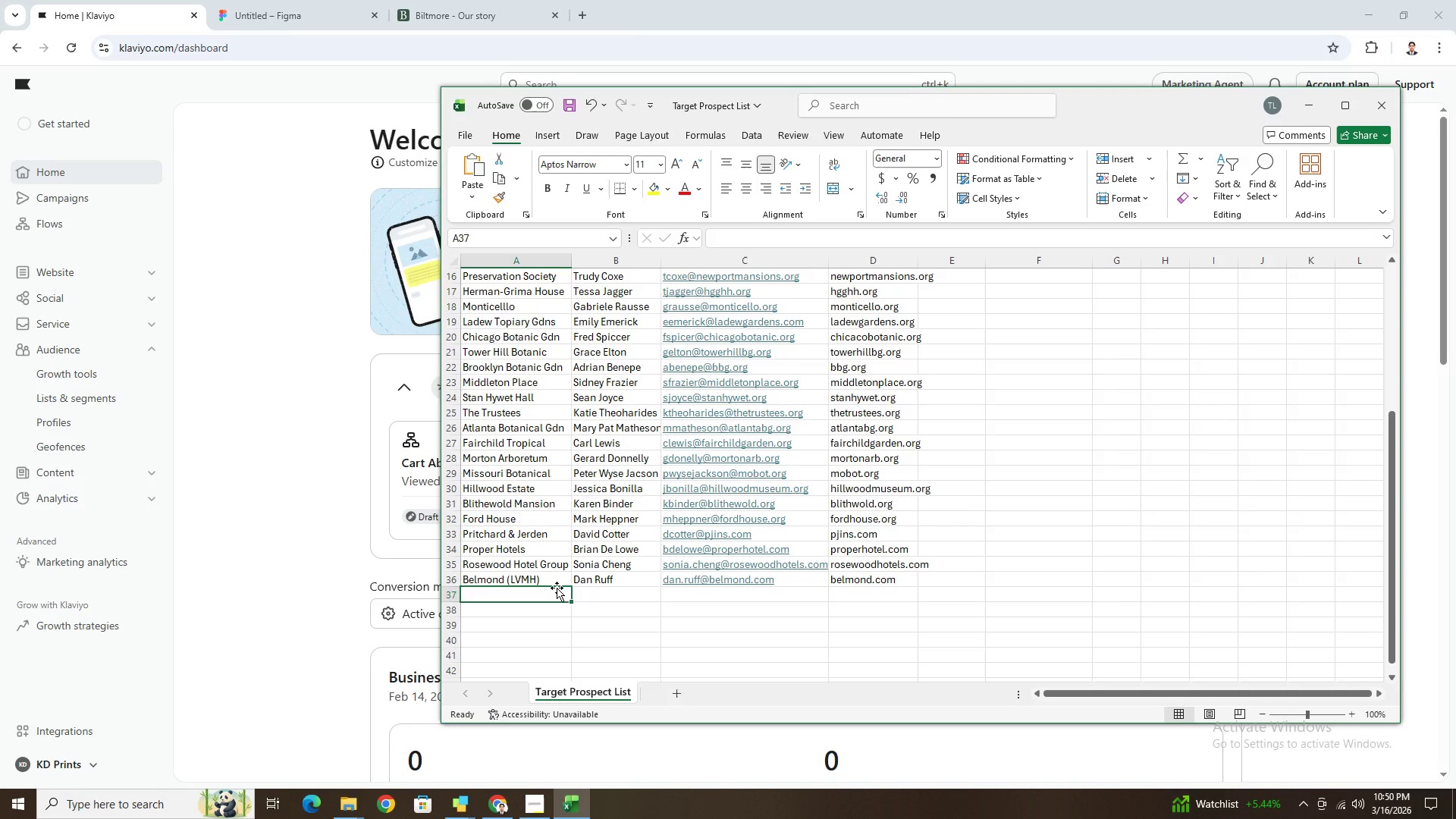 
type(Chateau Marmont)
key(Tab)
type(Ande)
key(Backspace)
type(re Balazs)
key(Tab)
type(abalazs@stab)
key(Backspace)
type(ndardhotel.)
key(Backspace)
type(s.com)
key(Tab)
 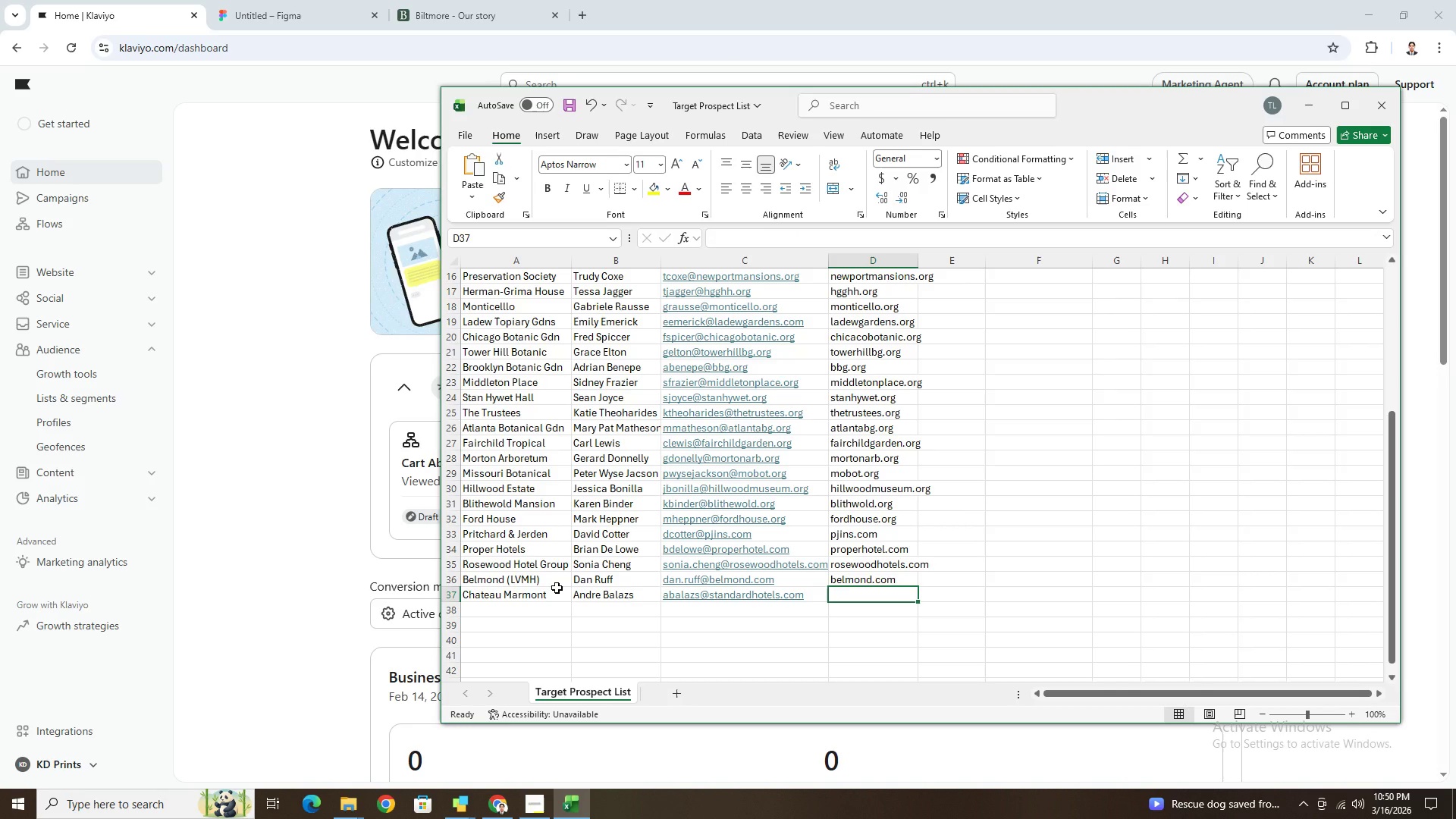 
type(chateaumarmont.com)
 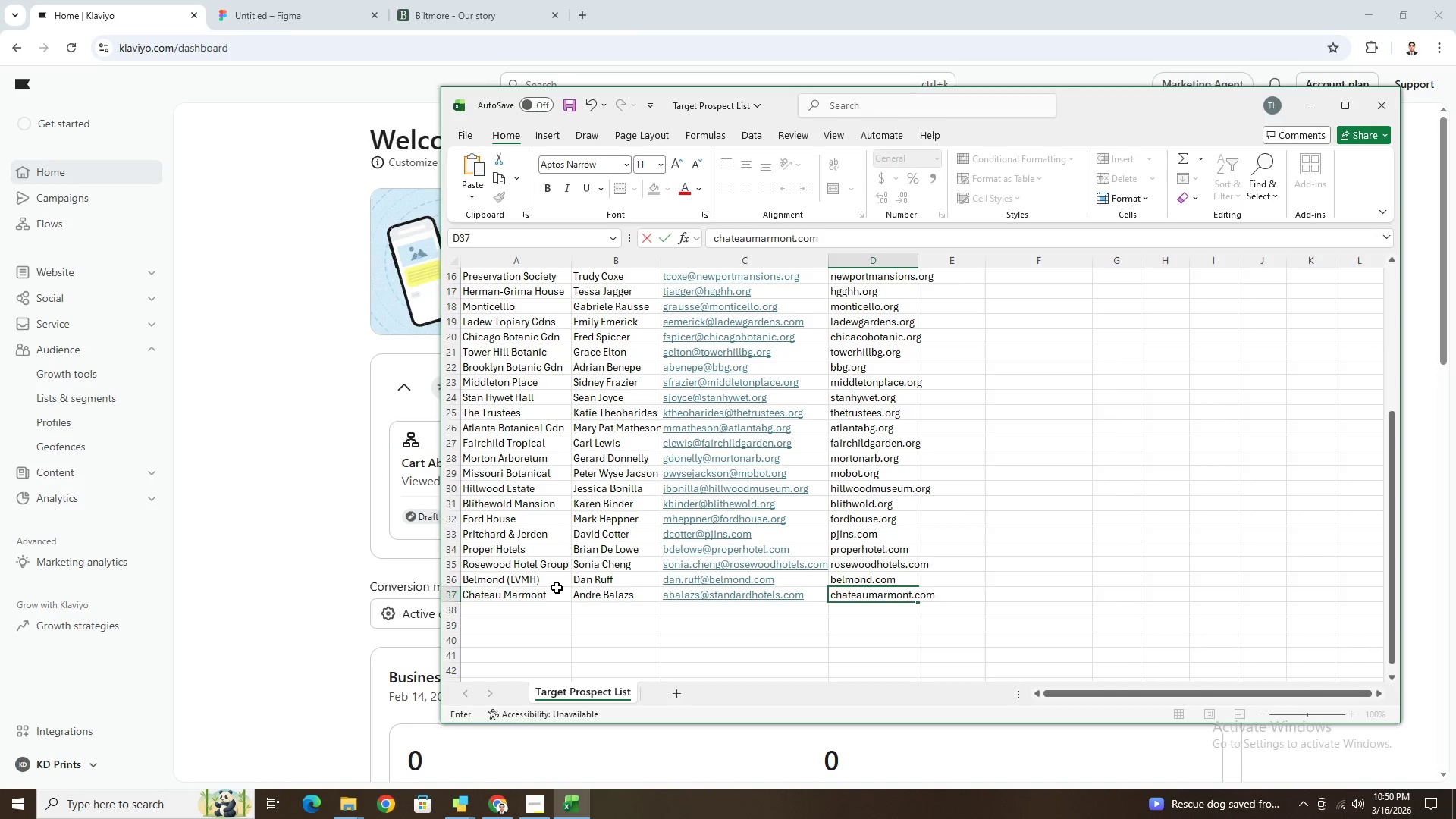 
key(Enter)
 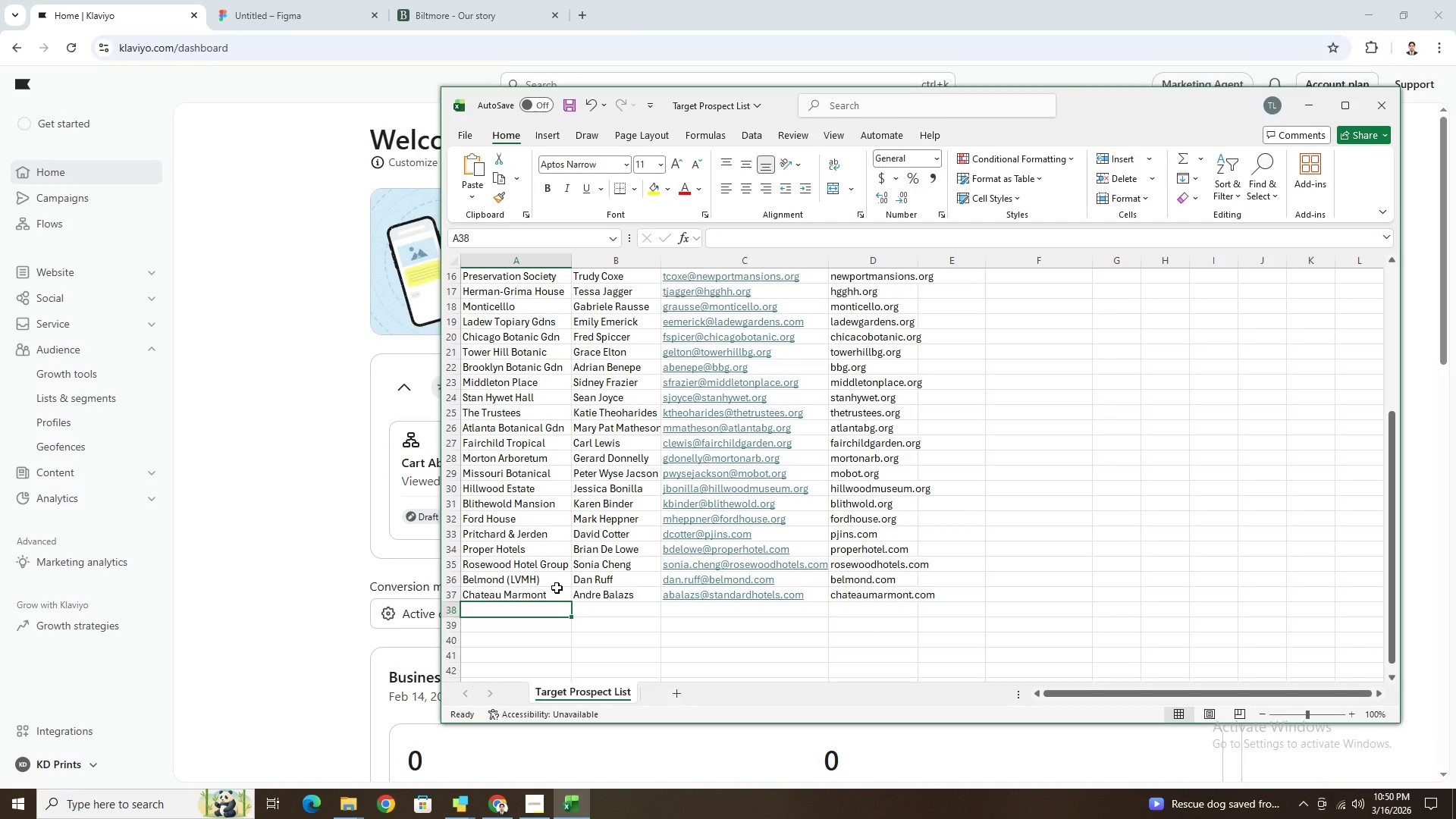 
type(Salame)
key(Backspace)
type(ander COllection)
 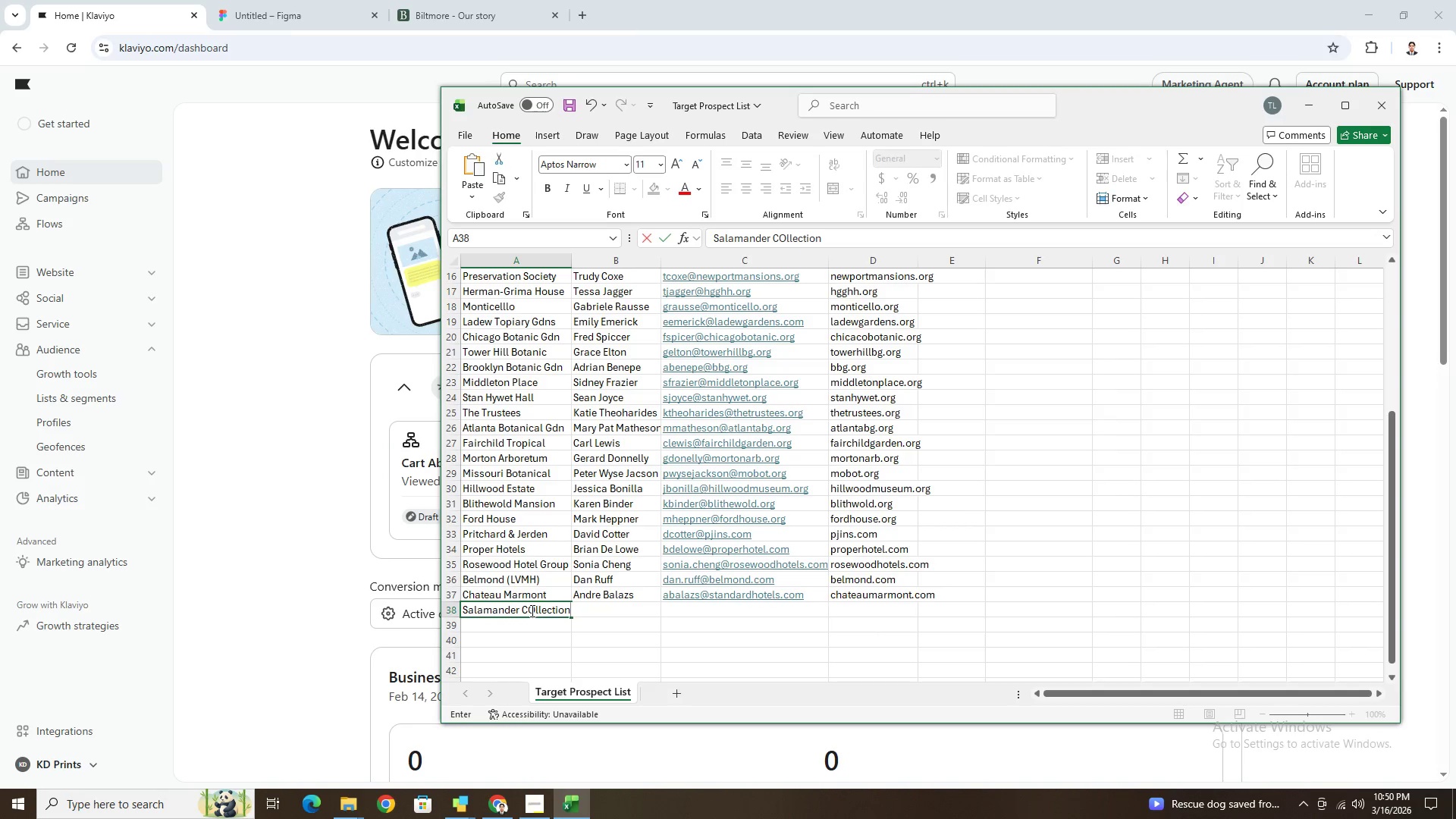 
left_click([533, 611])
 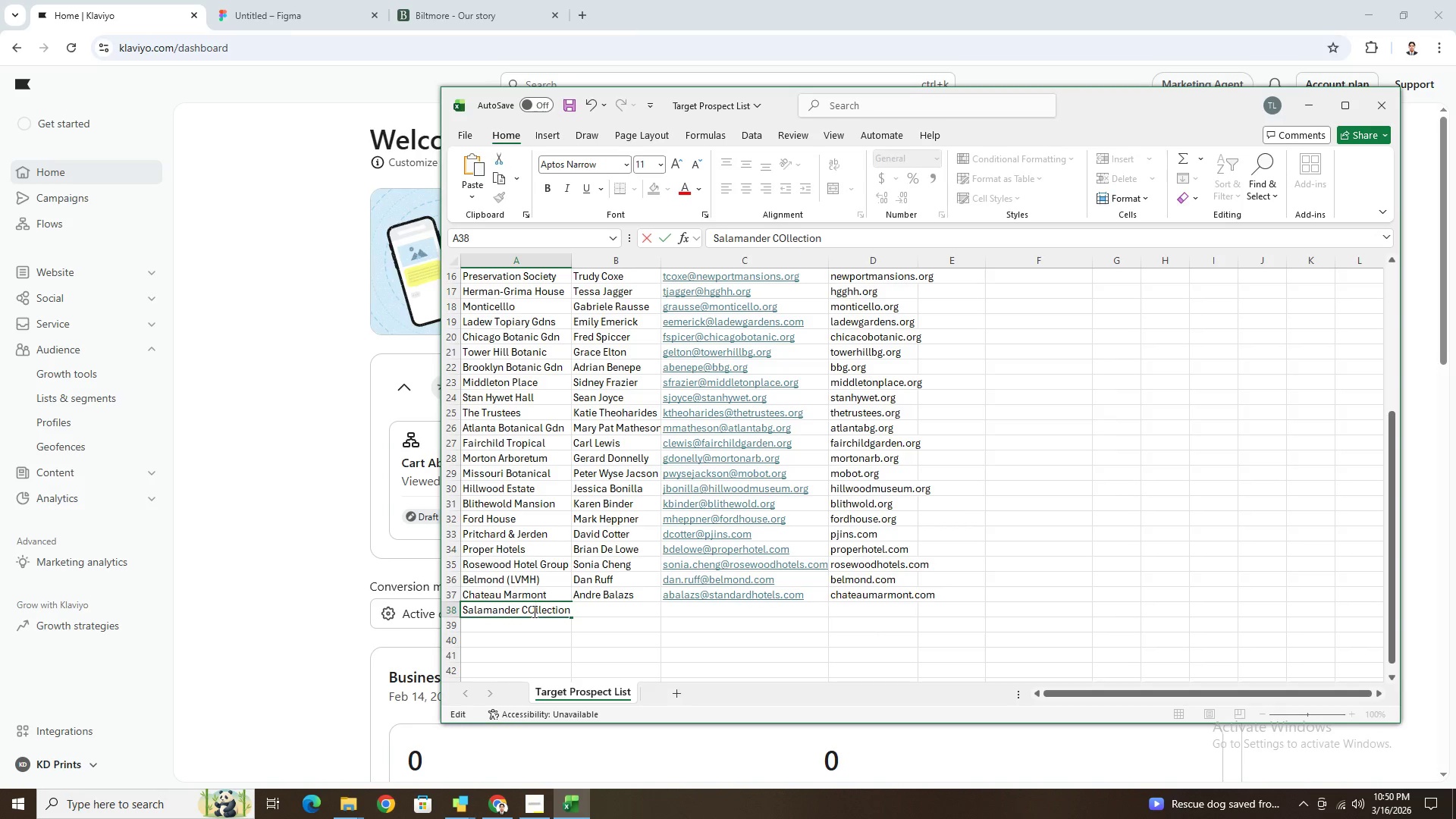 
key(Backspace)
 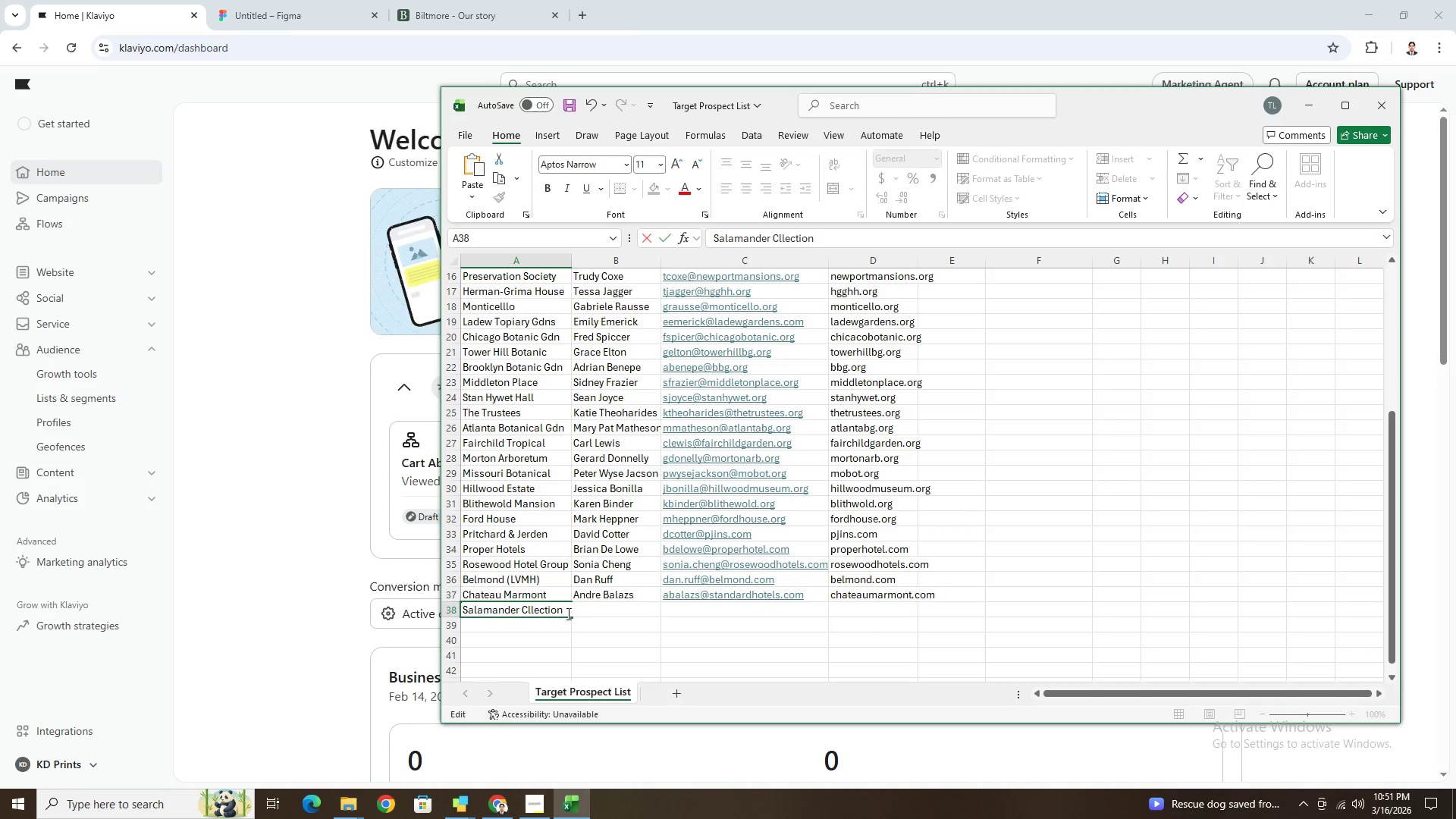 
key(O)
 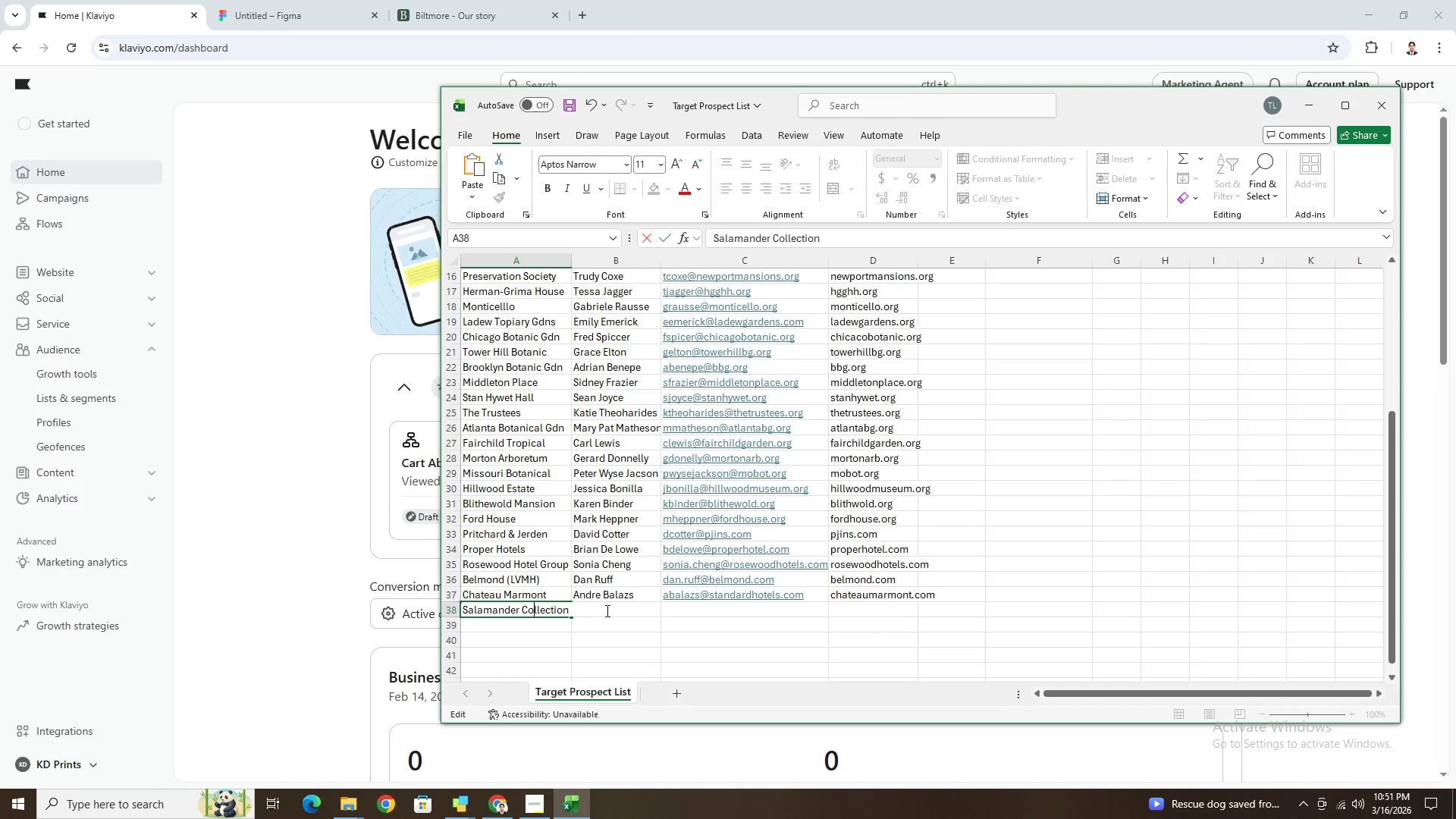 
left_click([607, 610])
 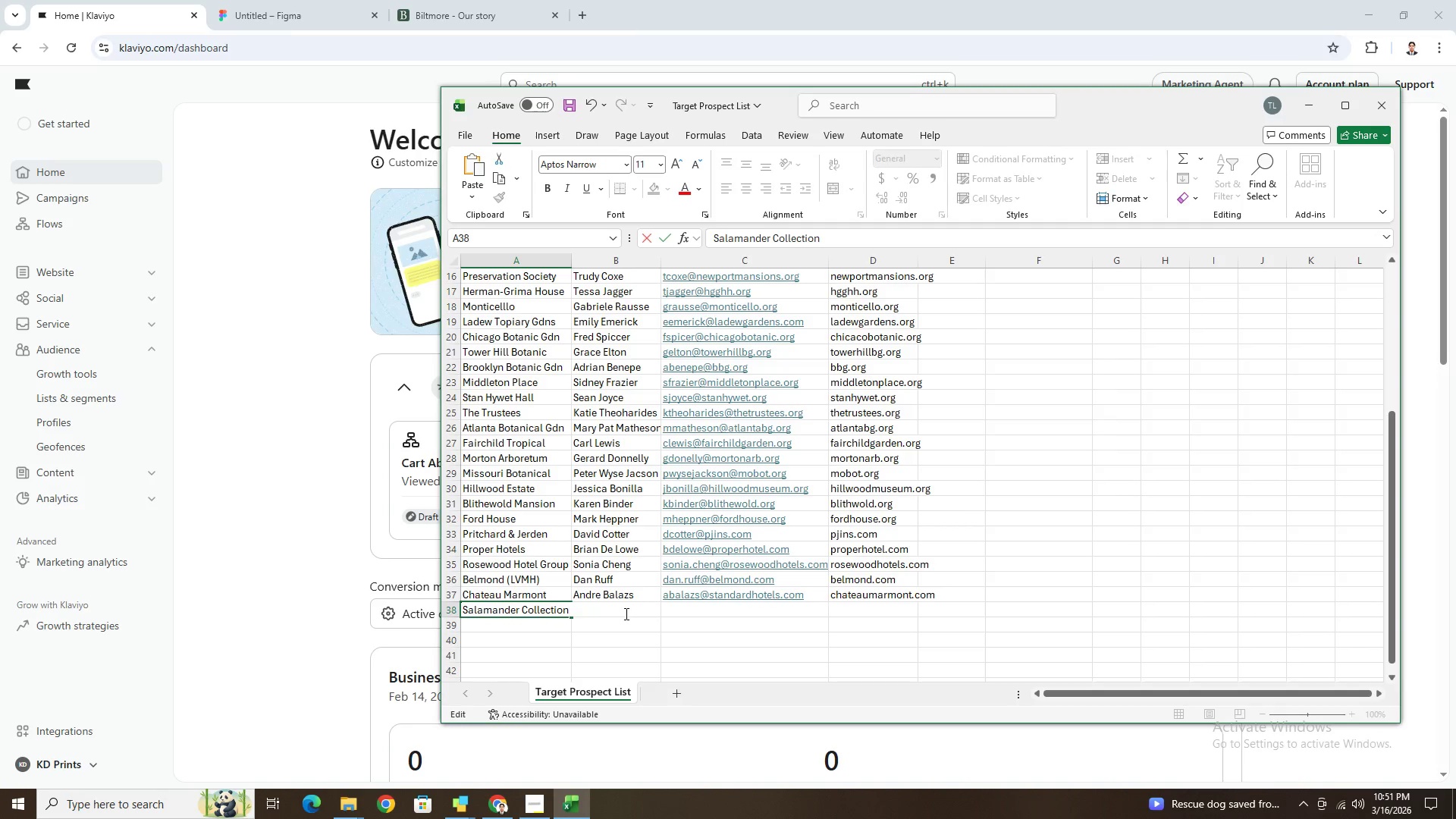 
key(Tab)
type(Sheila Johndon)
 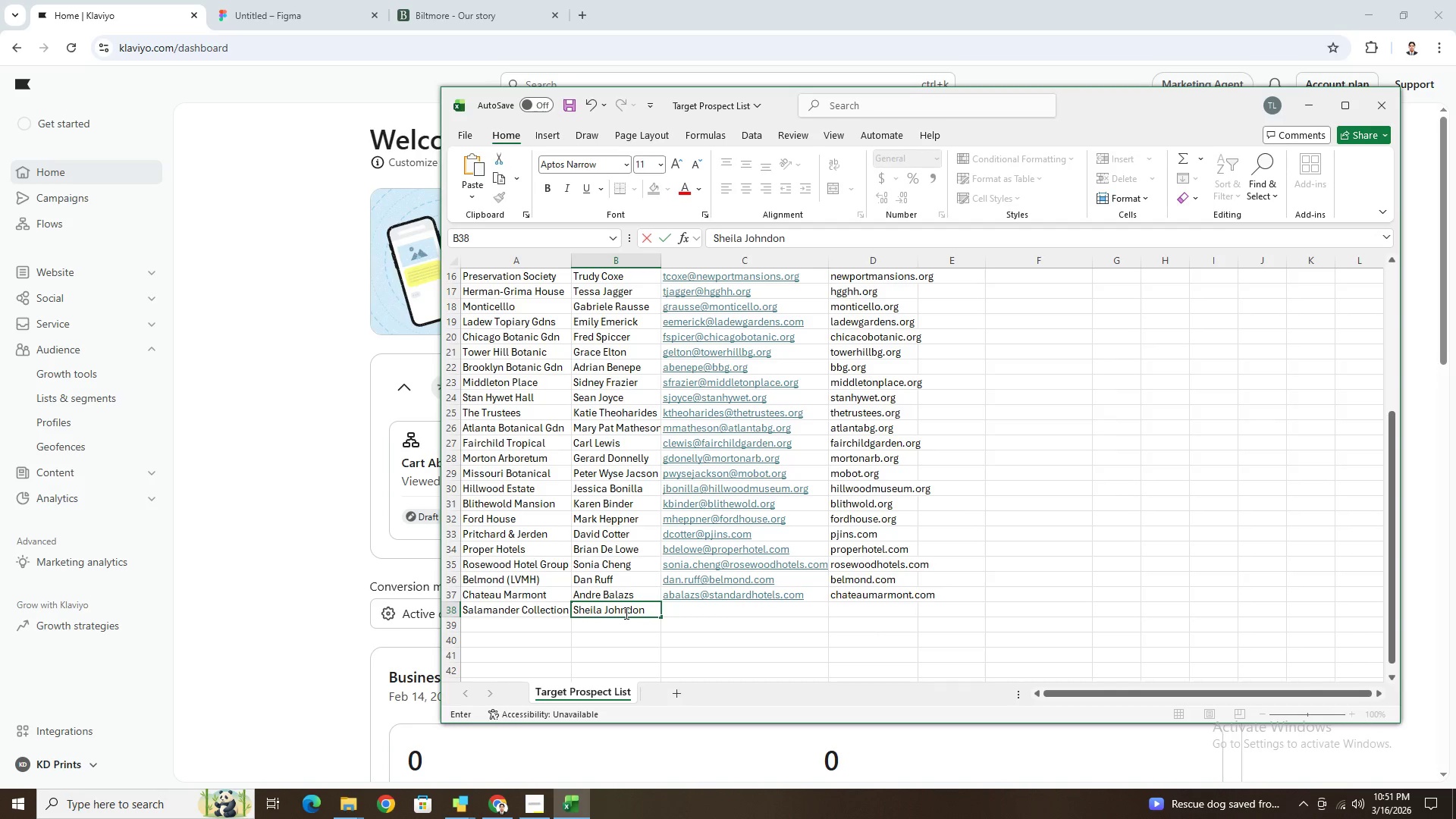 
key(ArrowLeft)
 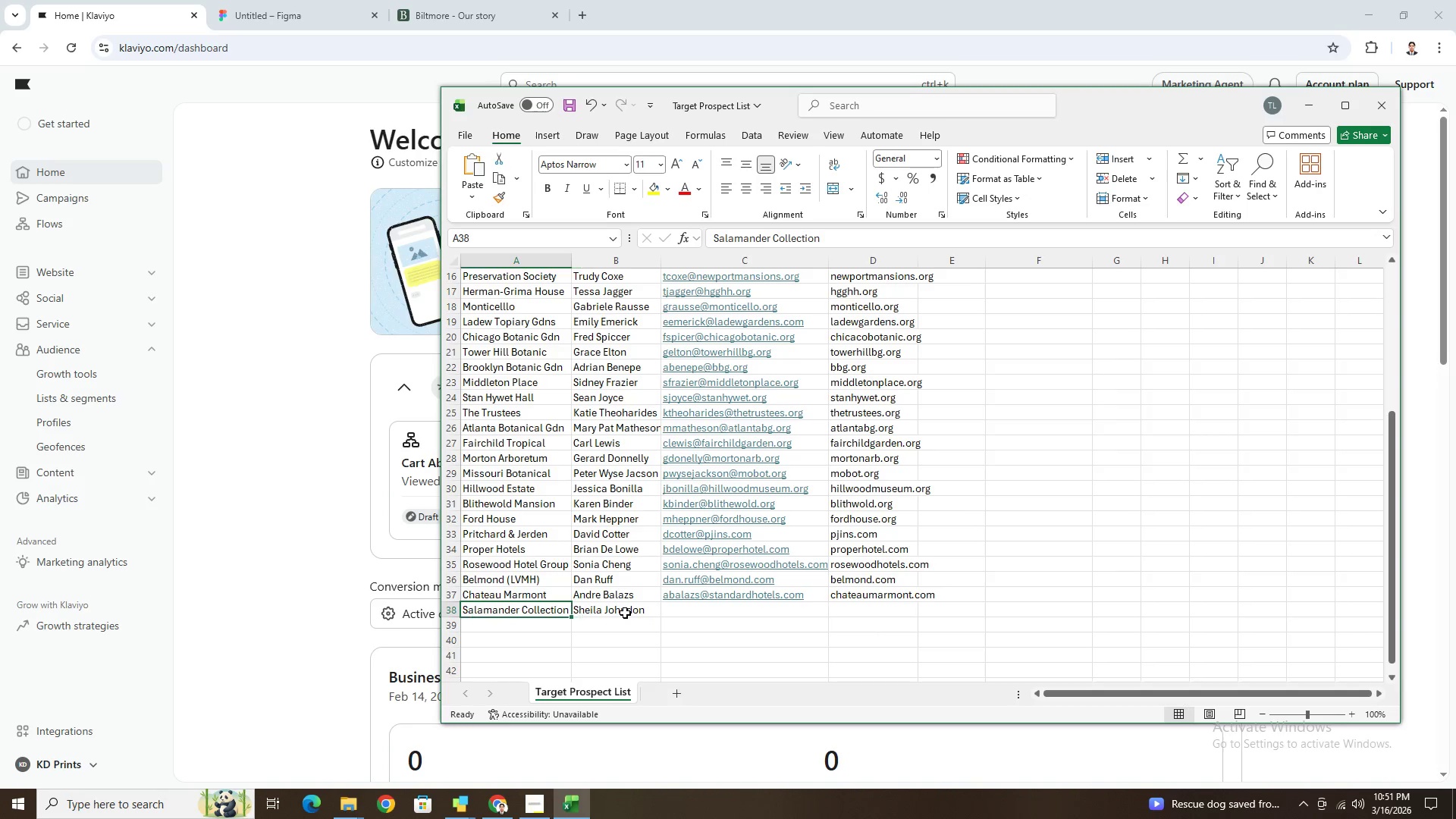 
key(ArrowLeft)
 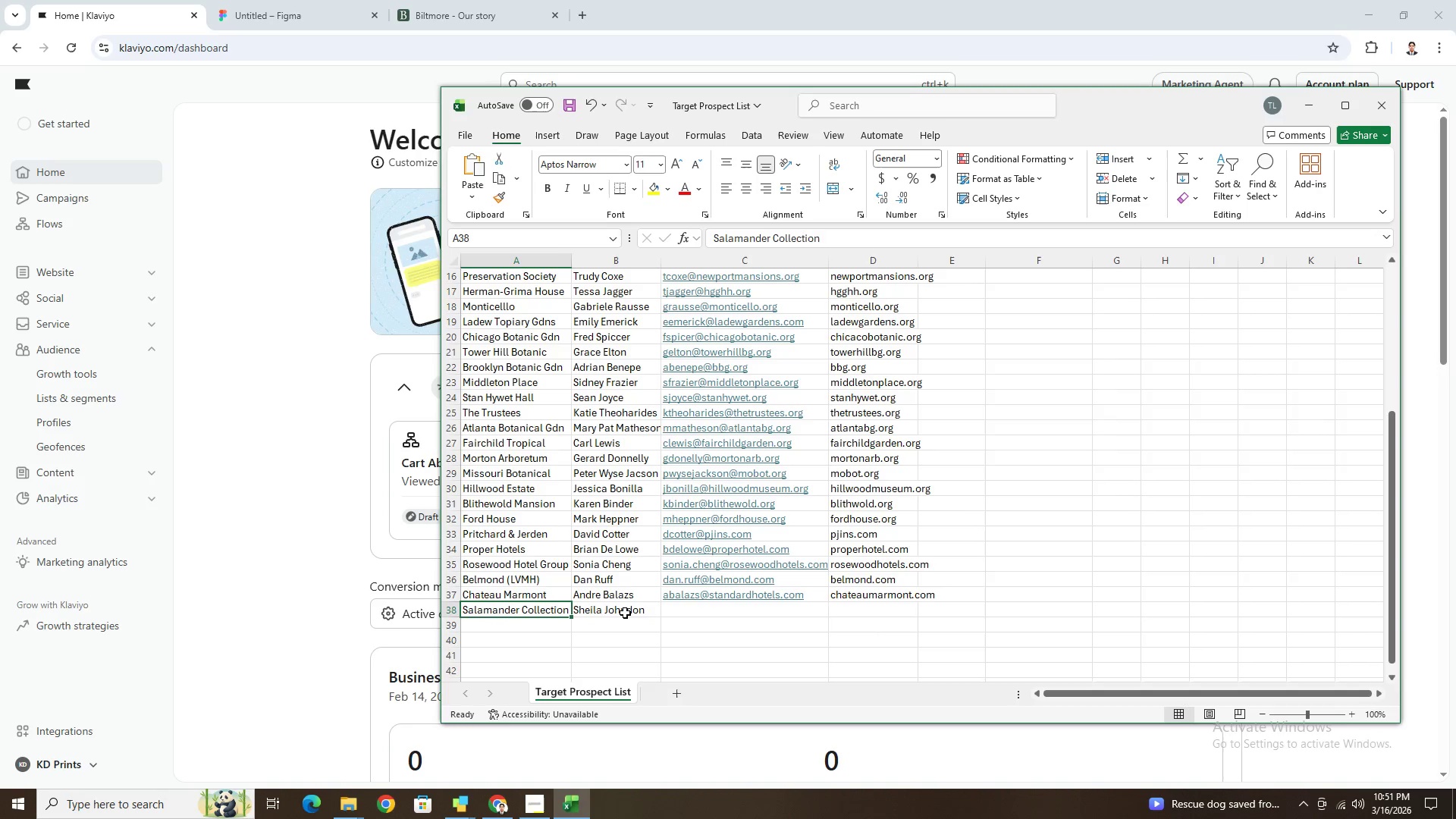 
double_click([625, 613])
 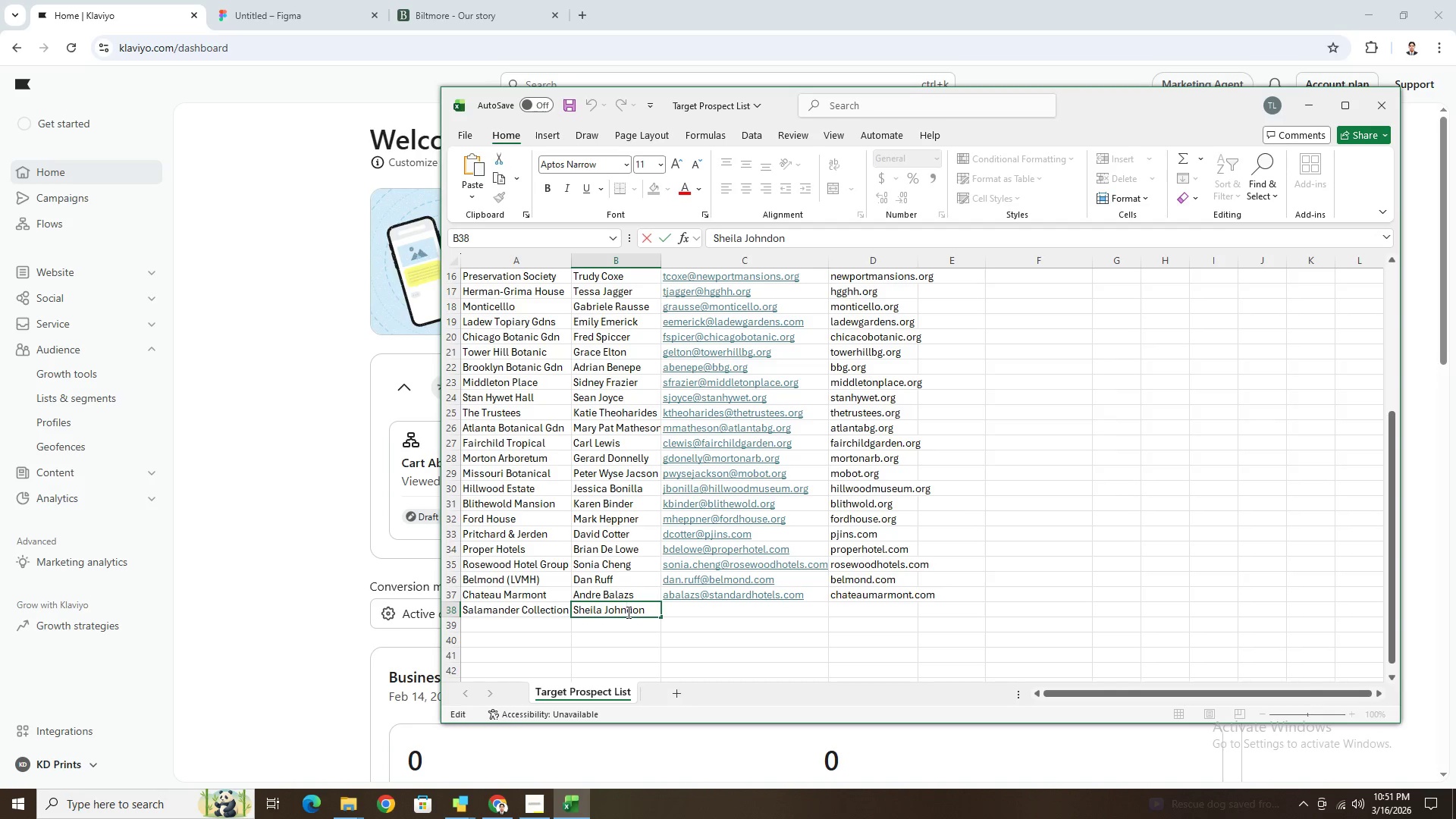 
left_click([634, 612])
 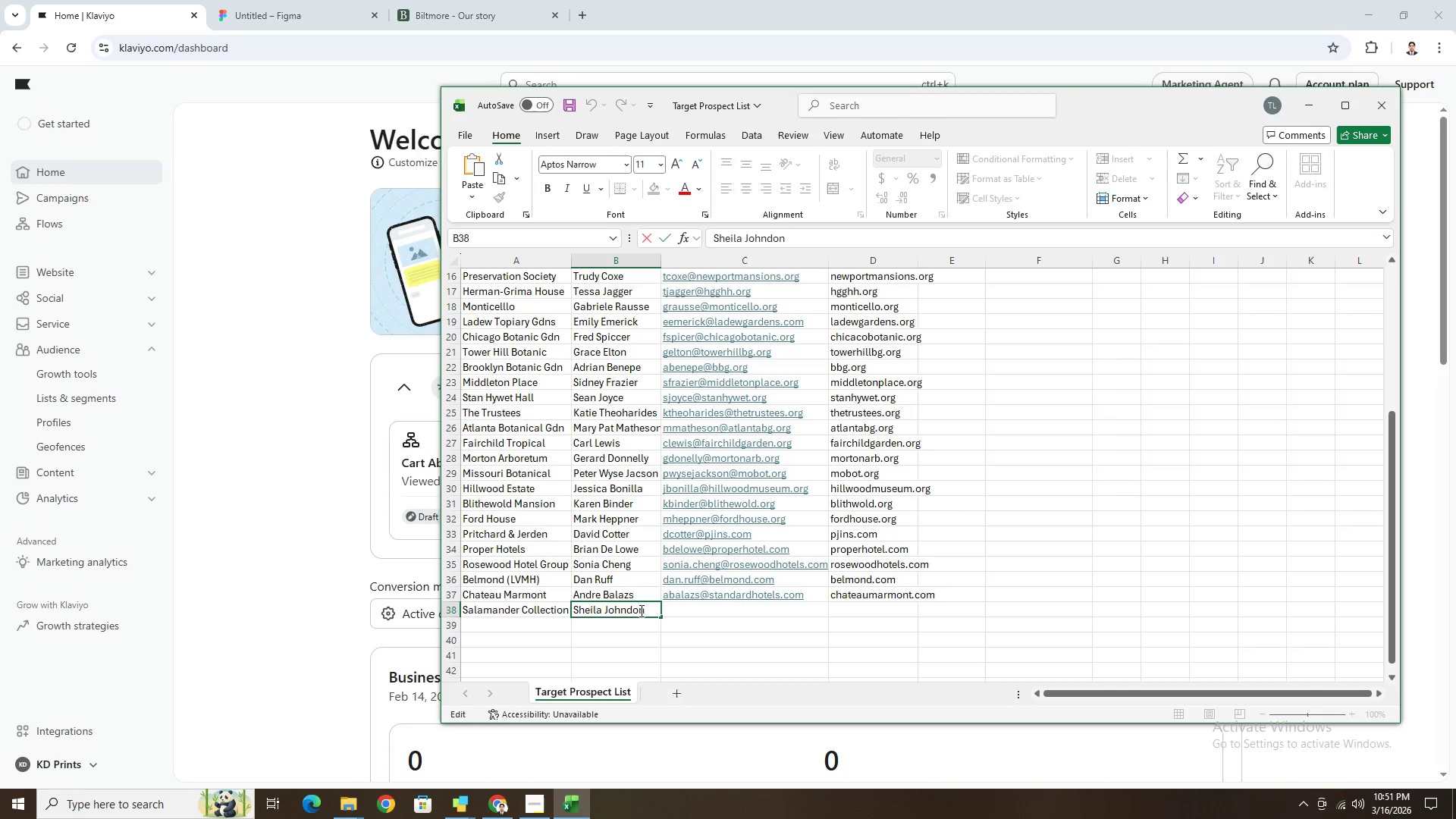 
key(Backspace)
 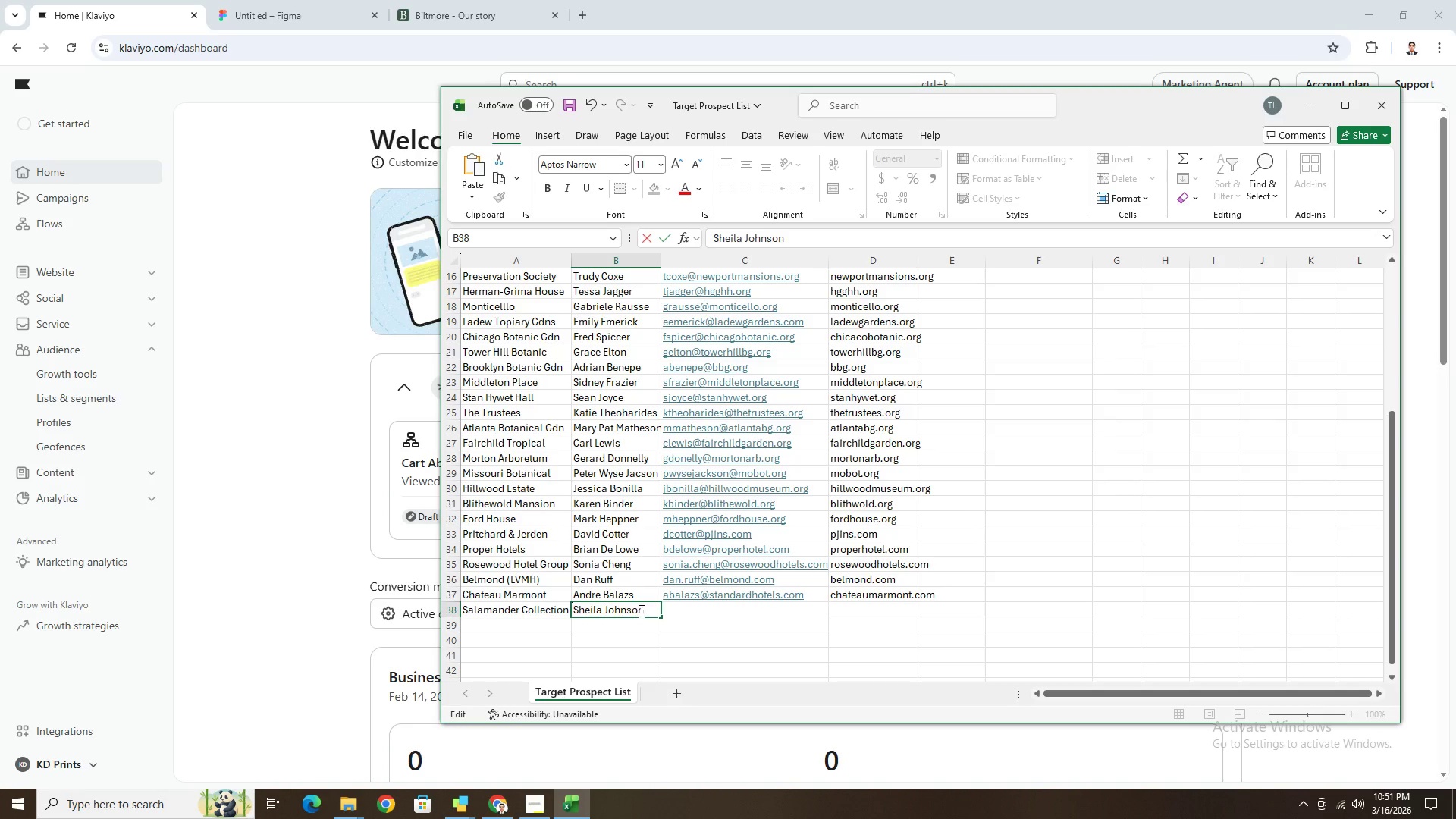 
key(S)
 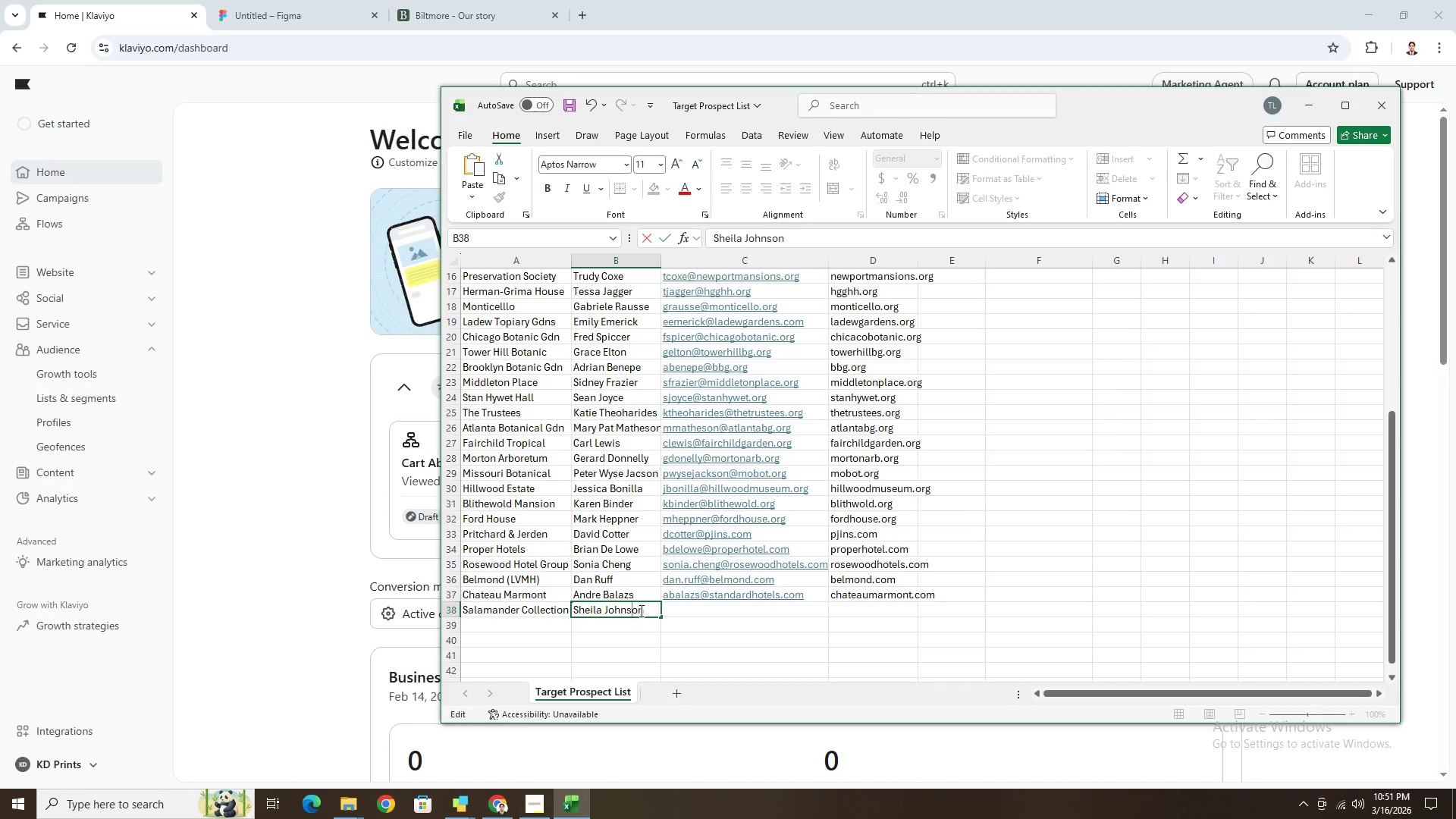 
key(Tab)
 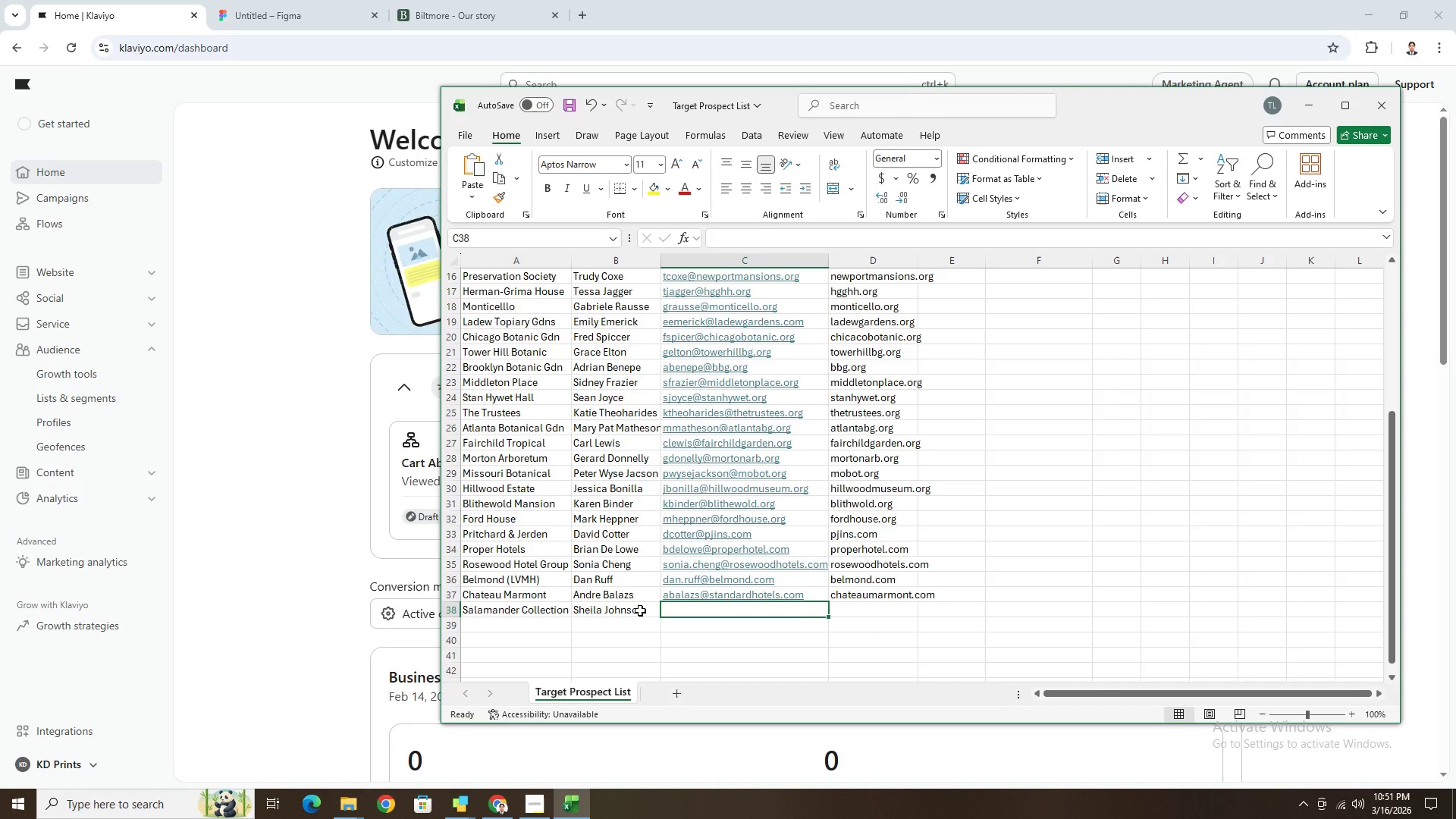 
type(sjohnson@salamna)
key(Backspace)
type(ander)
 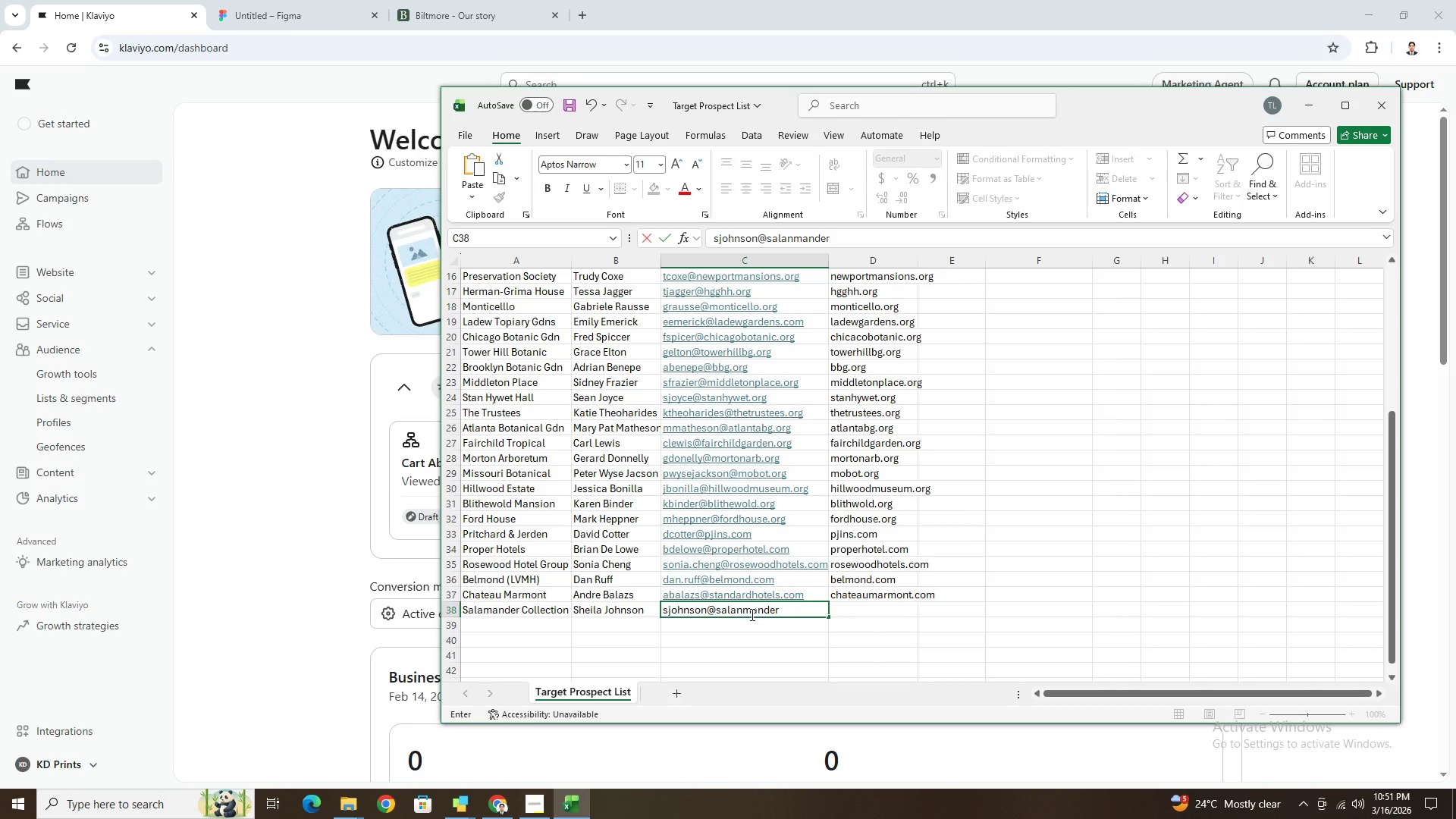 
left_click([743, 611])
 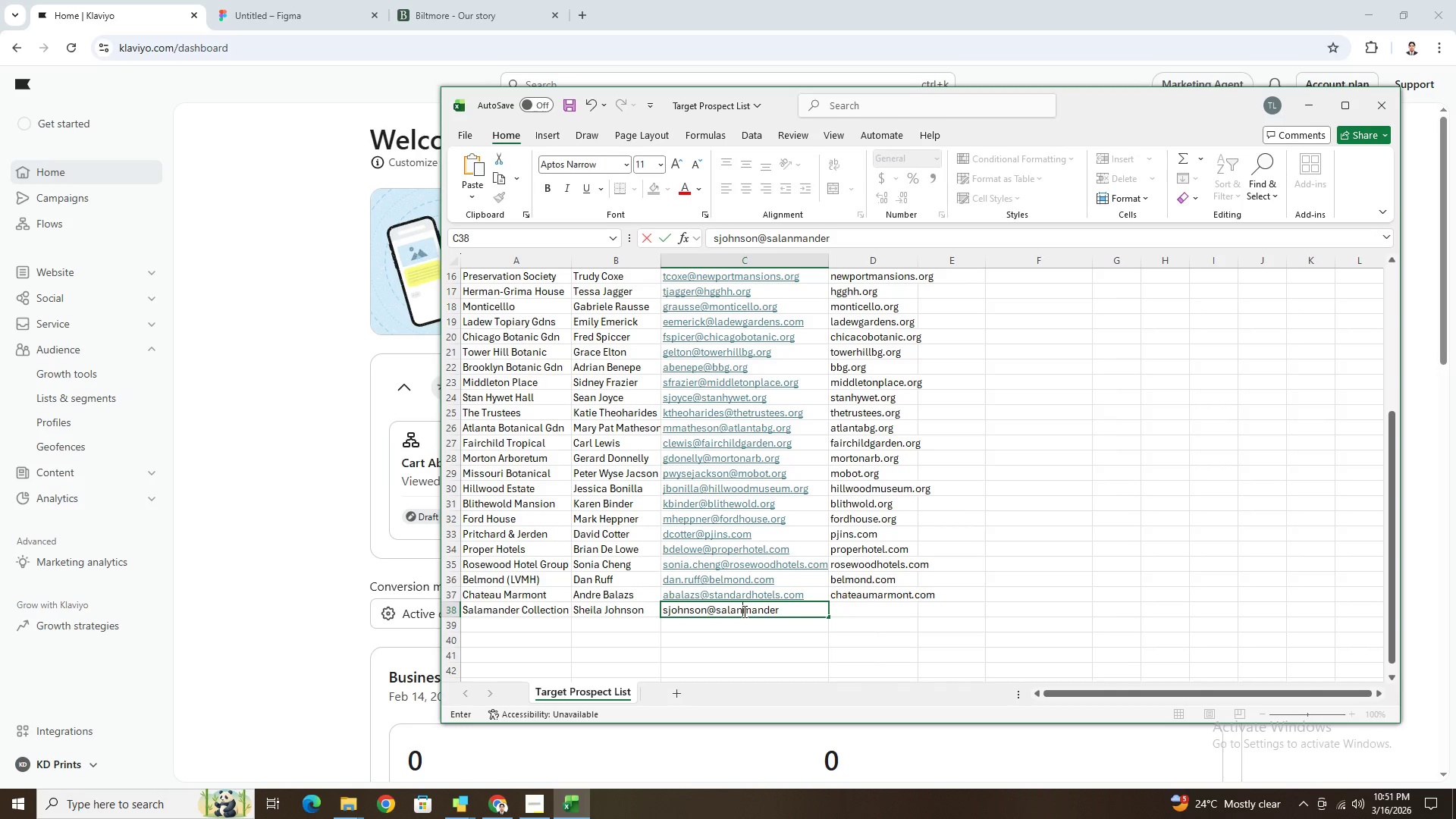 
key(Backspace)
 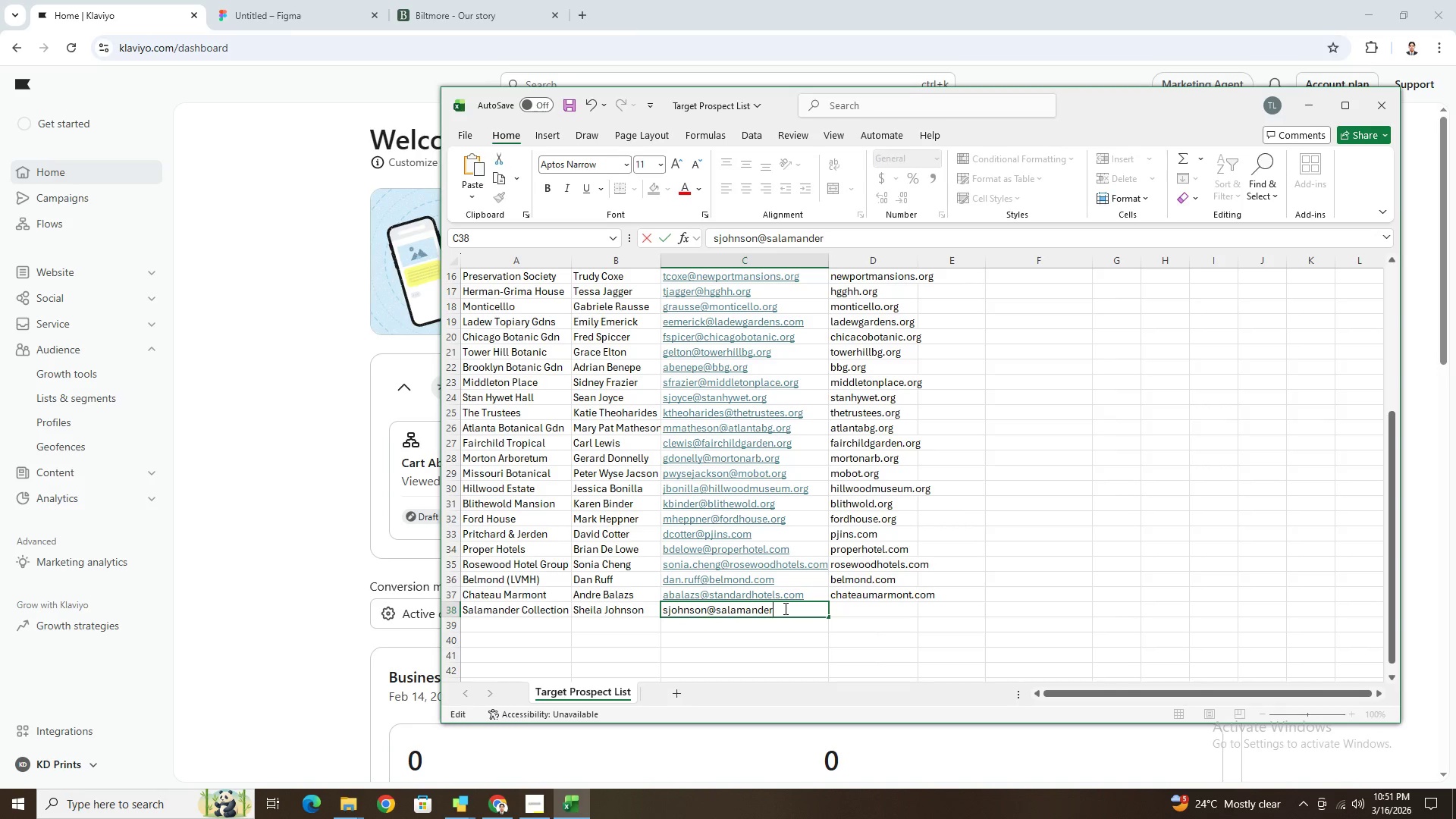 
type(hotels.com)
key(Tab)
type(salamanderhotels.com)
 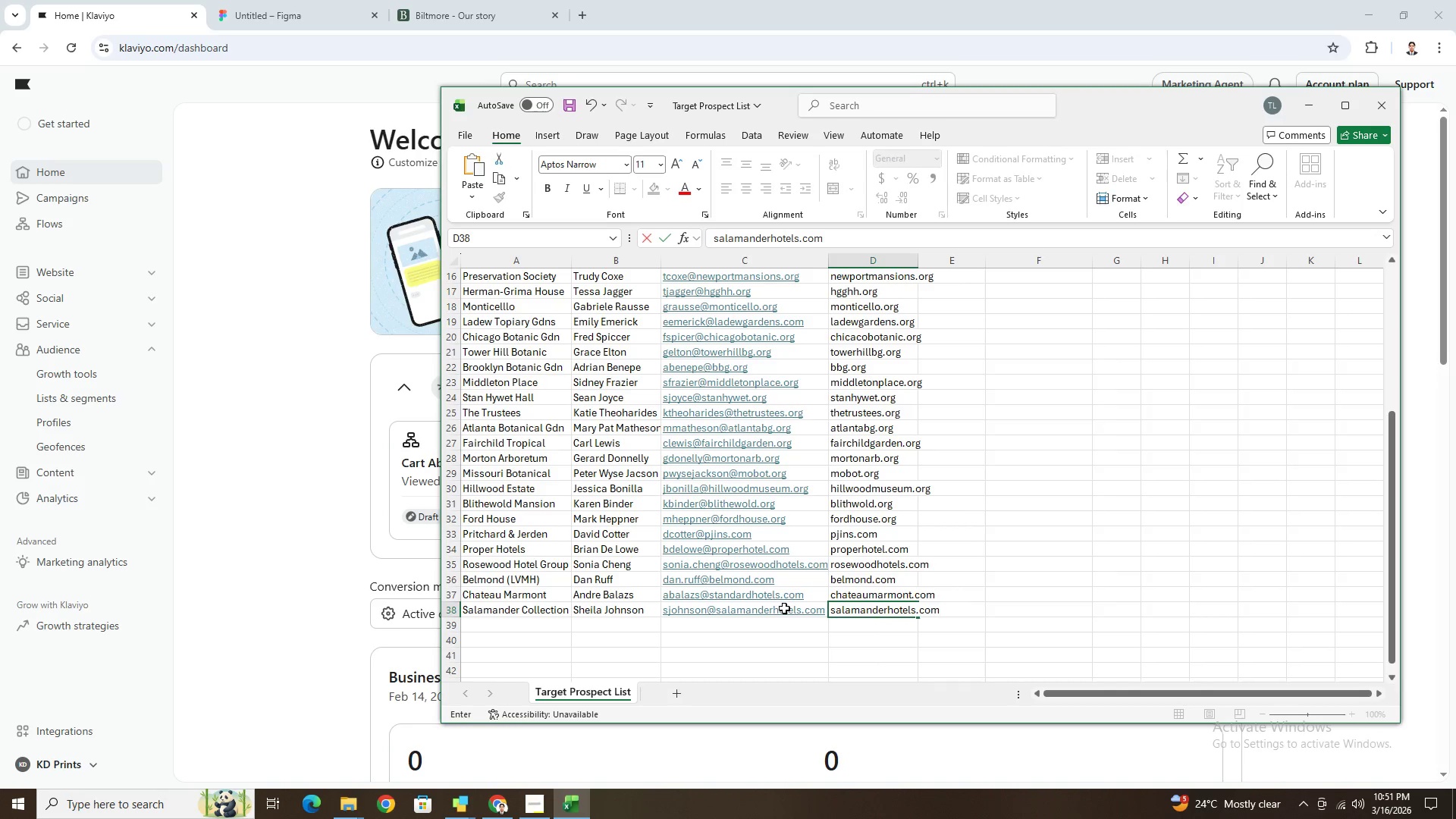 
key(Enter)
 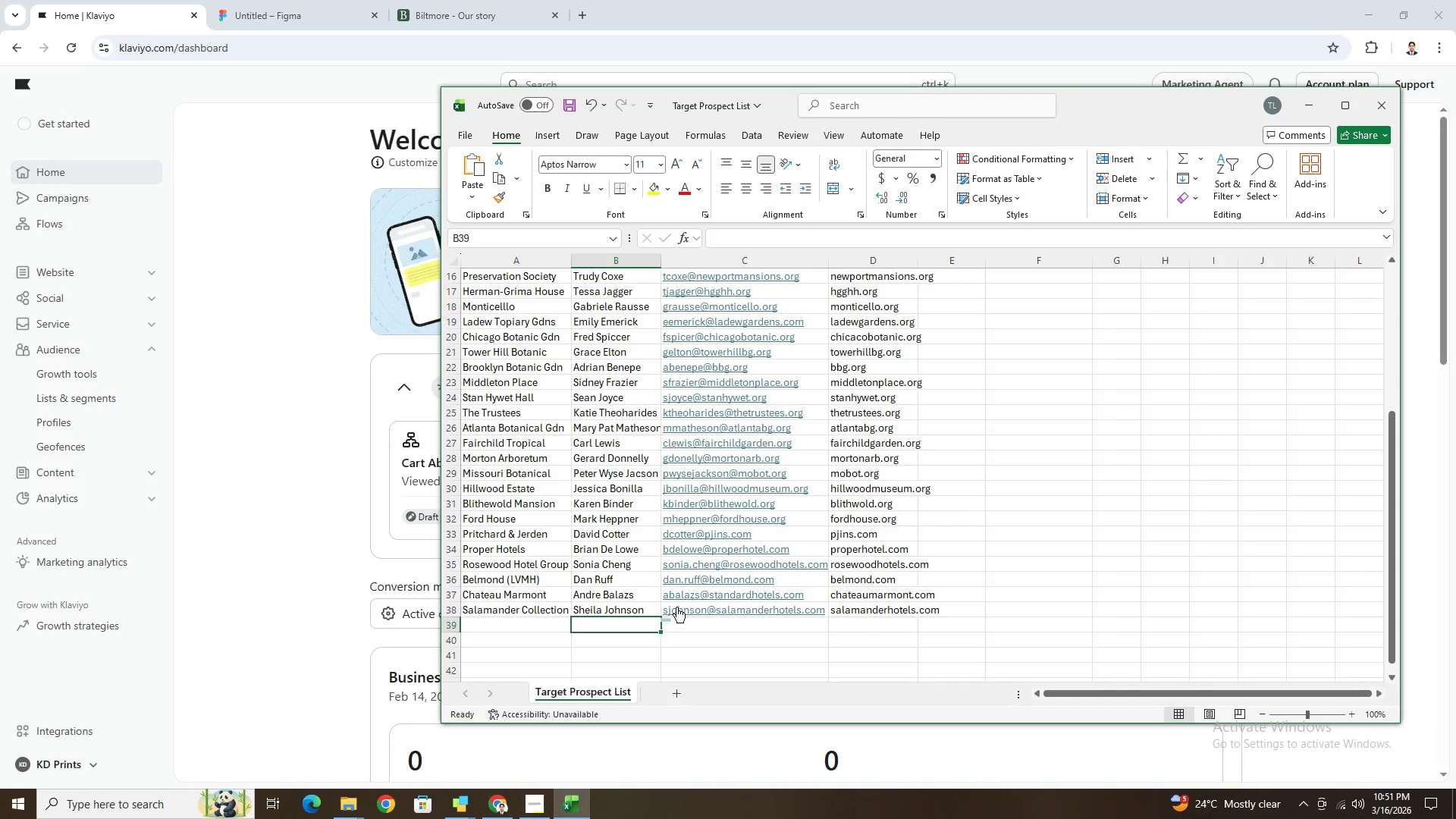 
scroll: coordinate [491, 544], scroll_direction: down, amount: 4.0
 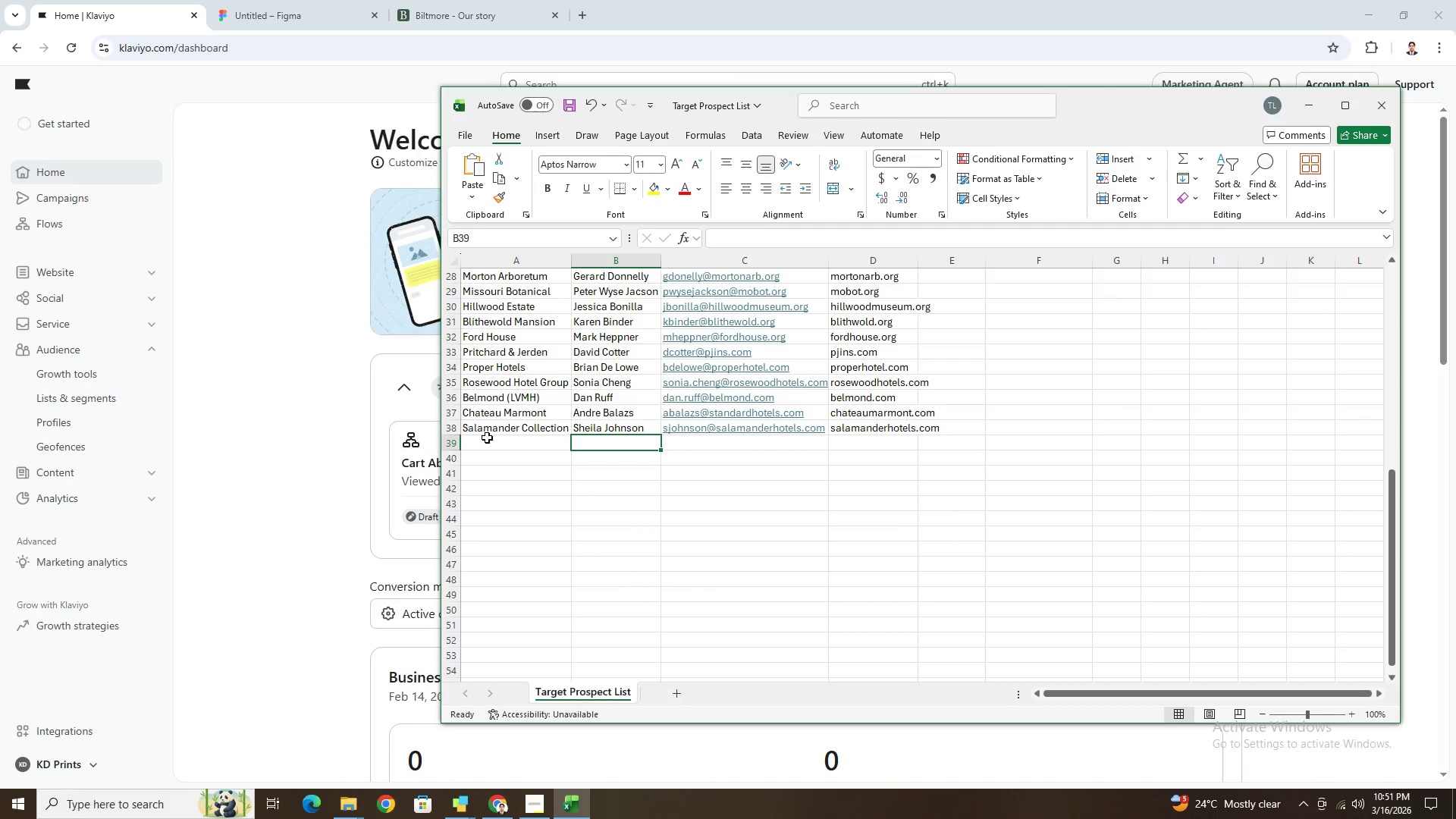 
left_click([488, 439])
 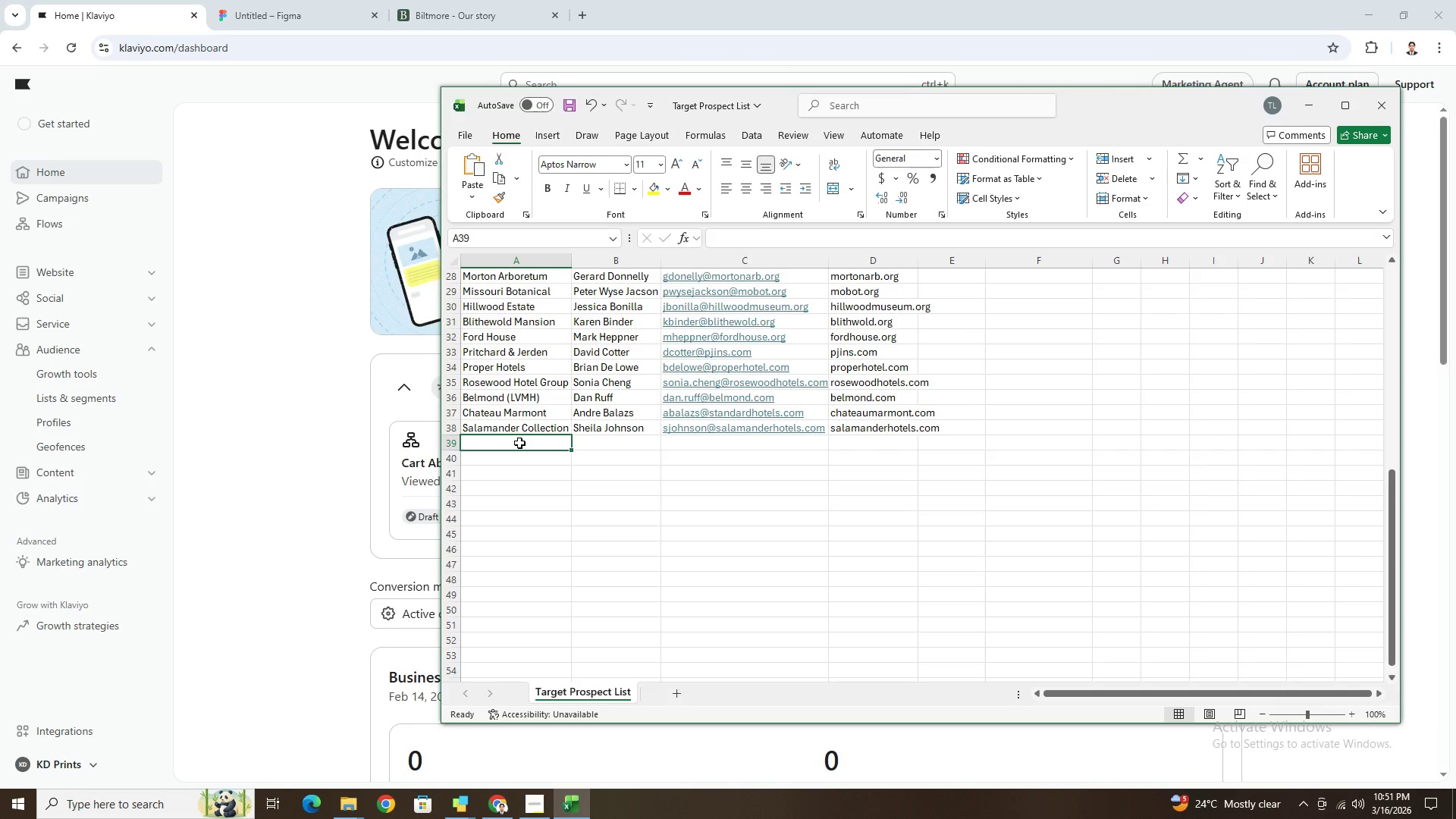 
type(Ocean House MGMT)
key(Tab)
type(Daniel Hi)
key(Backspace)
type(ostettler)
key(Tab)
type(h)
key(Backspace)
type(dhostettler@oceanhouseri.com)
 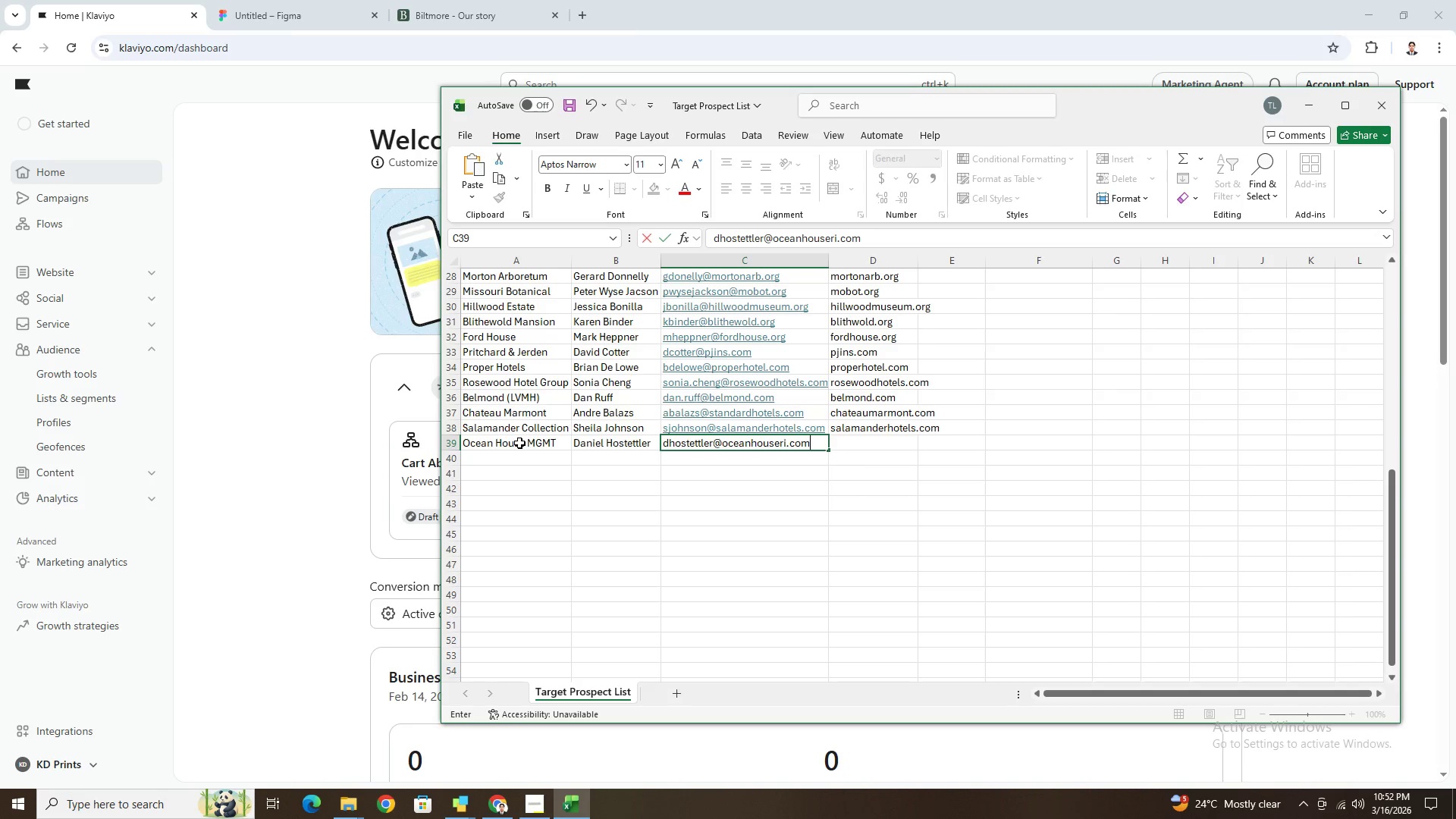 
key(Tab)
type(oceanhouseri.com)
 